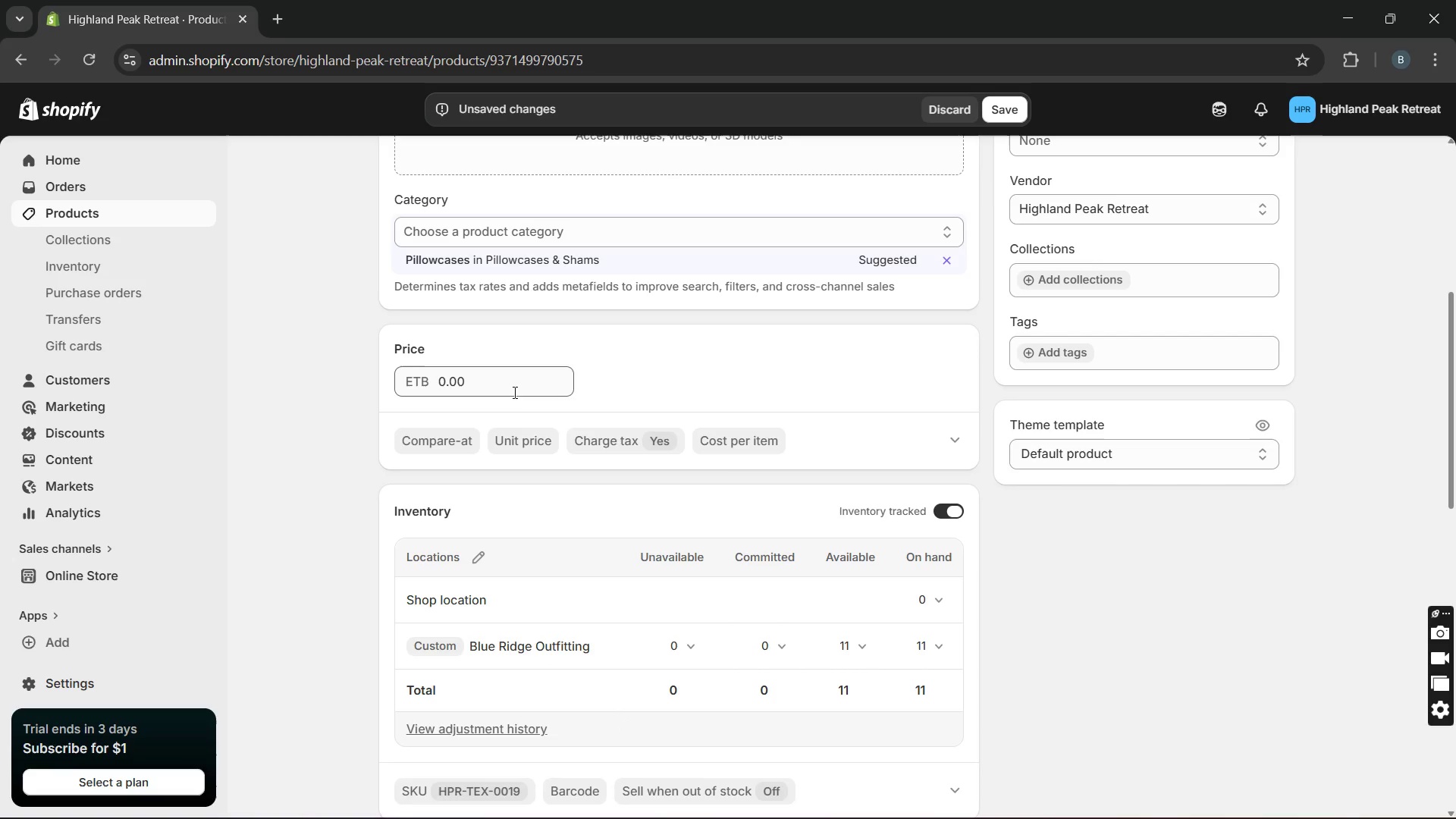 
left_click_drag(start_coordinate=[494, 389], to_coordinate=[429, 389])
 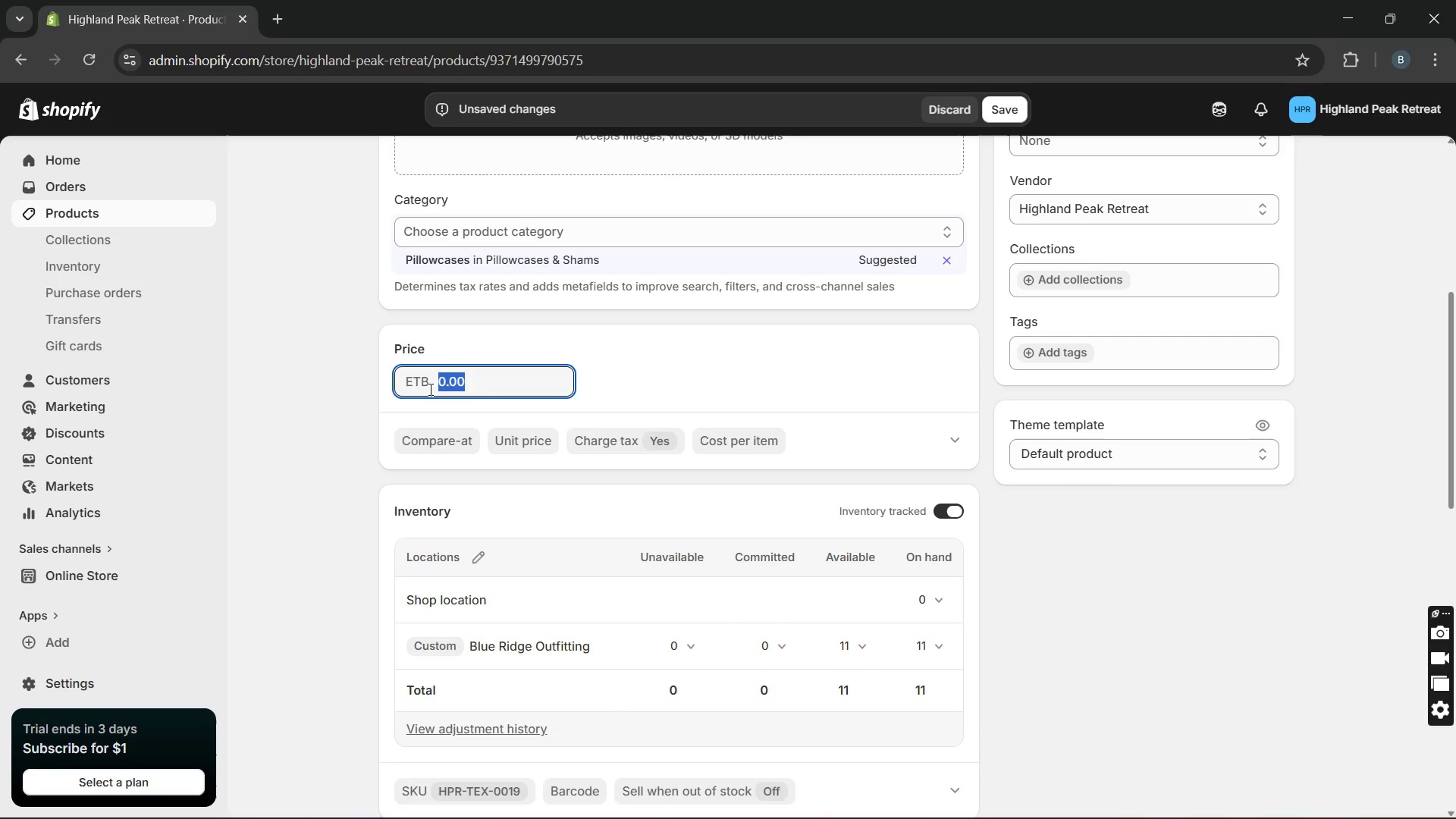 
type(55)
 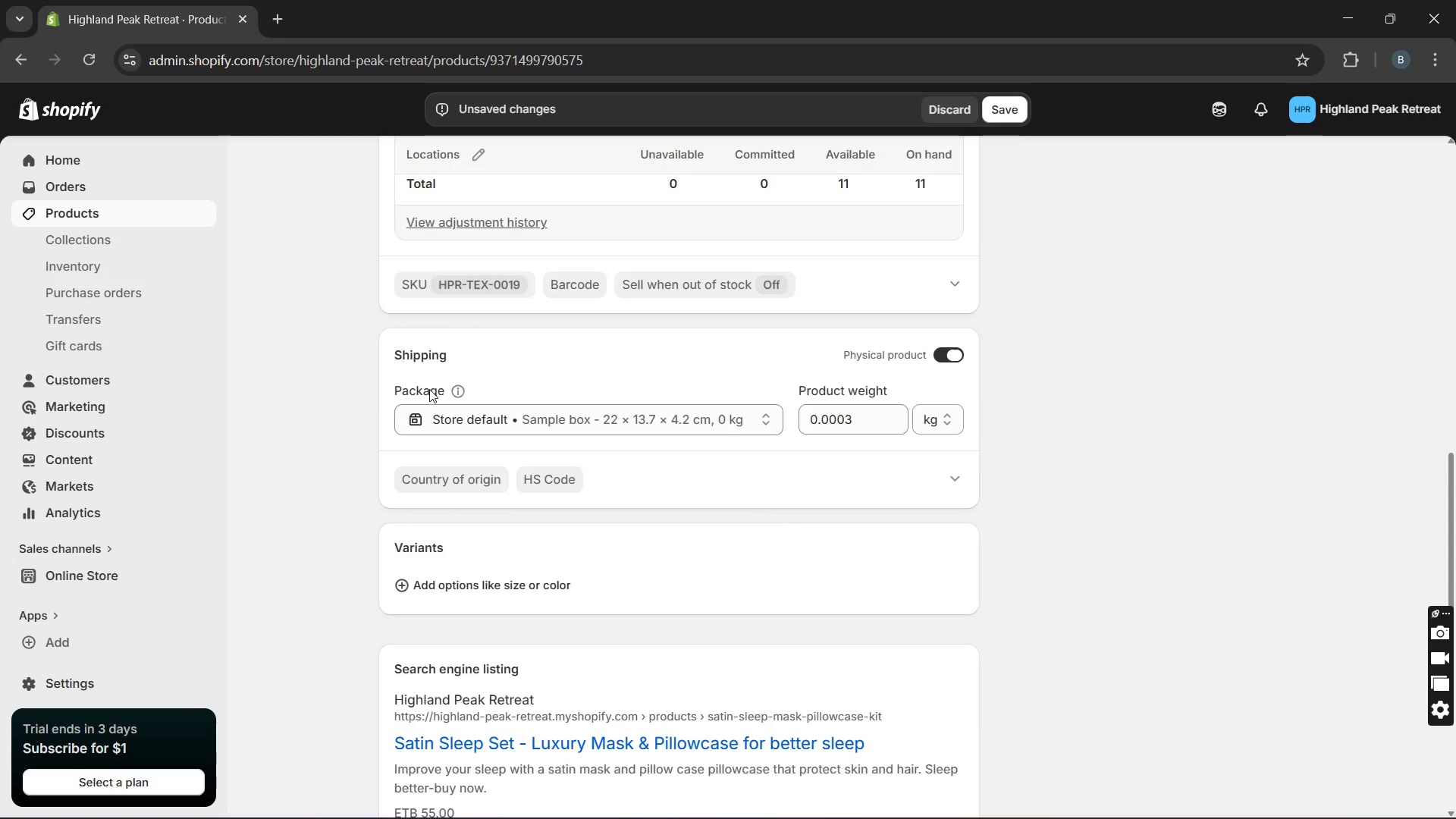 
wait(10.02)
 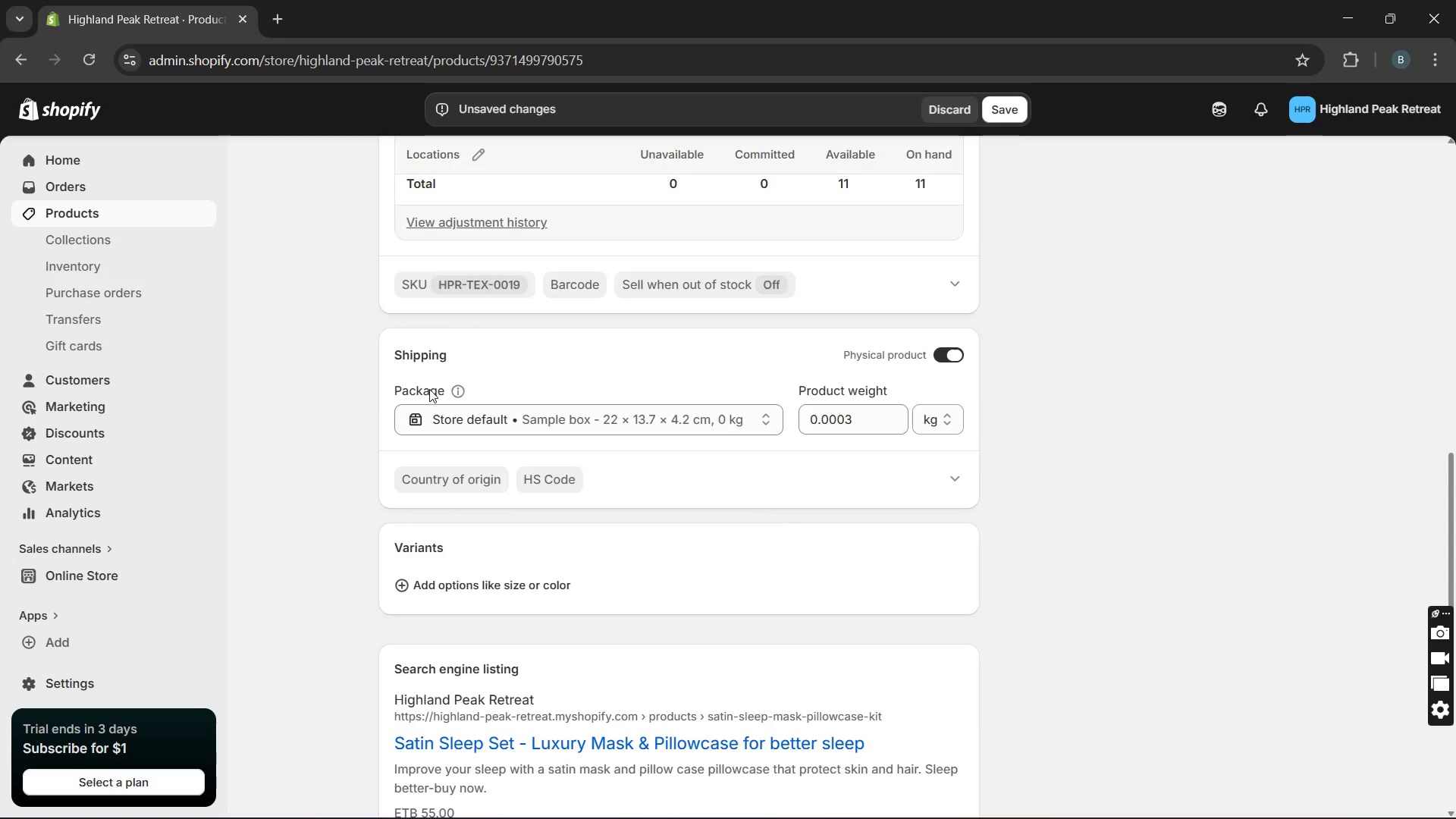 
left_click([633, 560])
 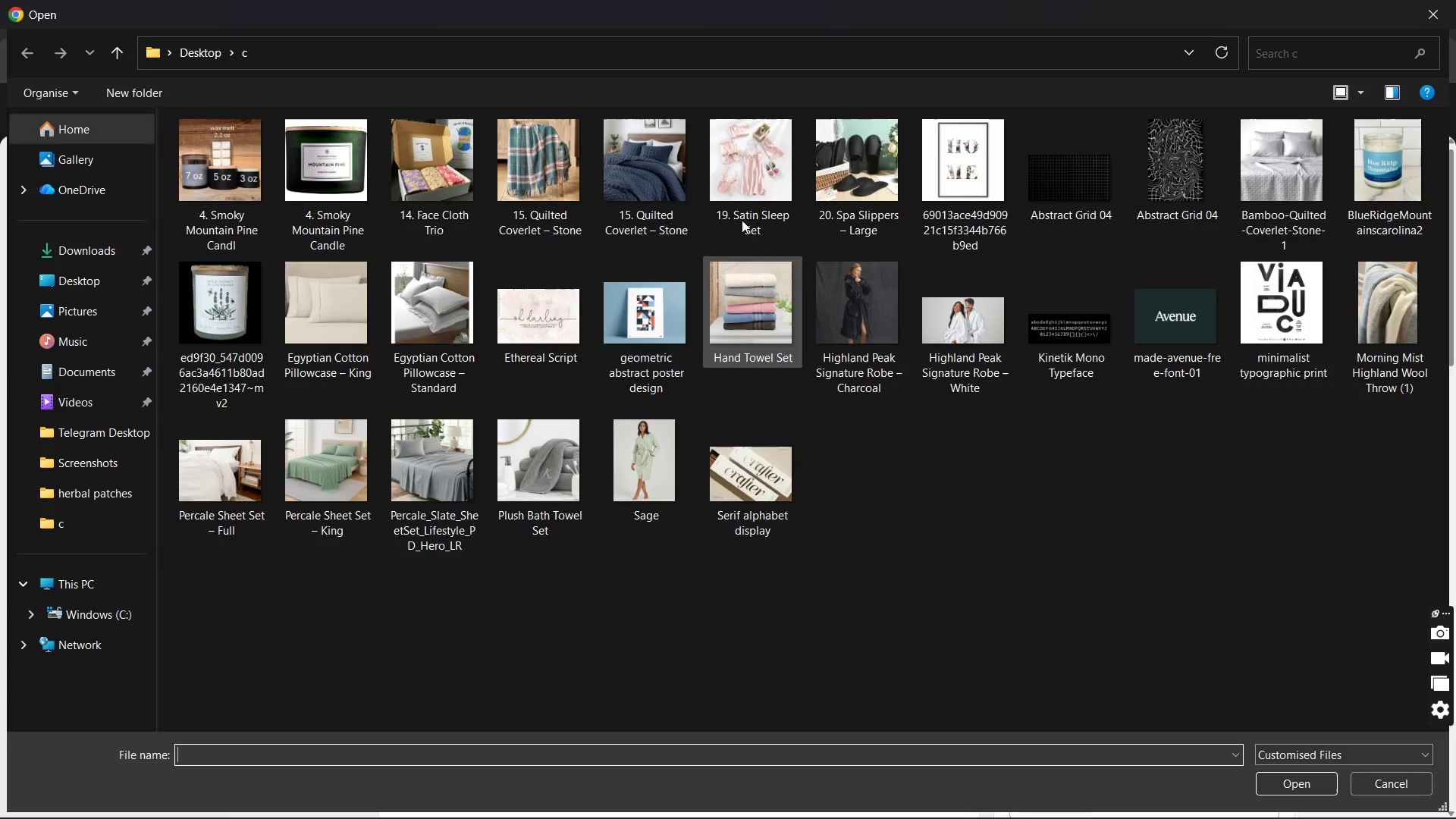 
double_click([750, 197])
 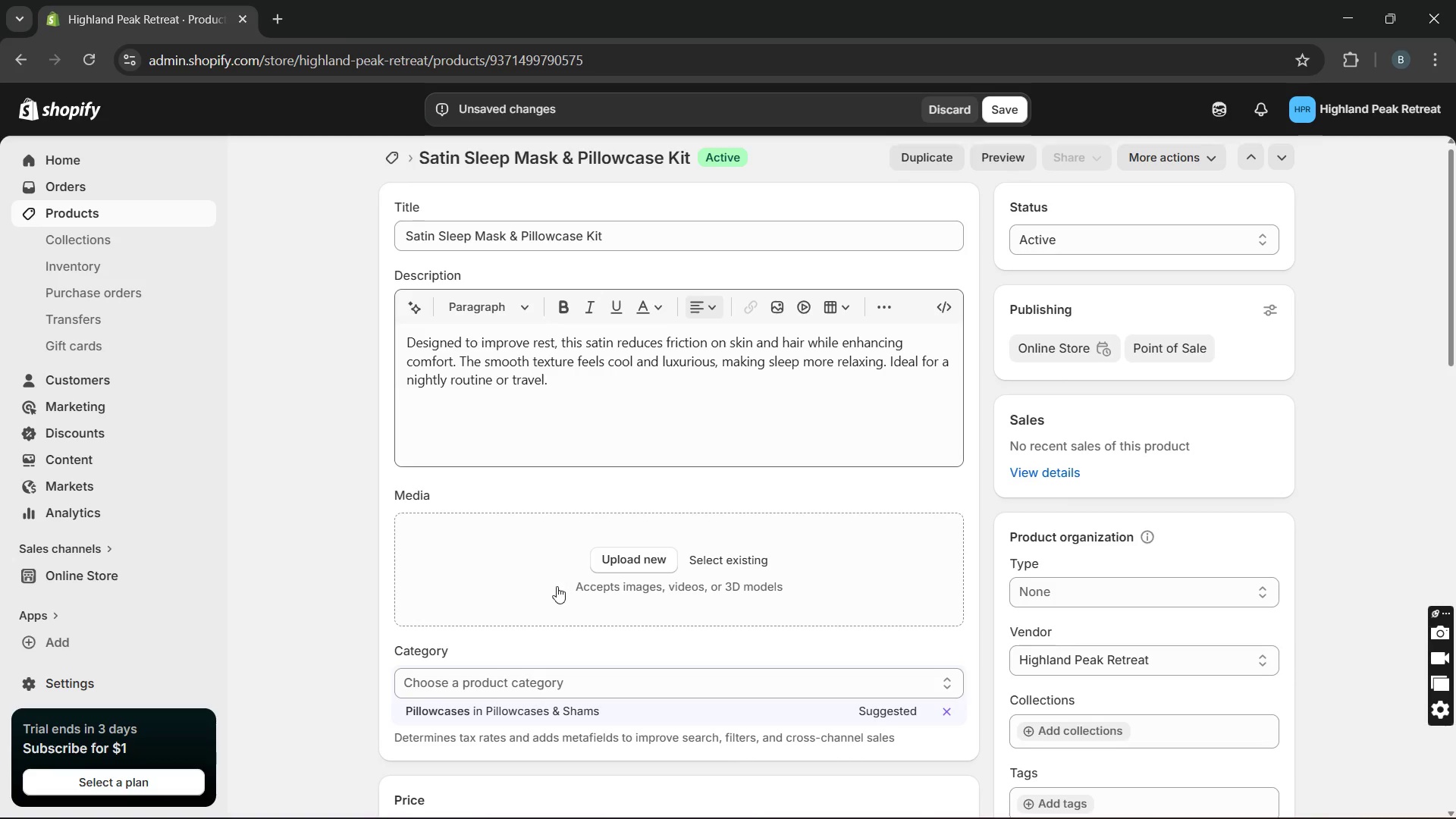 
left_click([631, 565])
 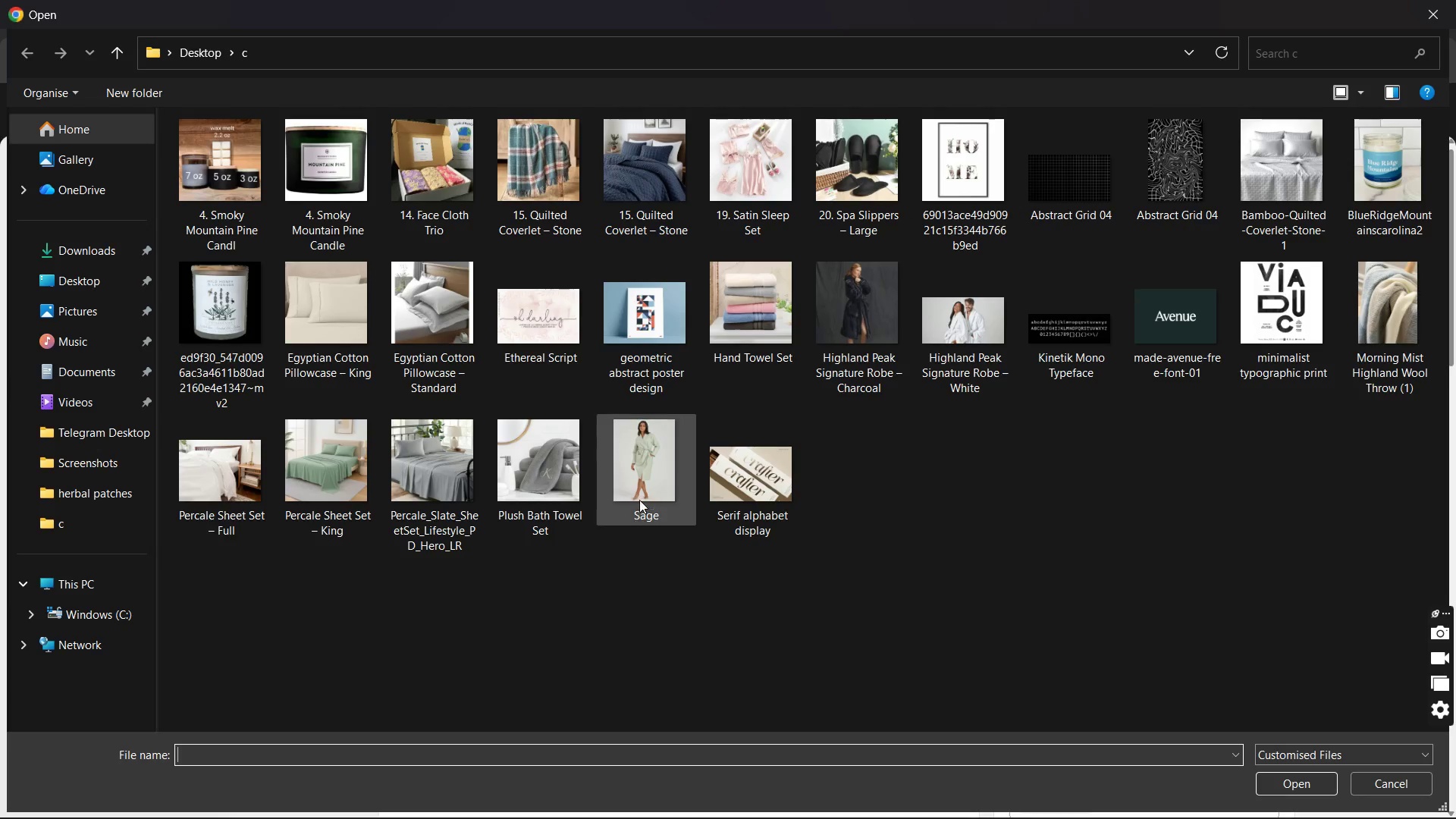 
double_click([641, 497])
 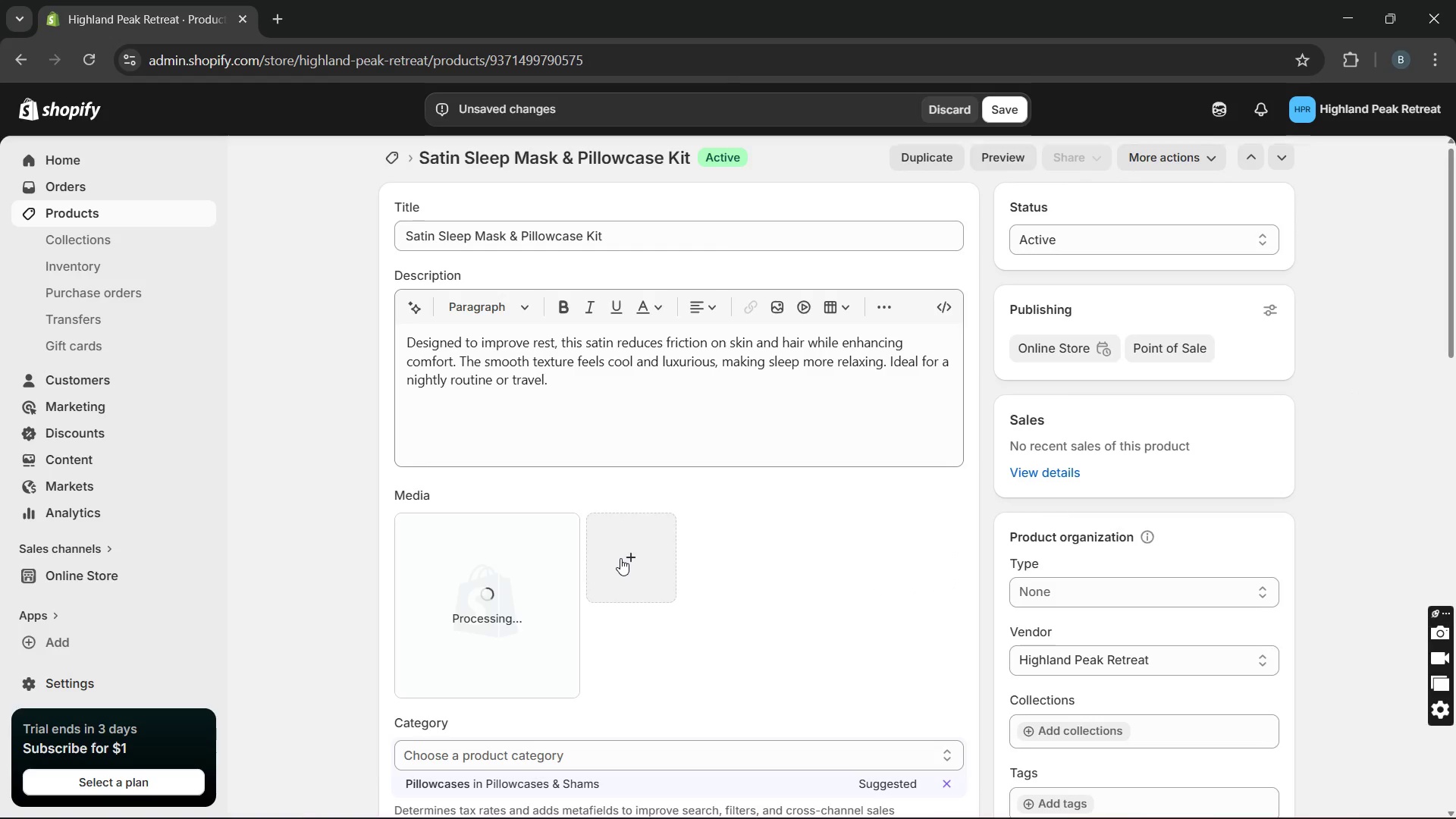 
left_click([635, 555])
 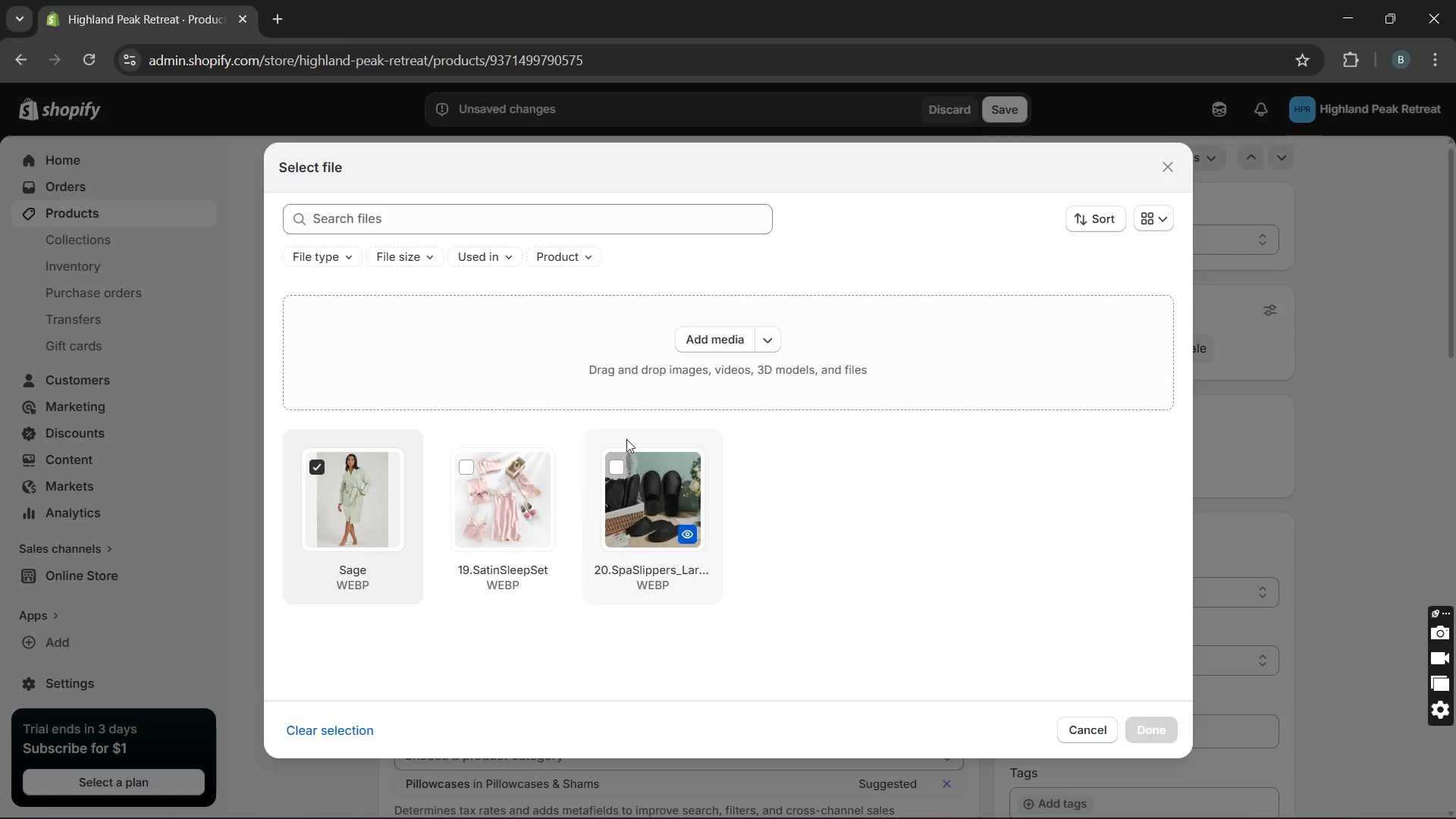 
left_click([523, 477])
 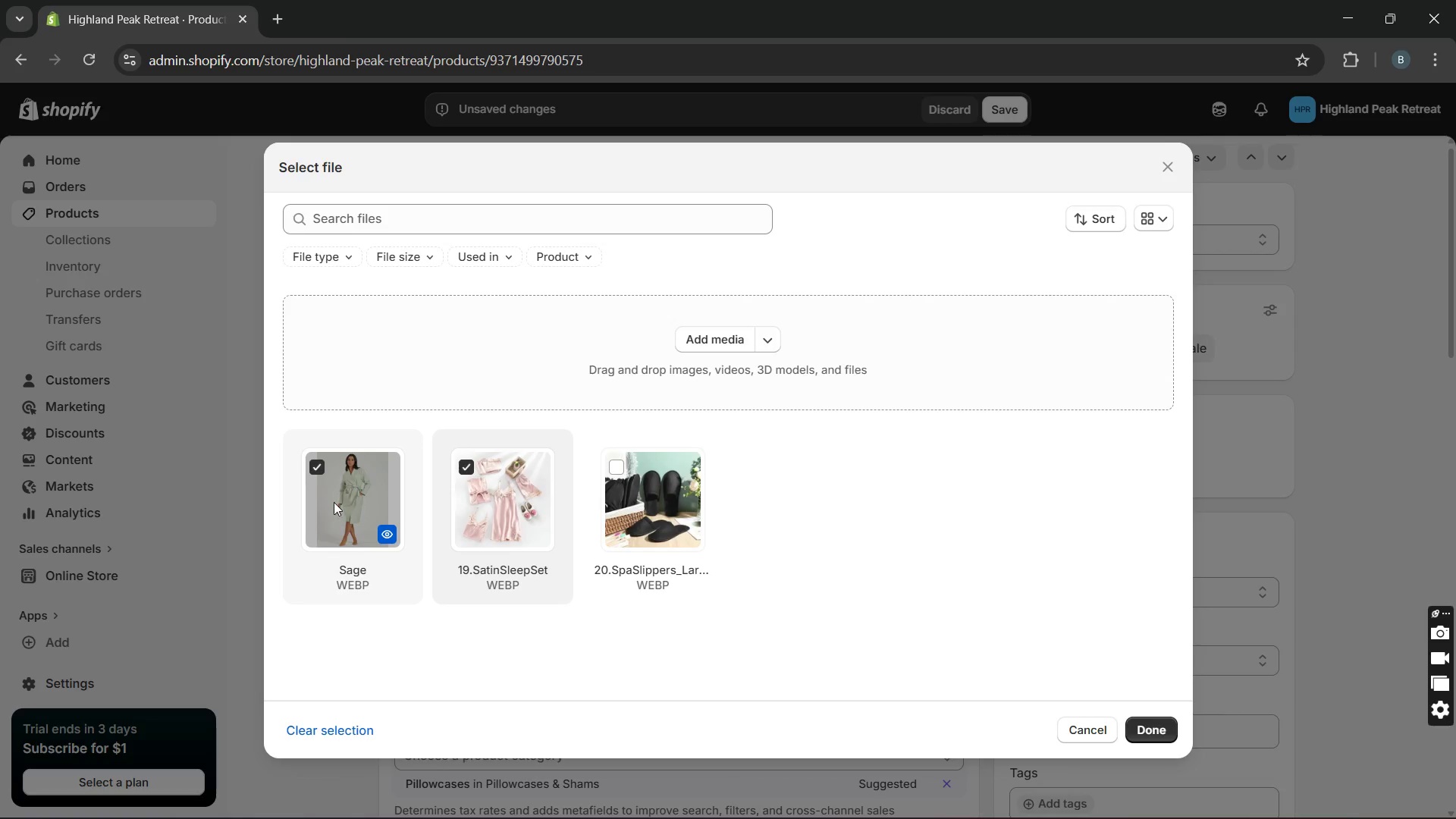 
left_click([334, 502])
 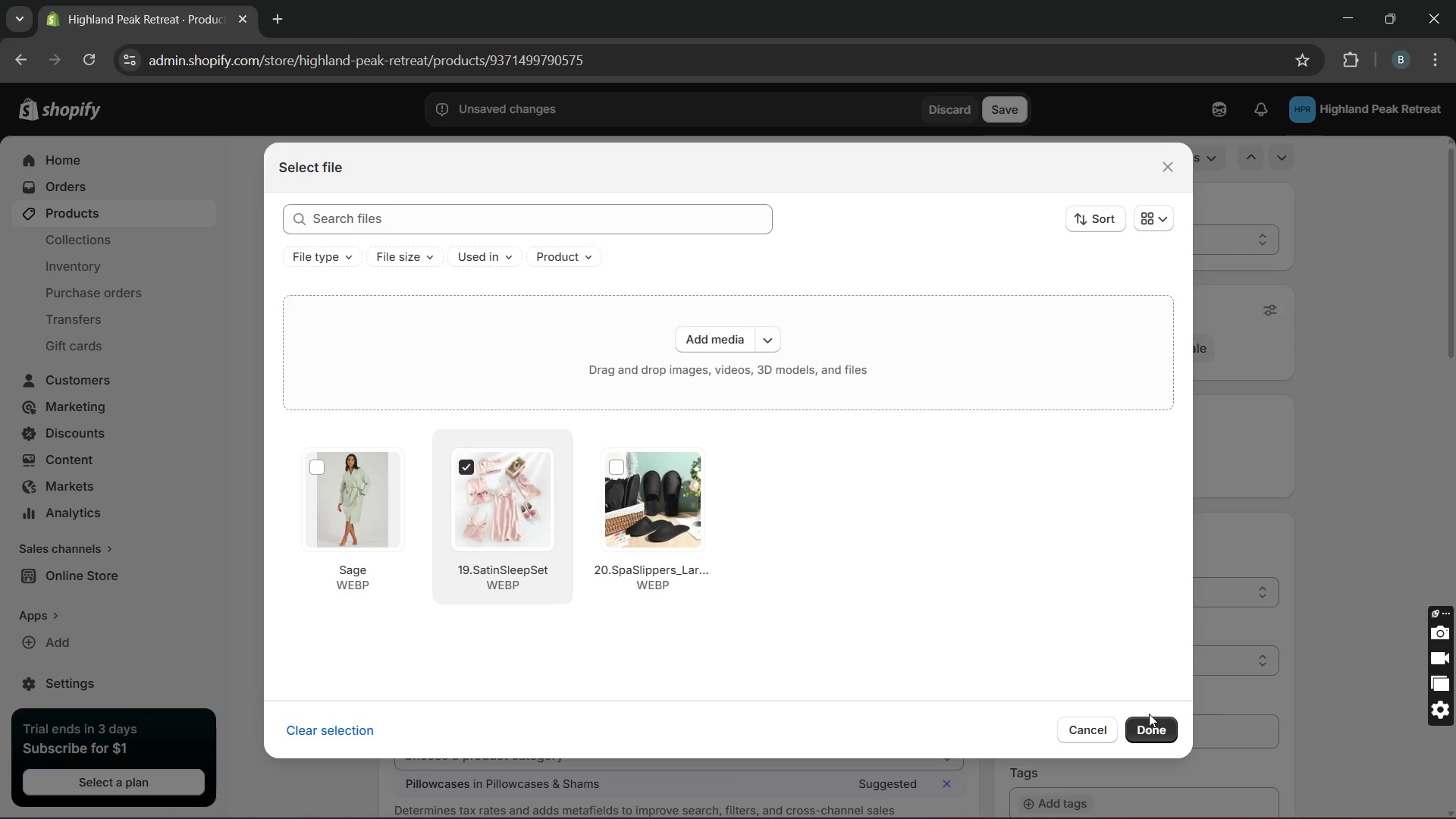 
left_click([1150, 714])
 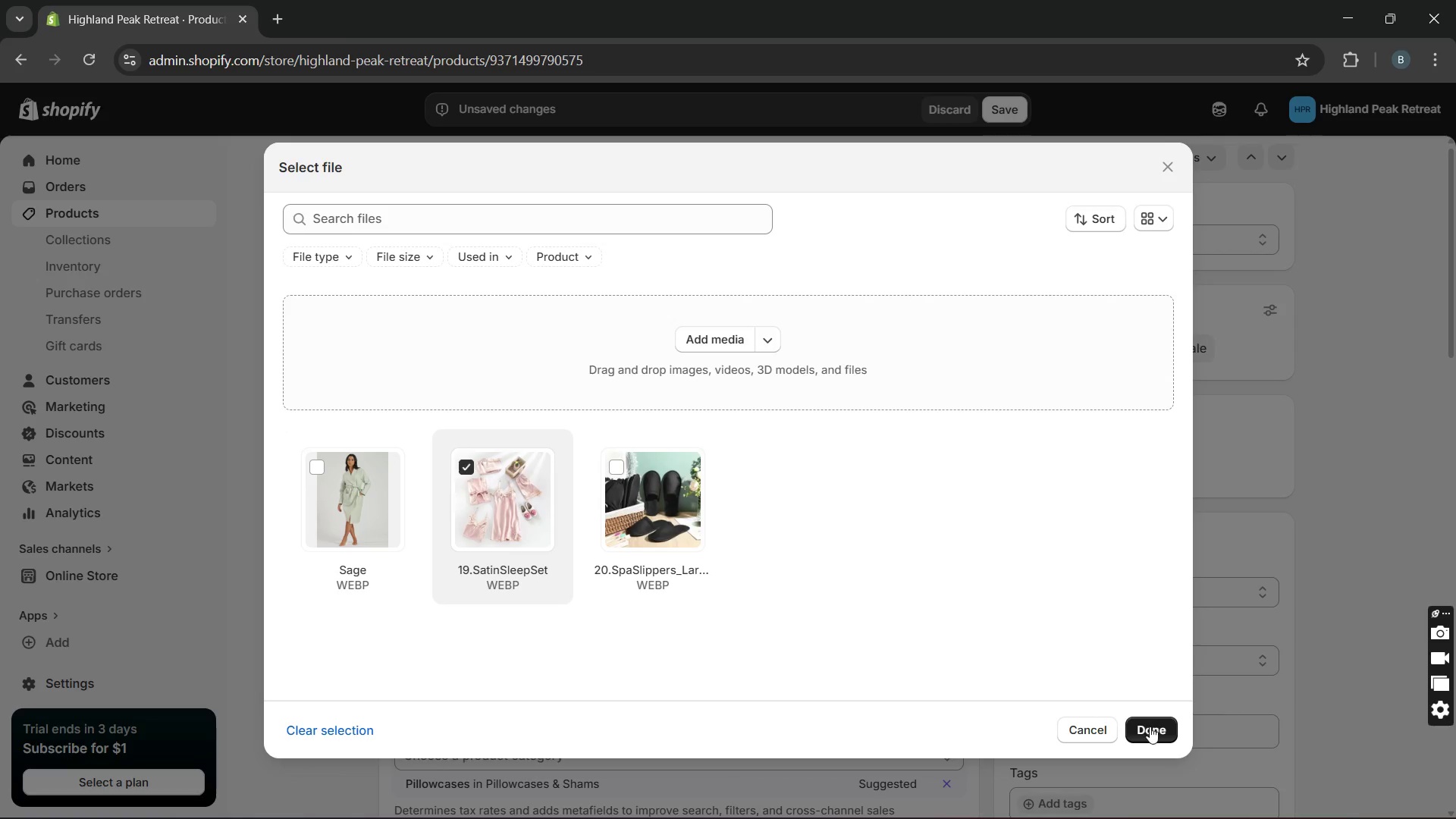 
left_click([1150, 727])
 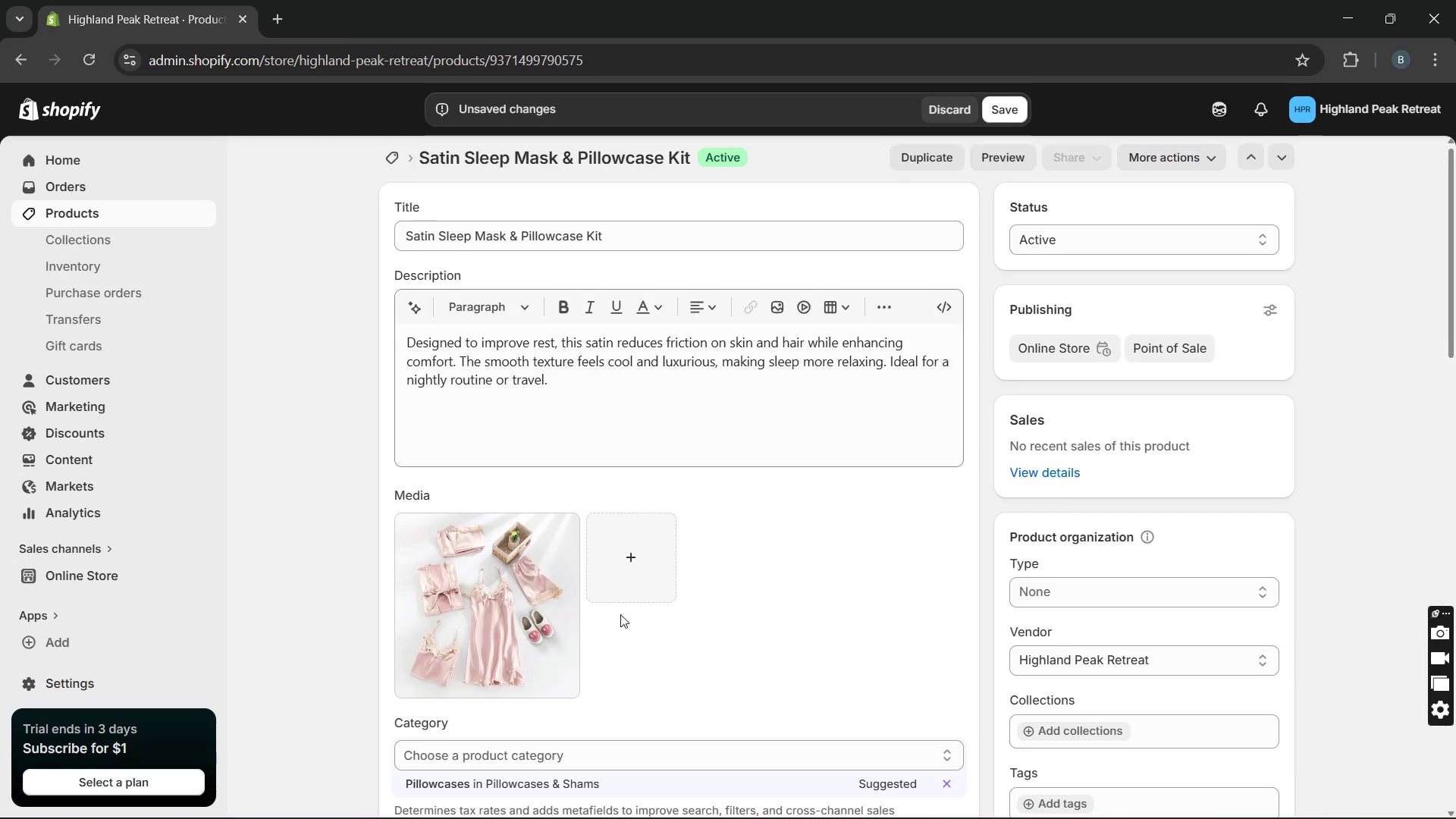 
left_click([520, 609])
 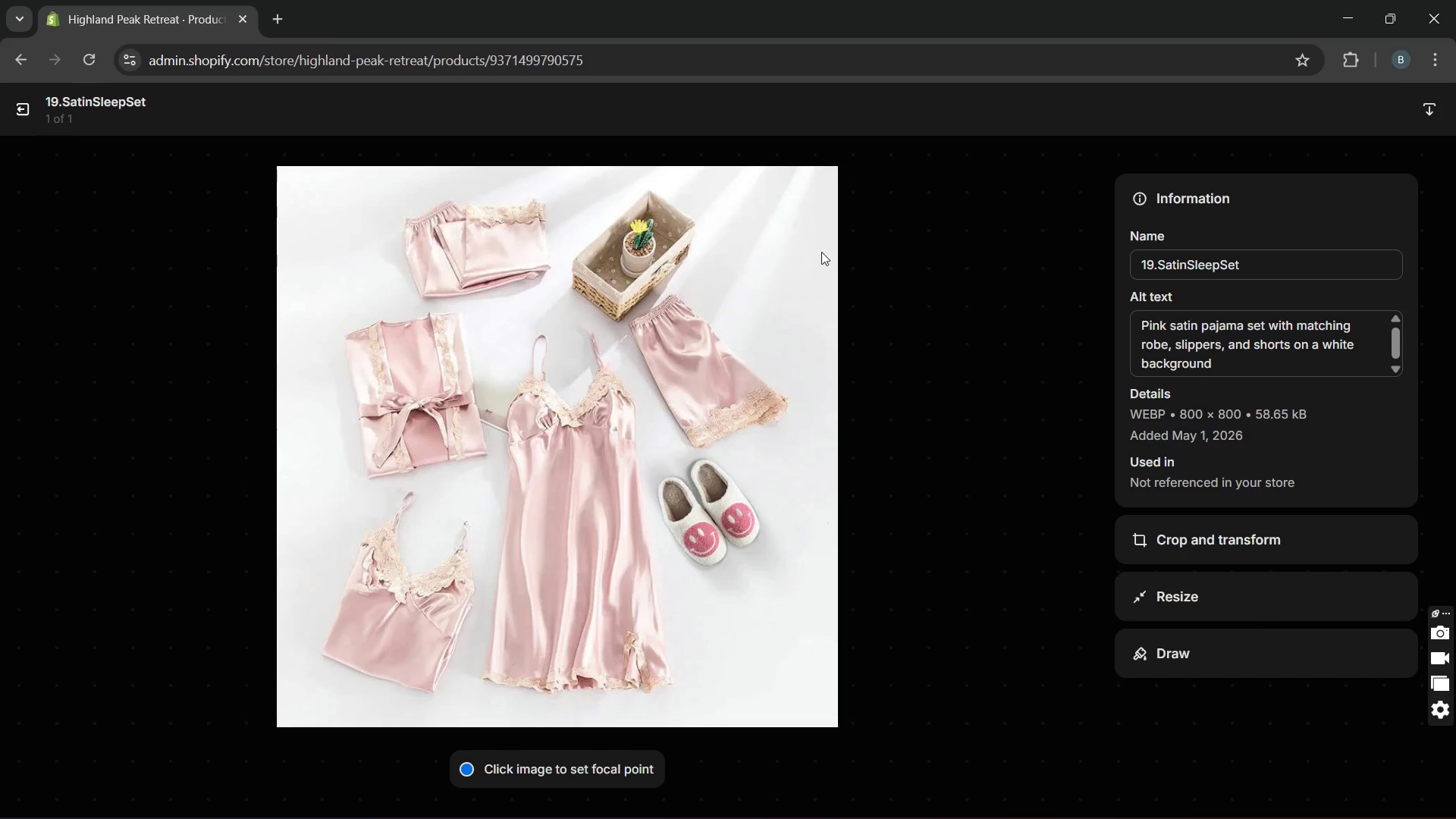 
wait(6.48)
 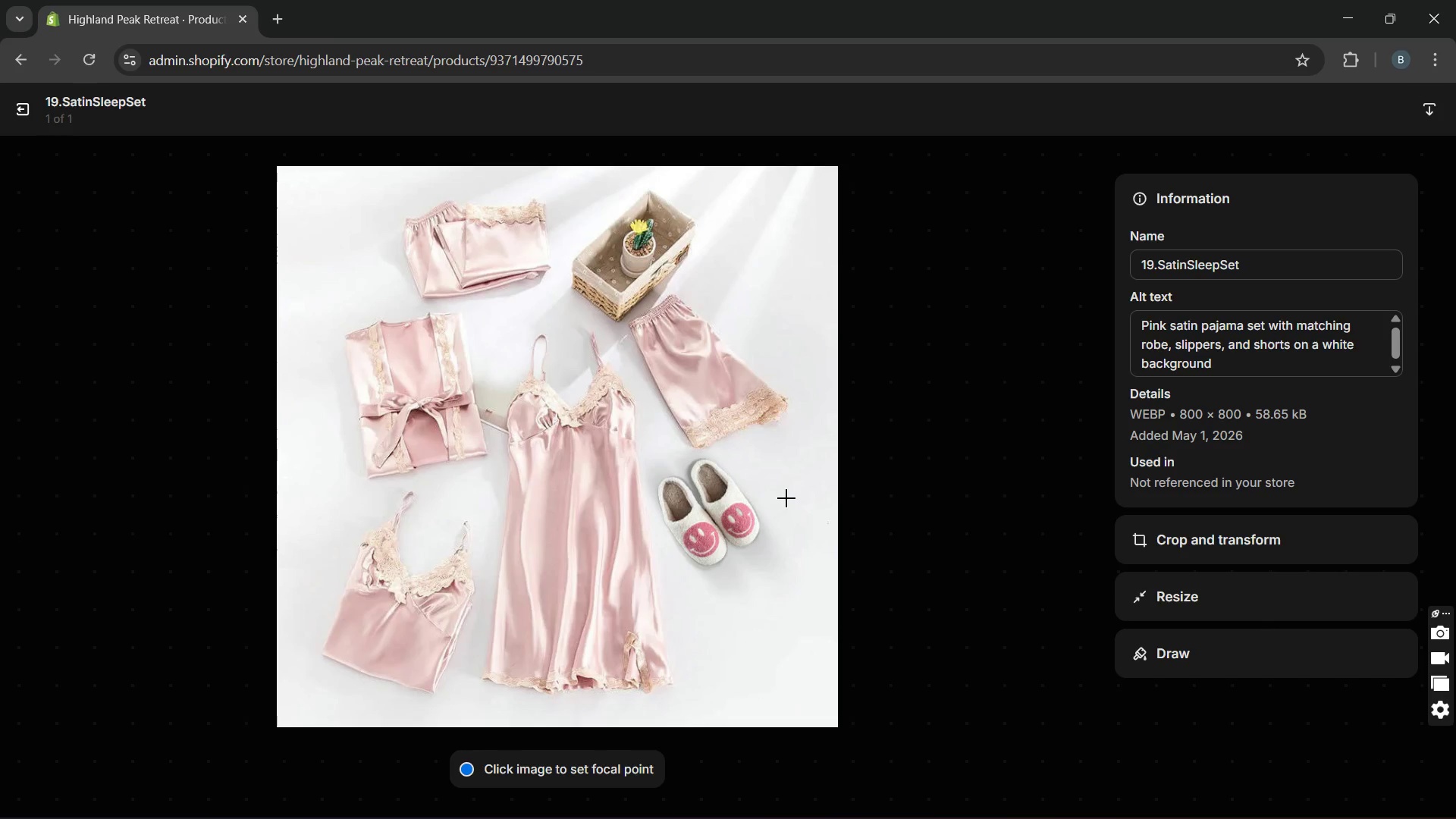 
left_click([25, 112])
 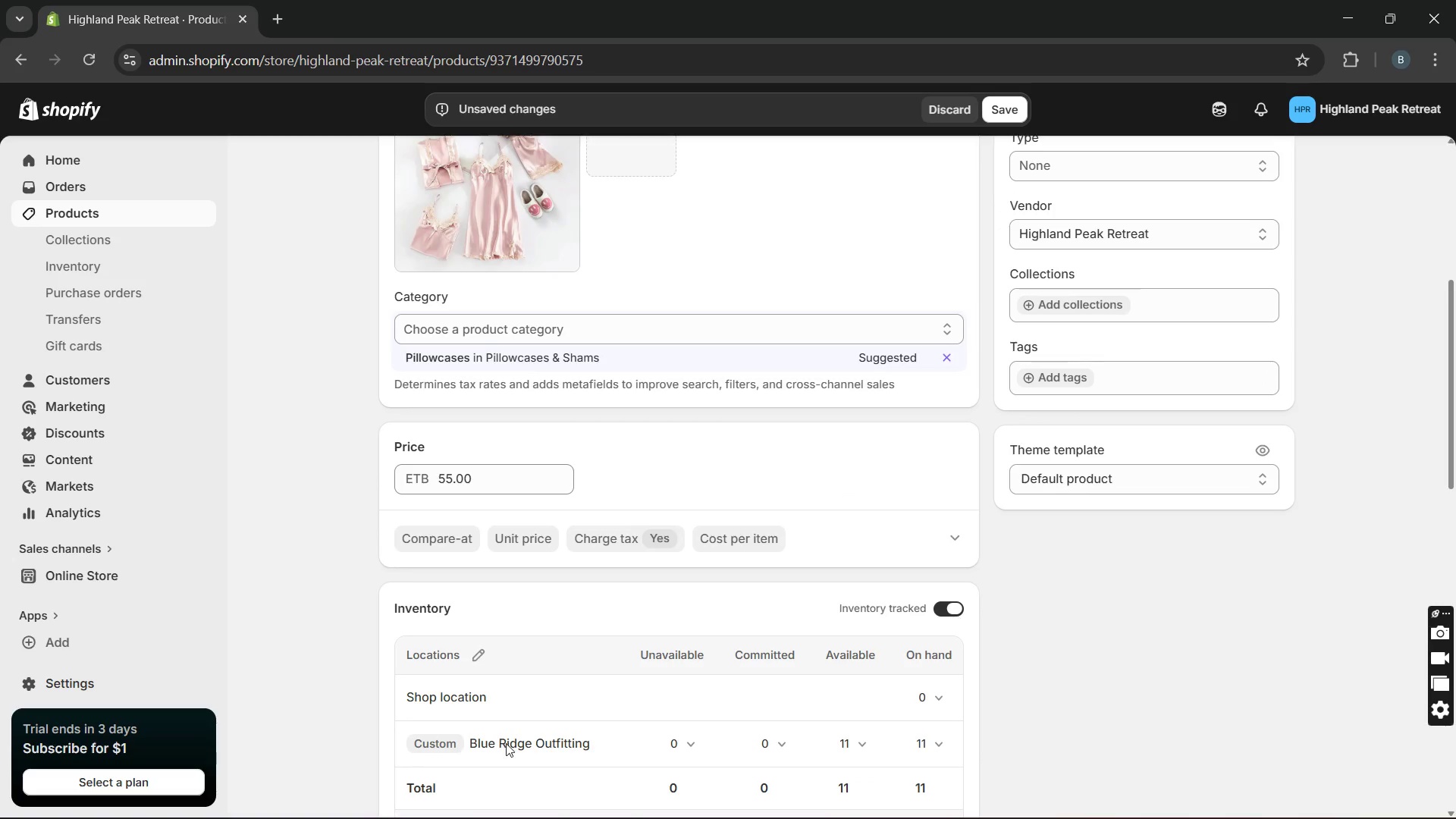 
left_click([480, 657])
 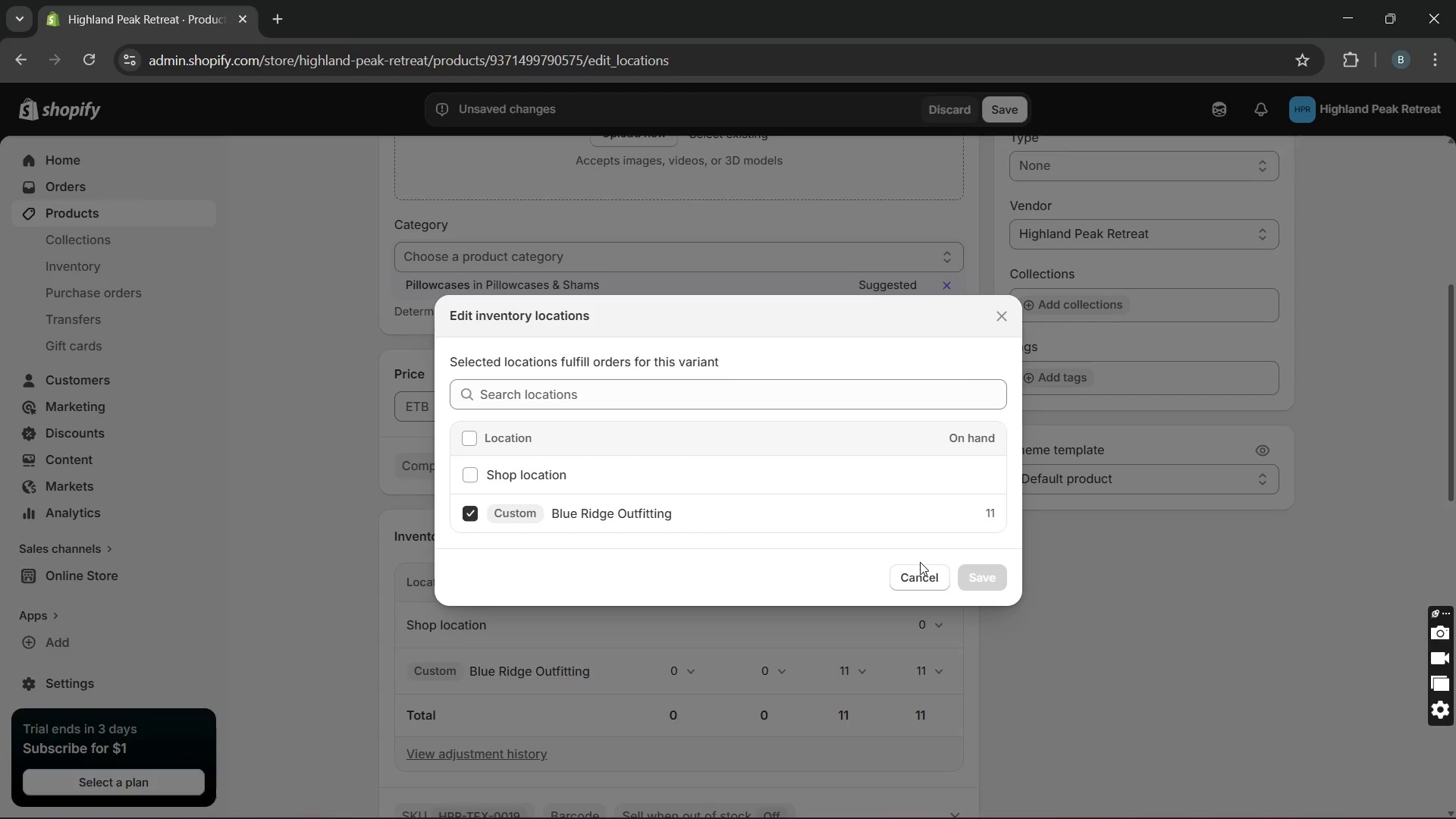 
wait(6.25)
 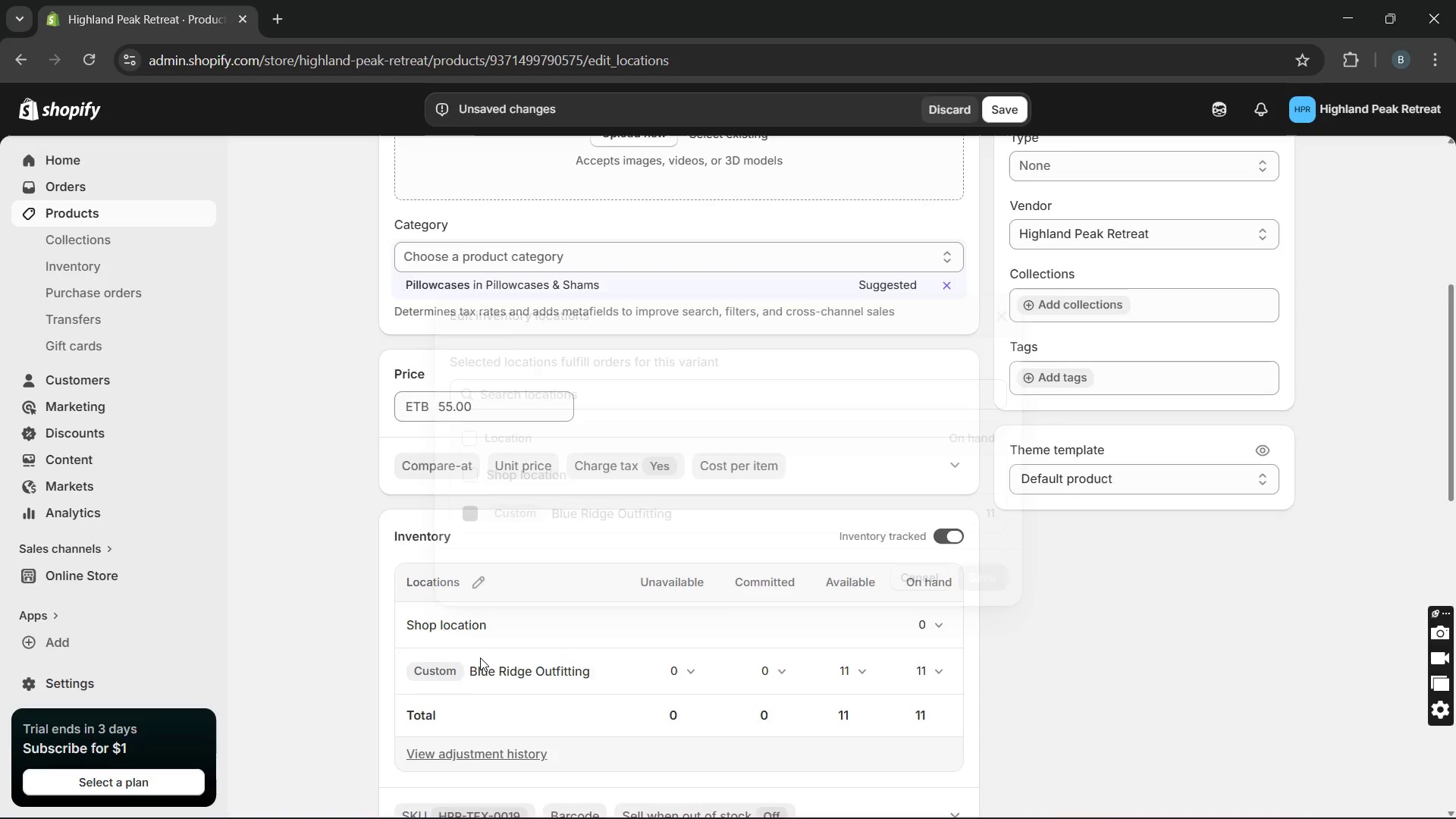 
left_click([913, 582])
 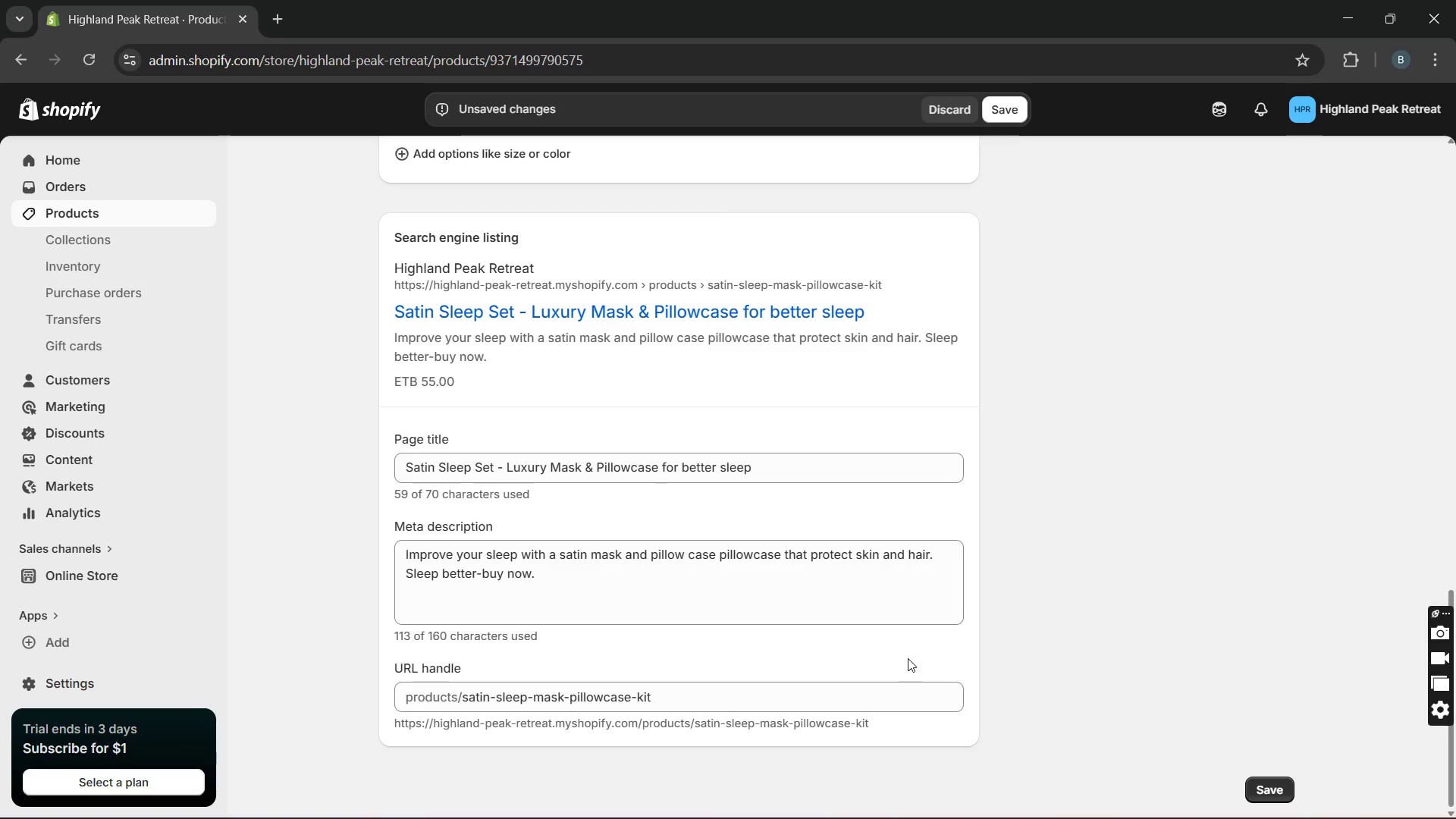 
wait(6.67)
 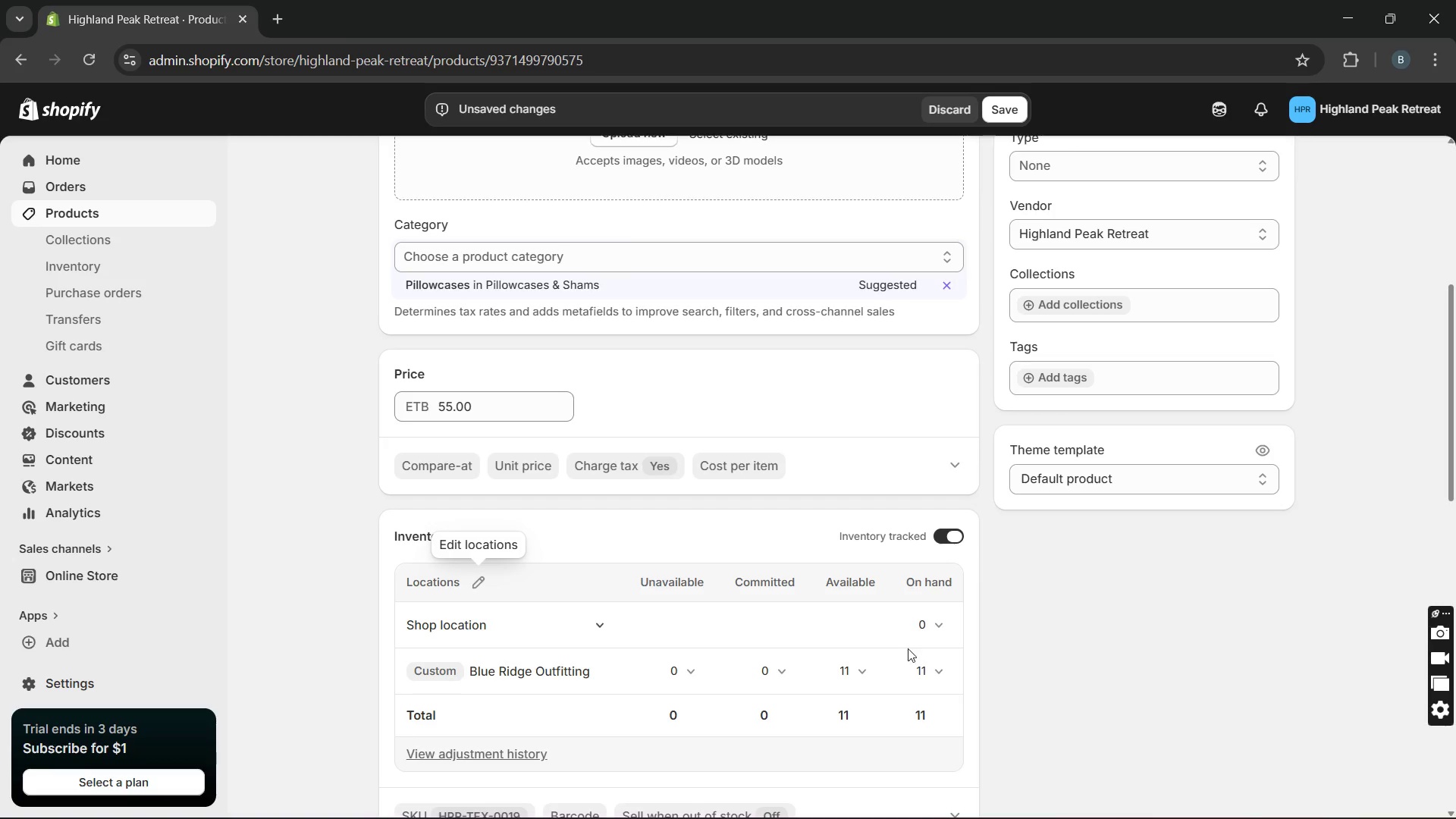 
left_click([1003, 111])
 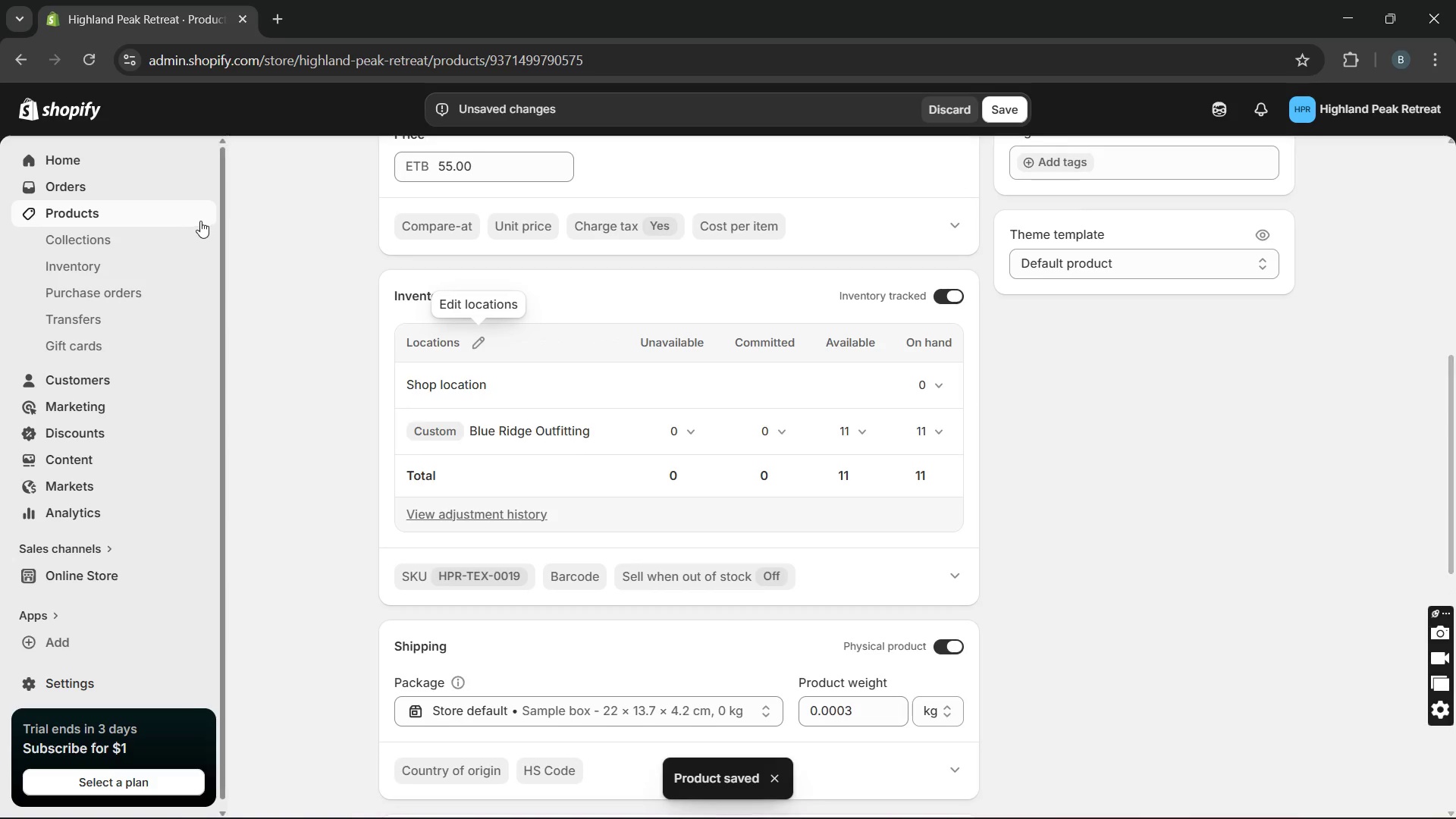 
wait(6.66)
 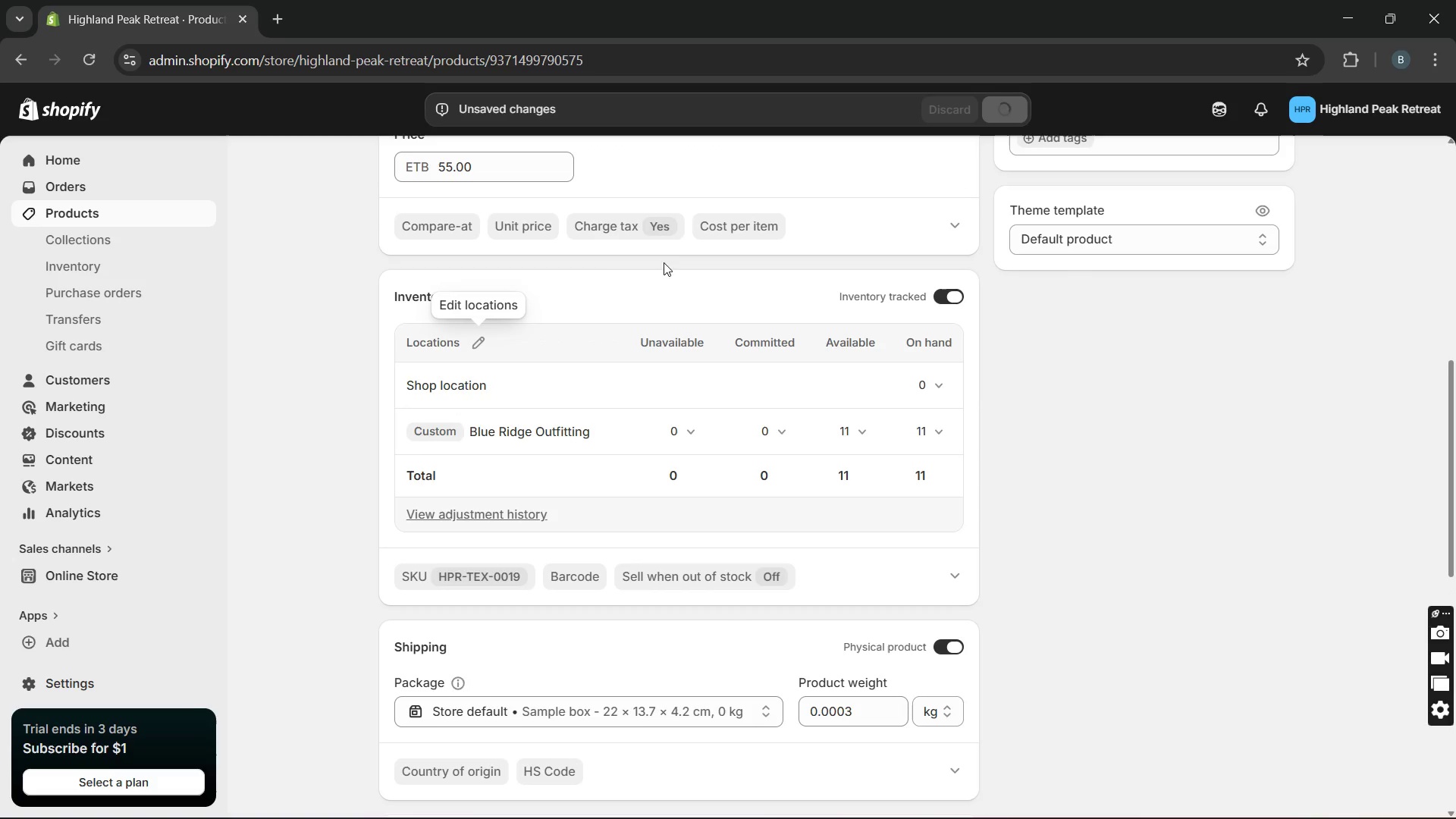 
left_click([196, 220])
 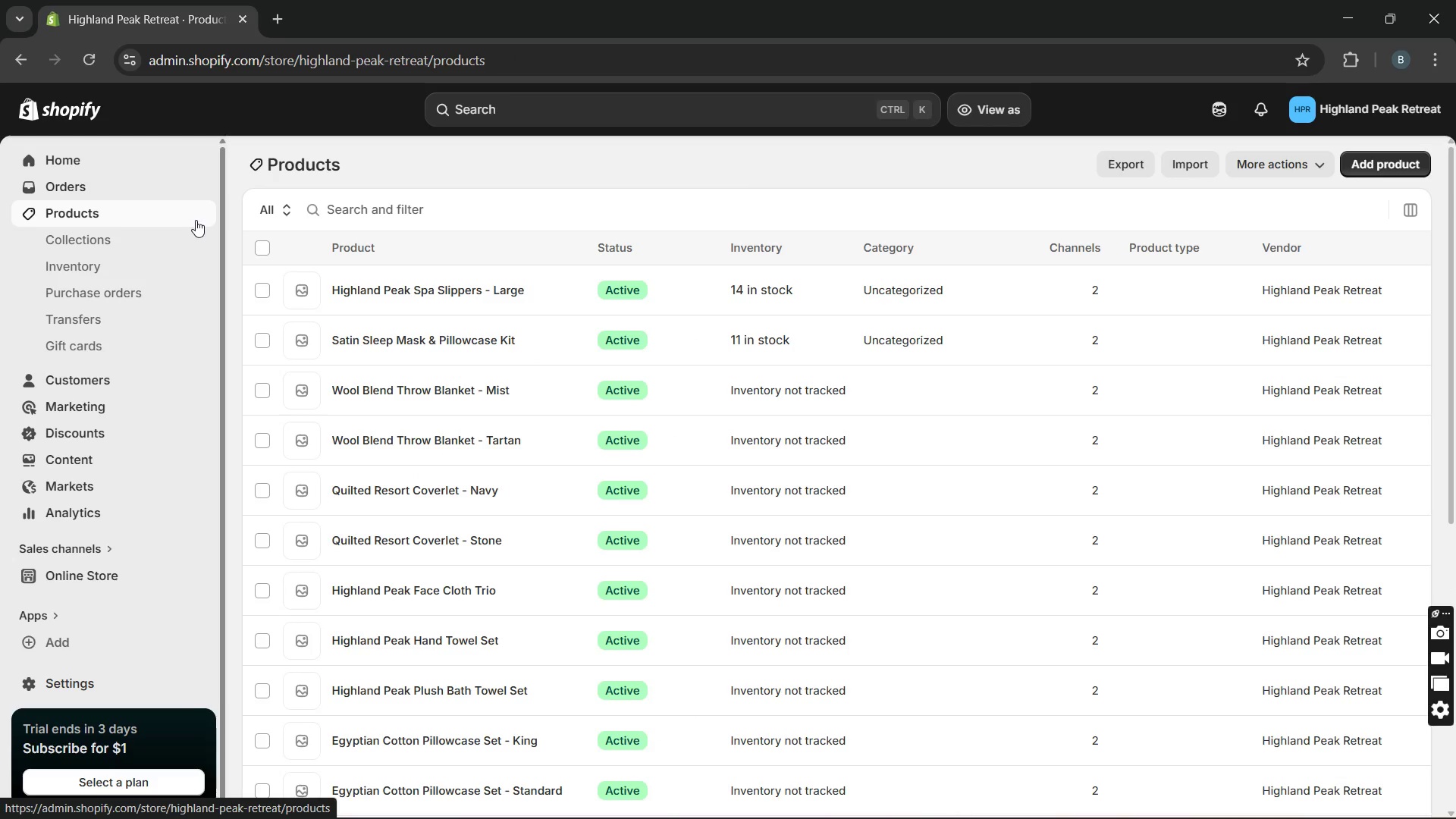 
wait(8.12)
 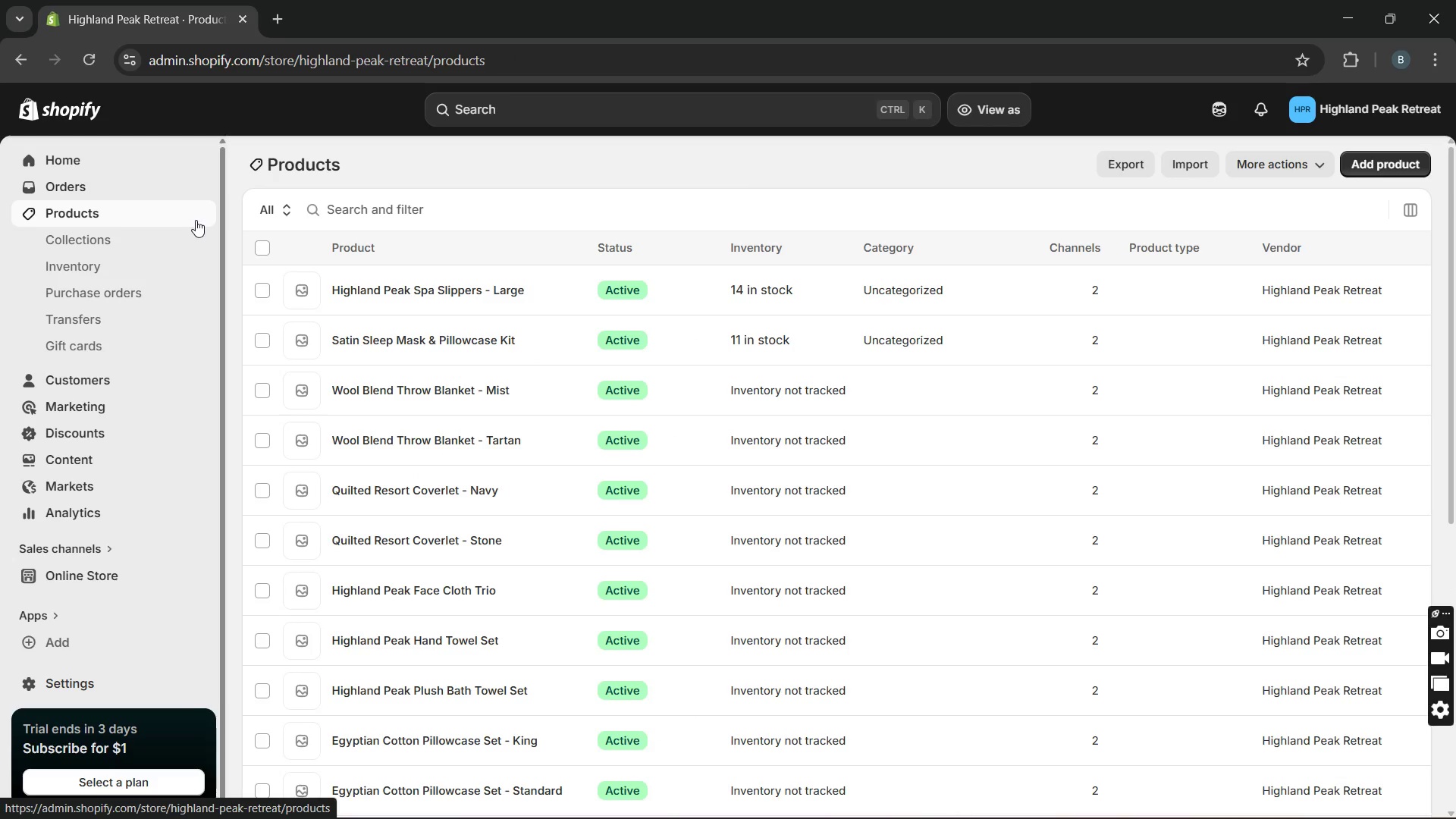 
left_click([491, 398])
 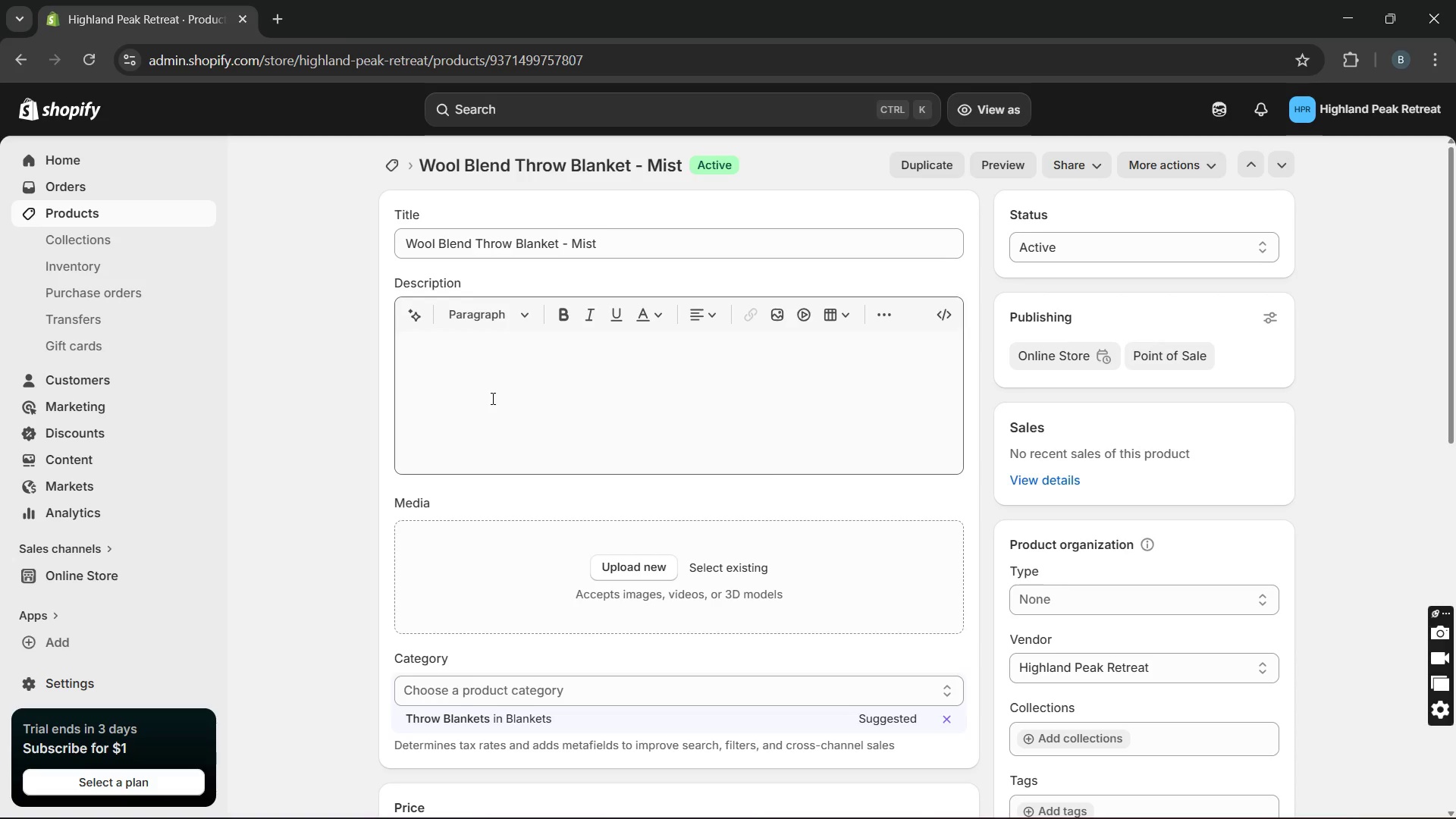 
wait(7.42)
 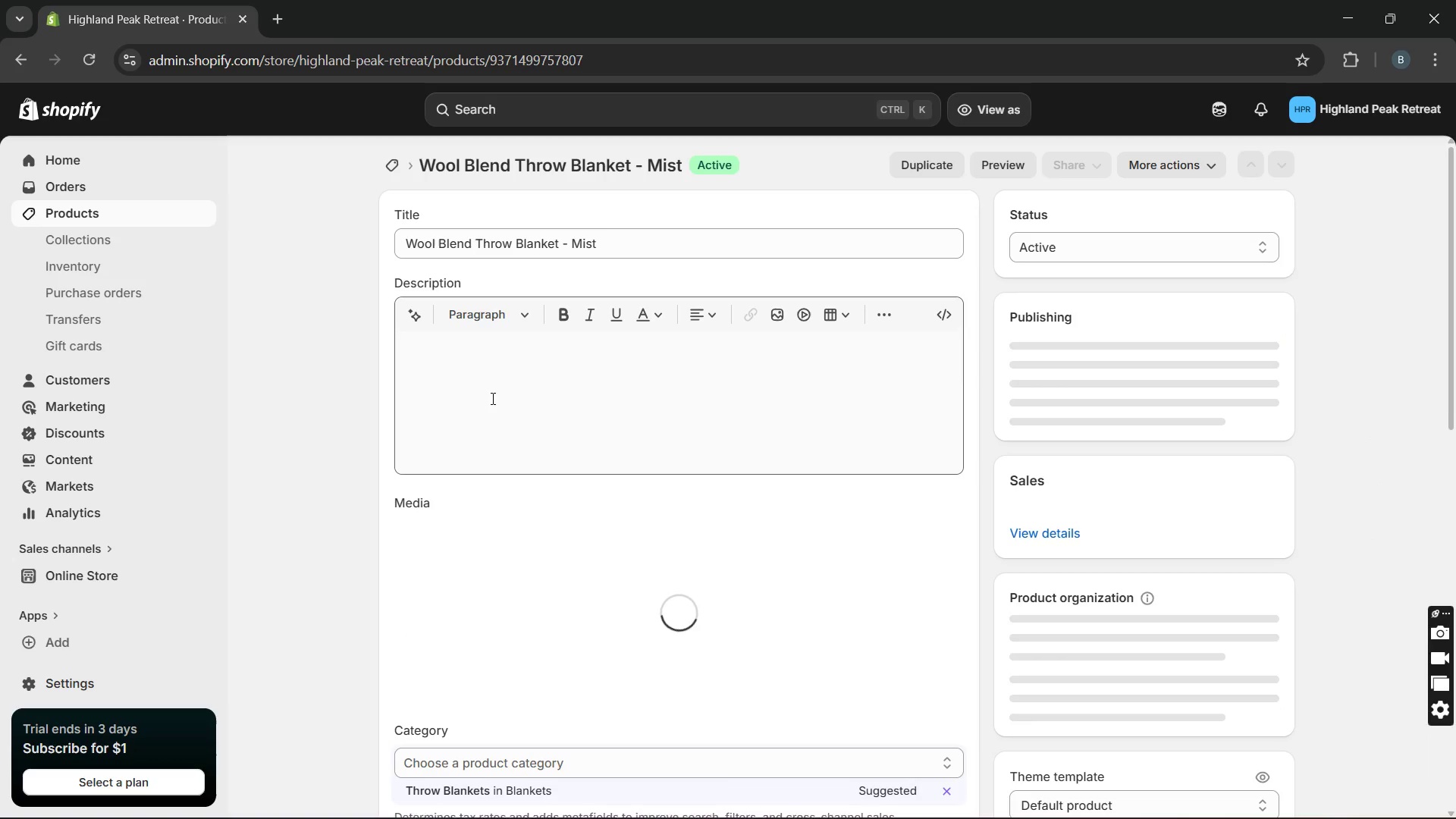 
type(Subtle )
 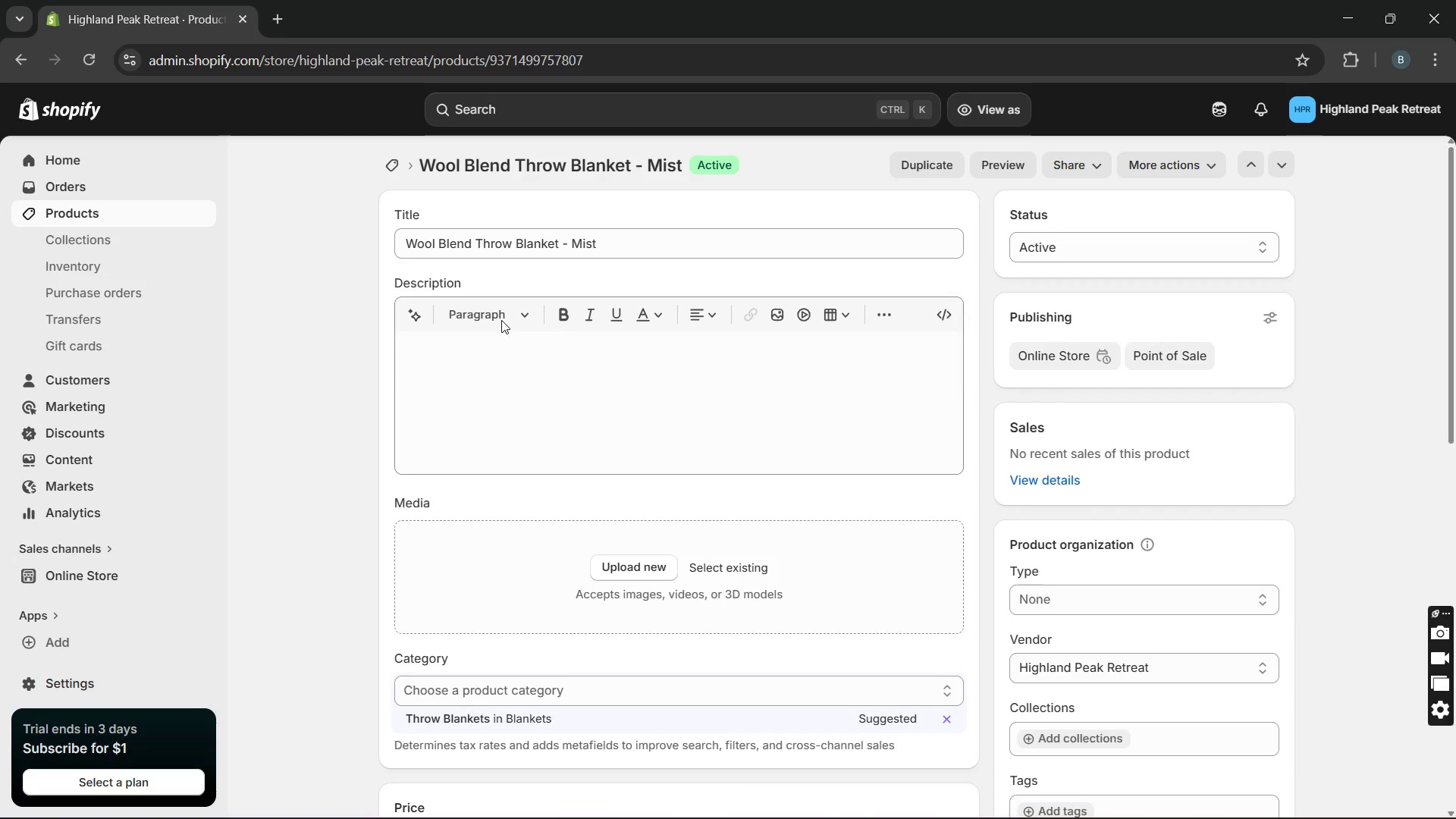 
left_click([482, 379])
 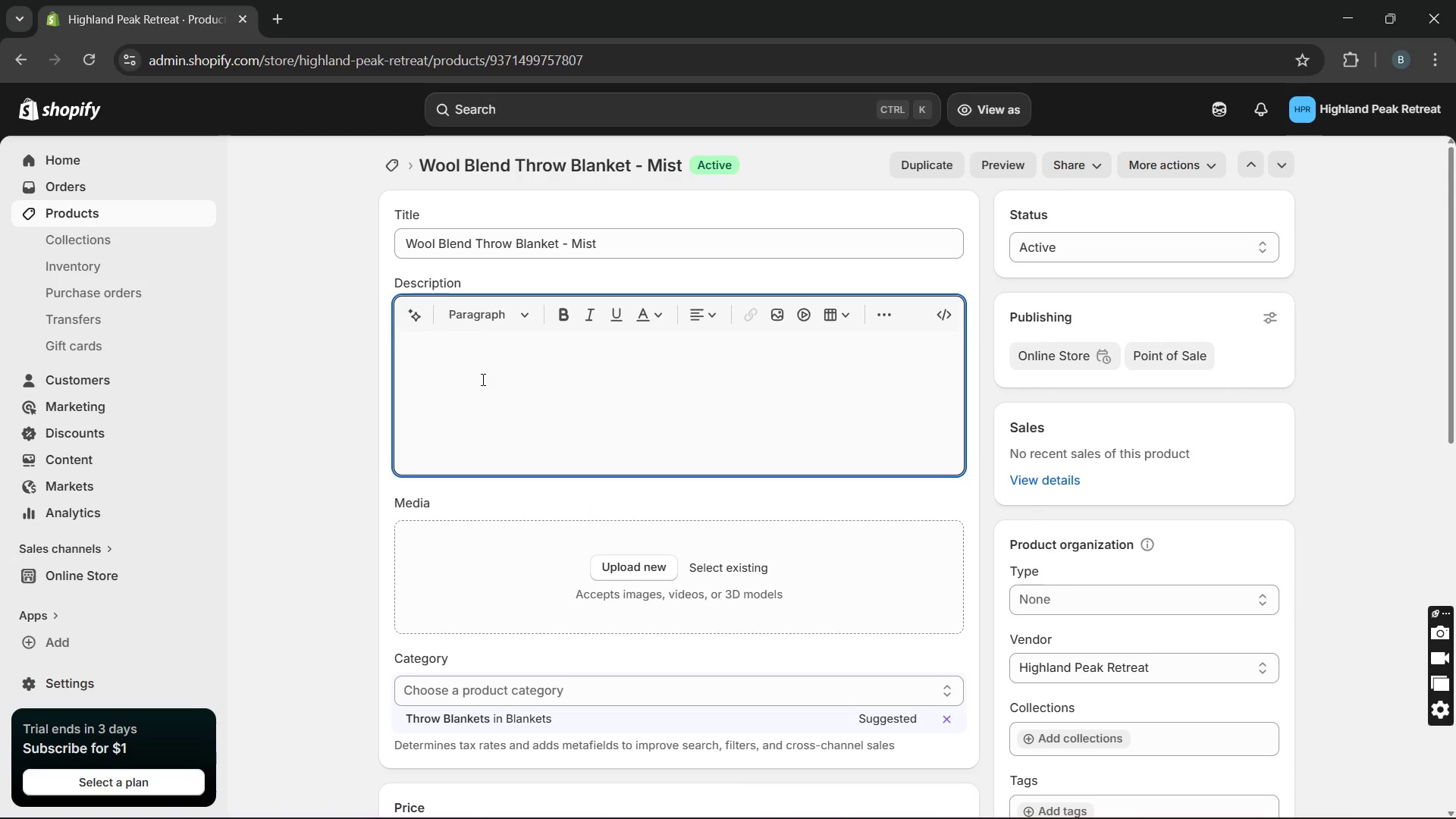 
type(Subtle and calming, this mist-colored throw fits effortlessly into any space )
key(Backspace)
type(. Its soft texture )
 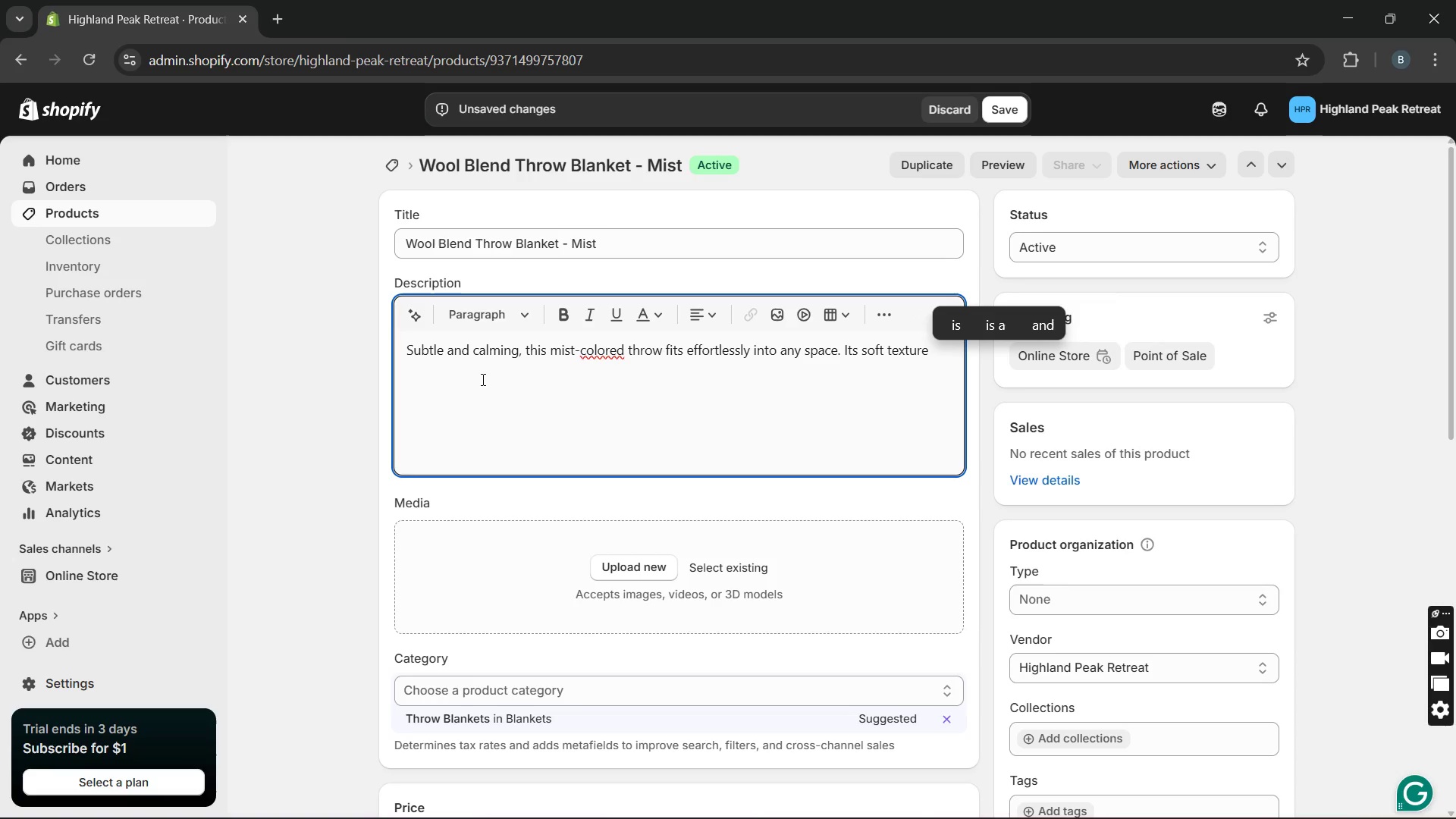 
wait(5.95)
 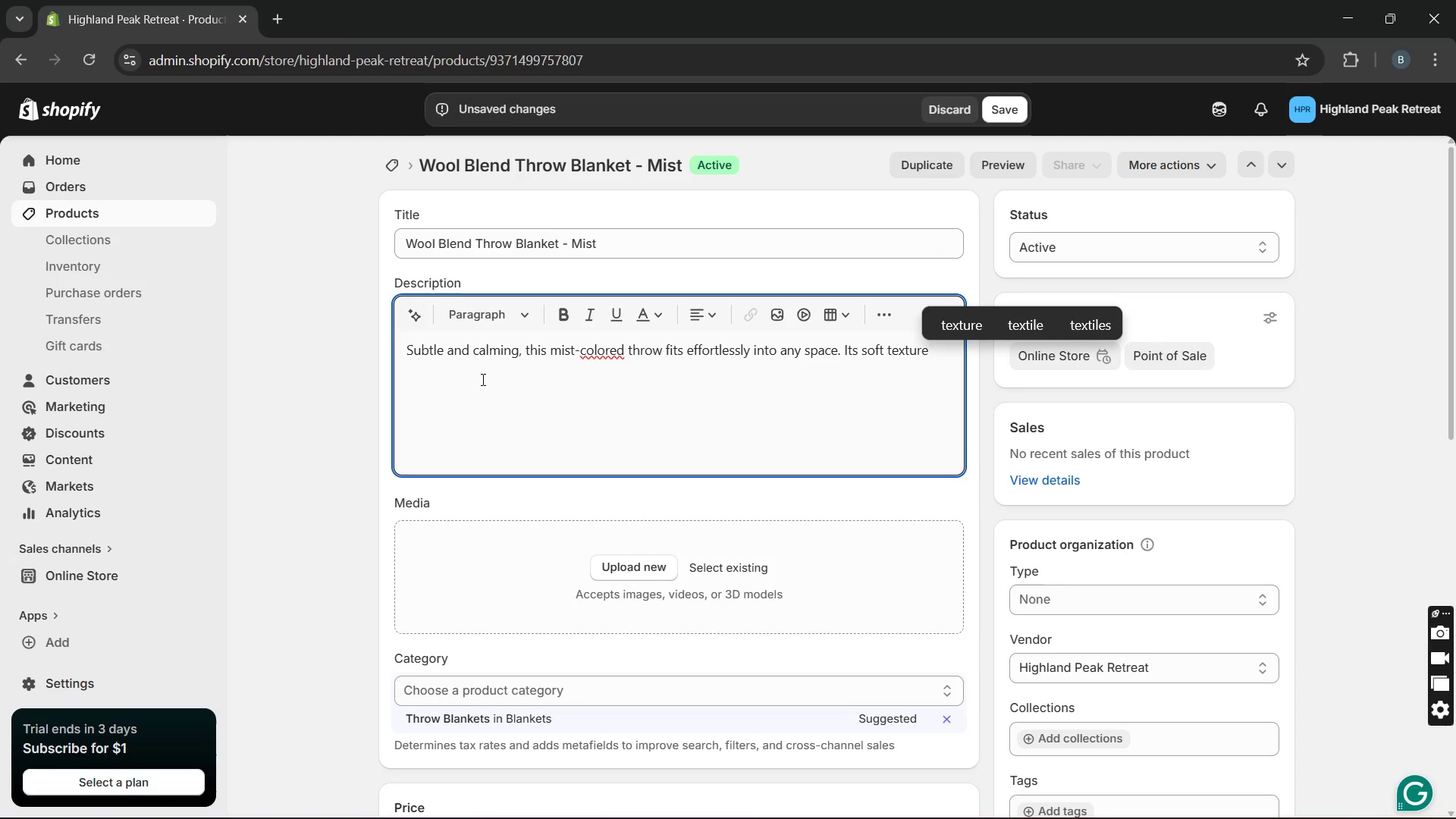 
type(and lightweif)
key(Backspace)
type(ght warmth make it perfect for everyday comfort. A clean )
key(Backspace)
type(. )
key(Backspace)
key(Backspace)
type(, minimalistaddition )
 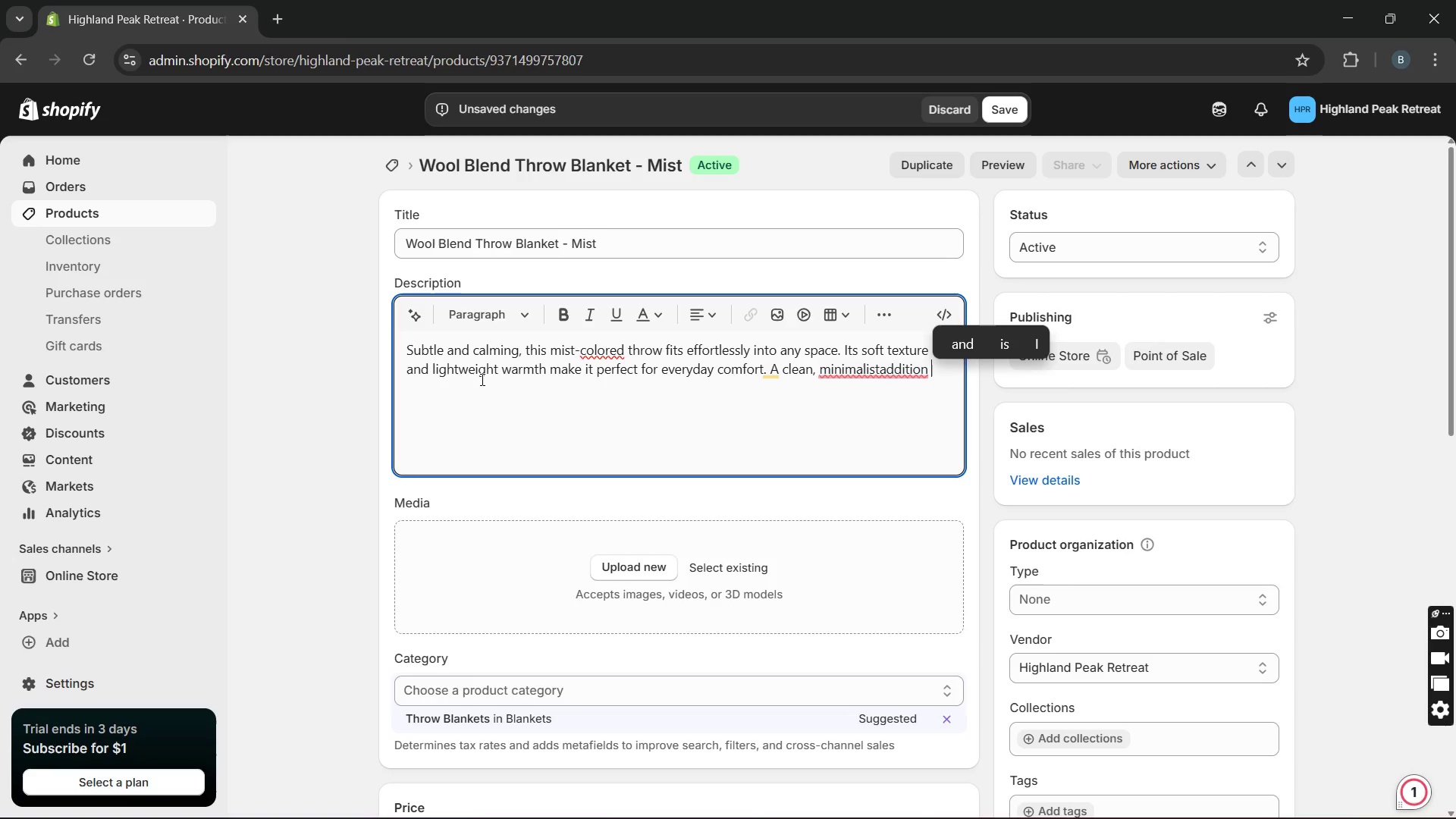 
type(to your home.)
 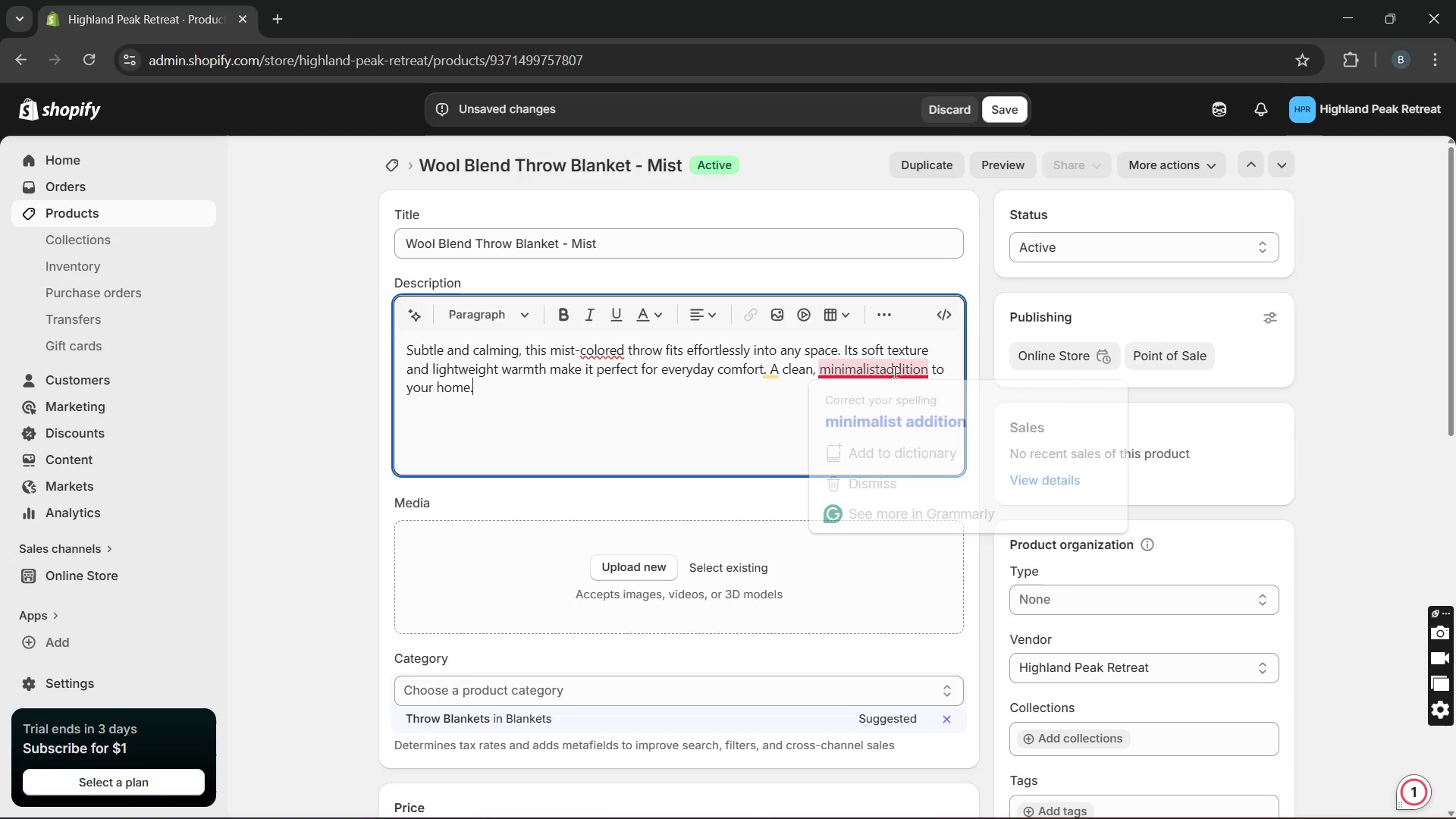 
left_click([864, 415])
 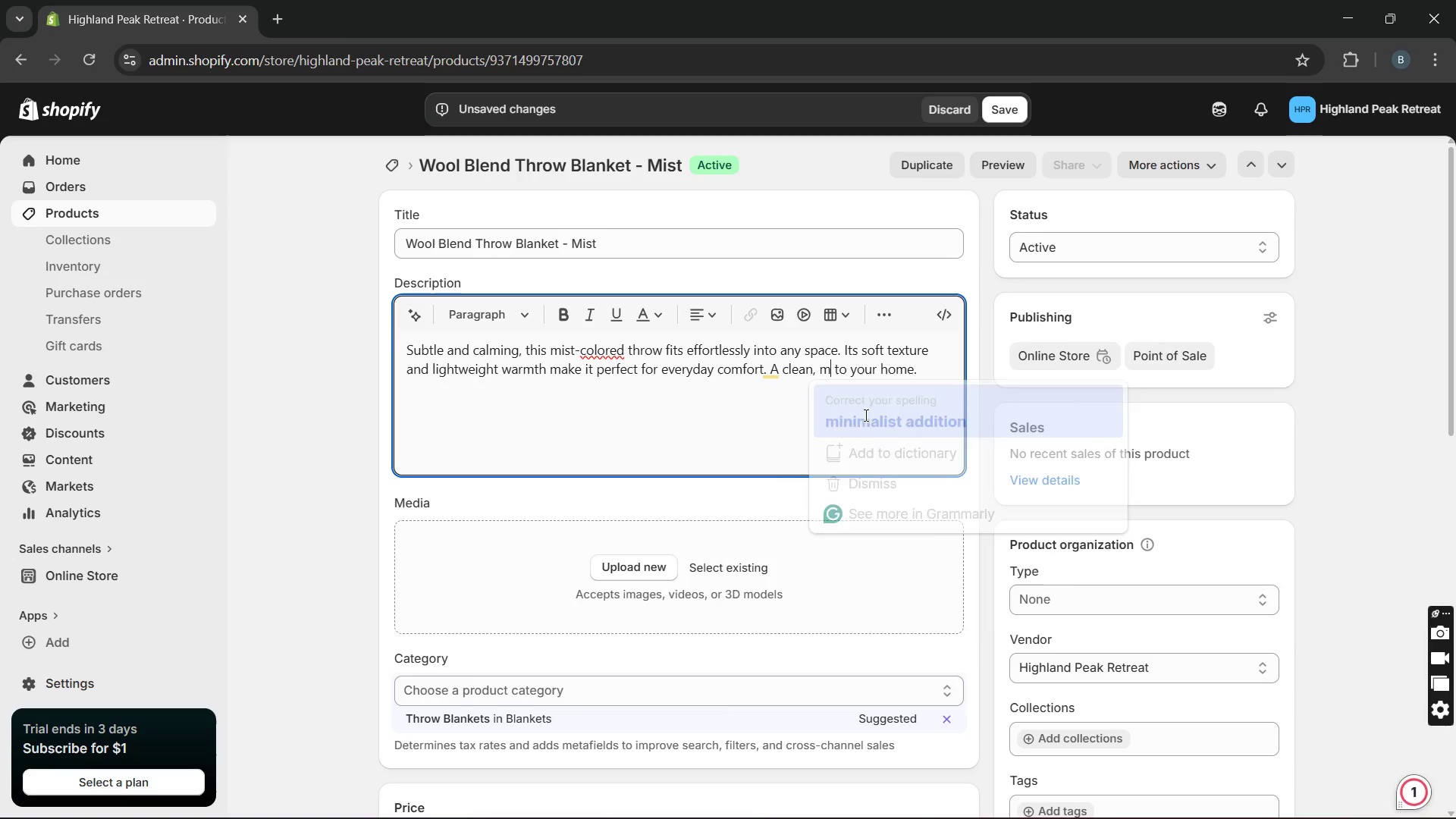 
key(Unknown)
 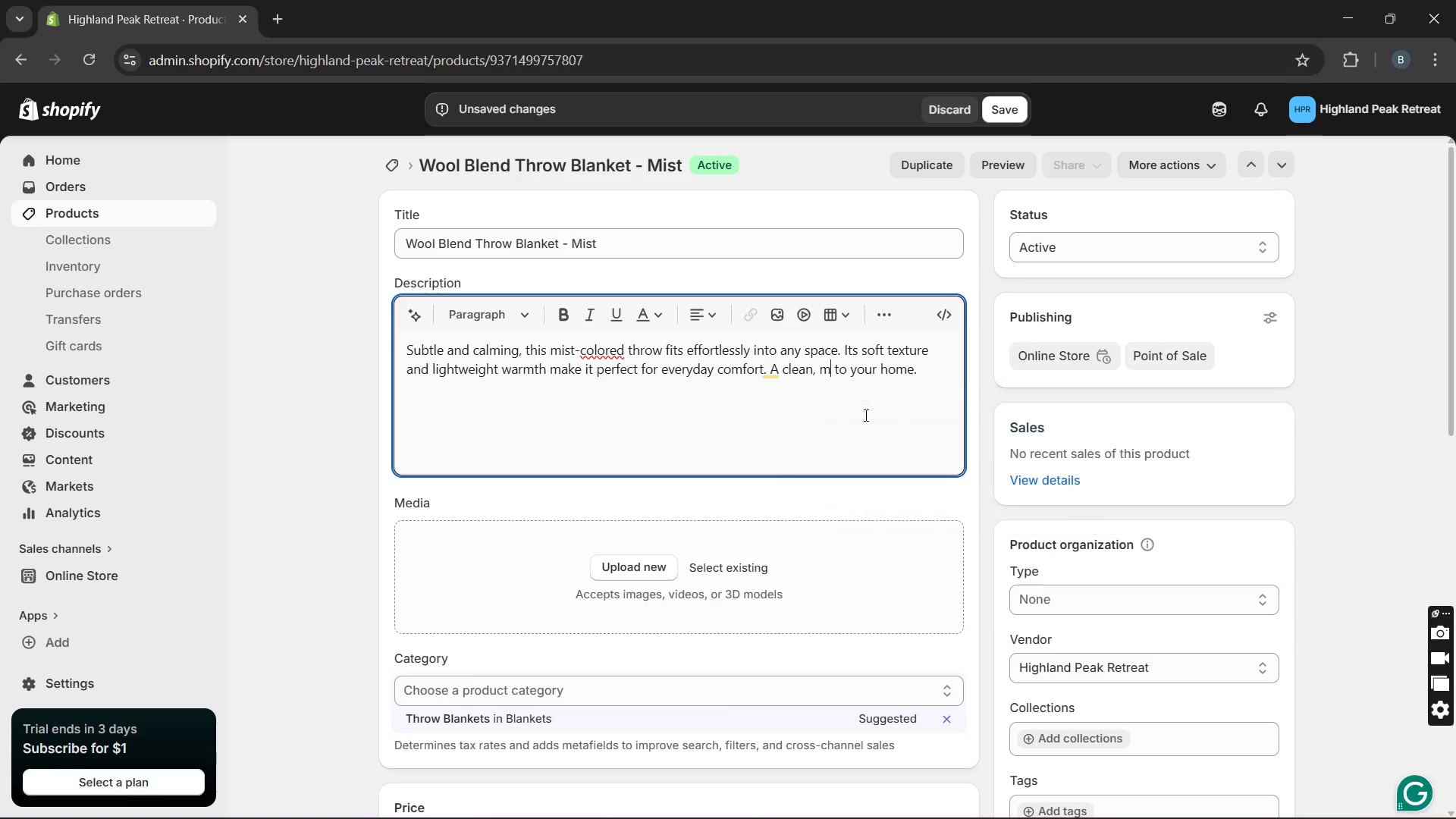 
key(Unknown)
 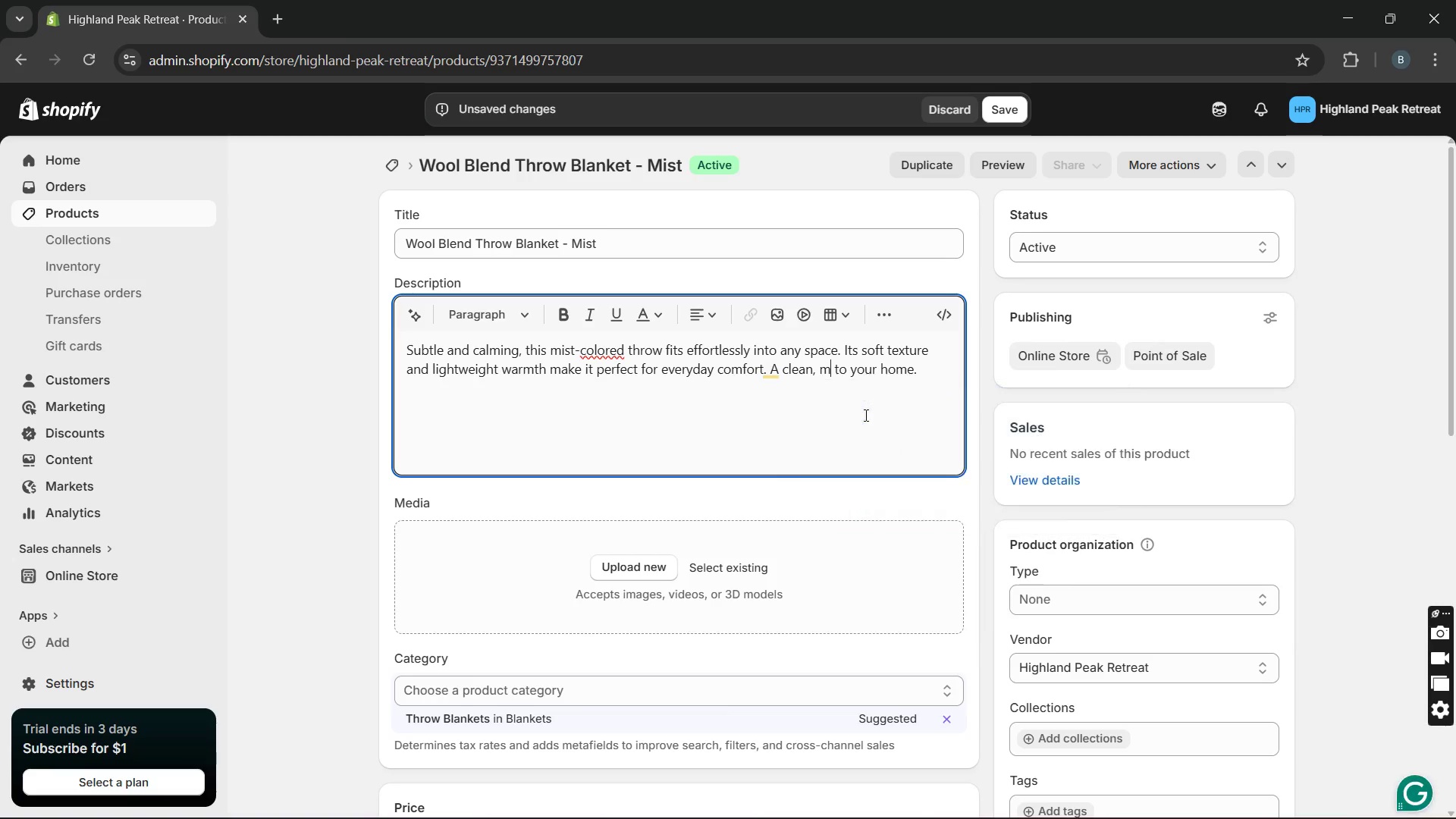 
key(Unknown)
 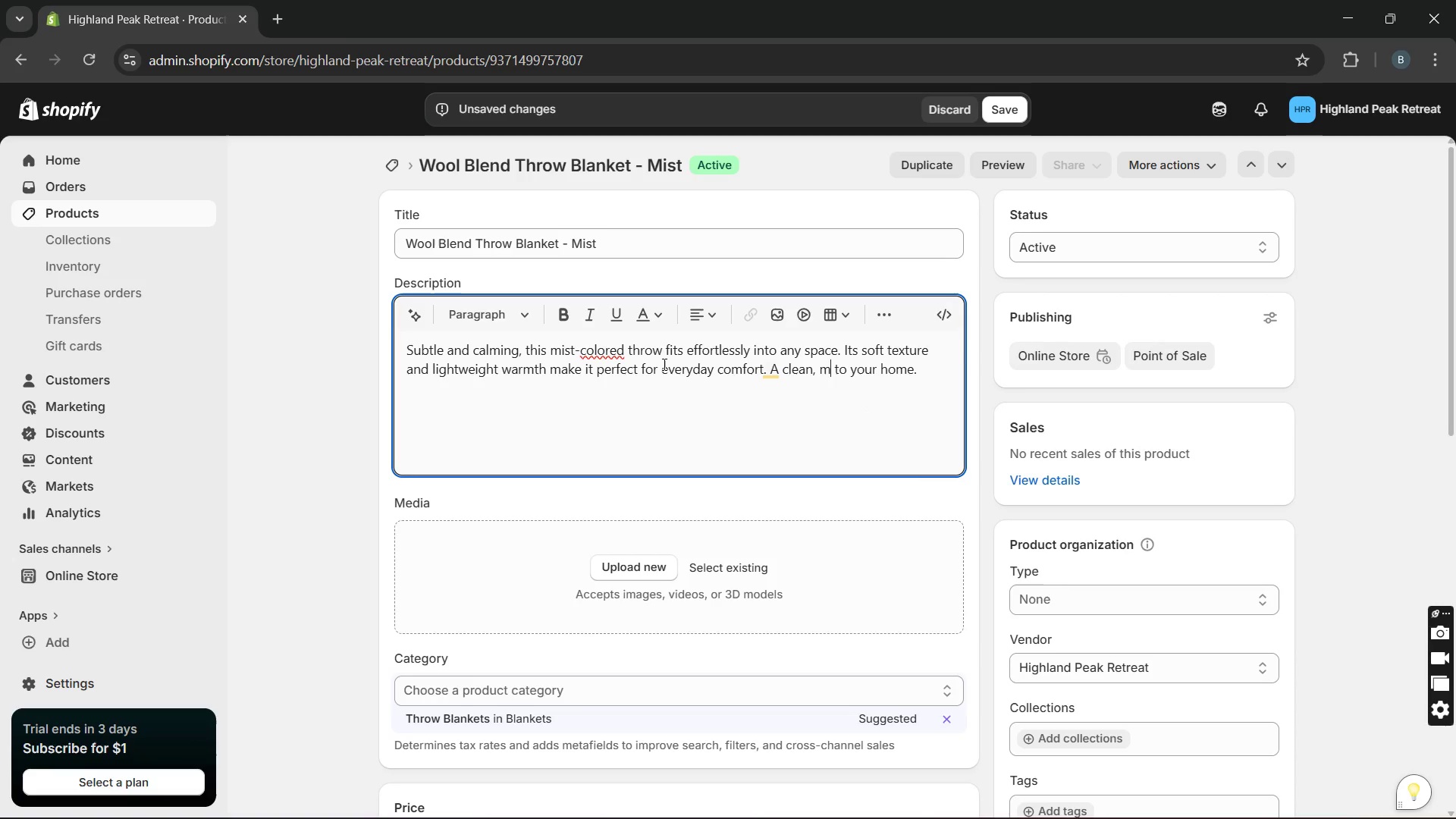 
key(Unknown)
 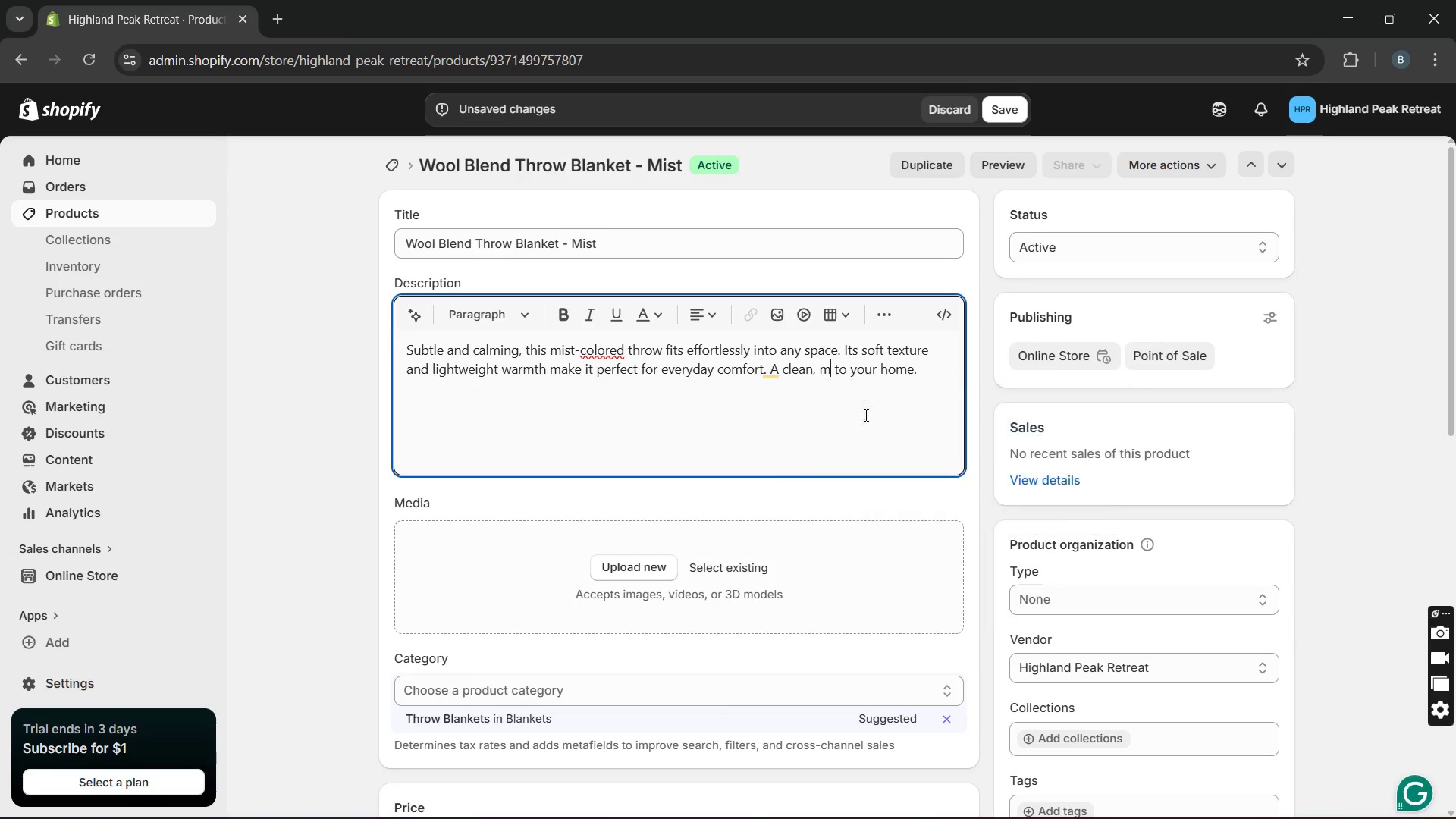 
key(Unknown)
 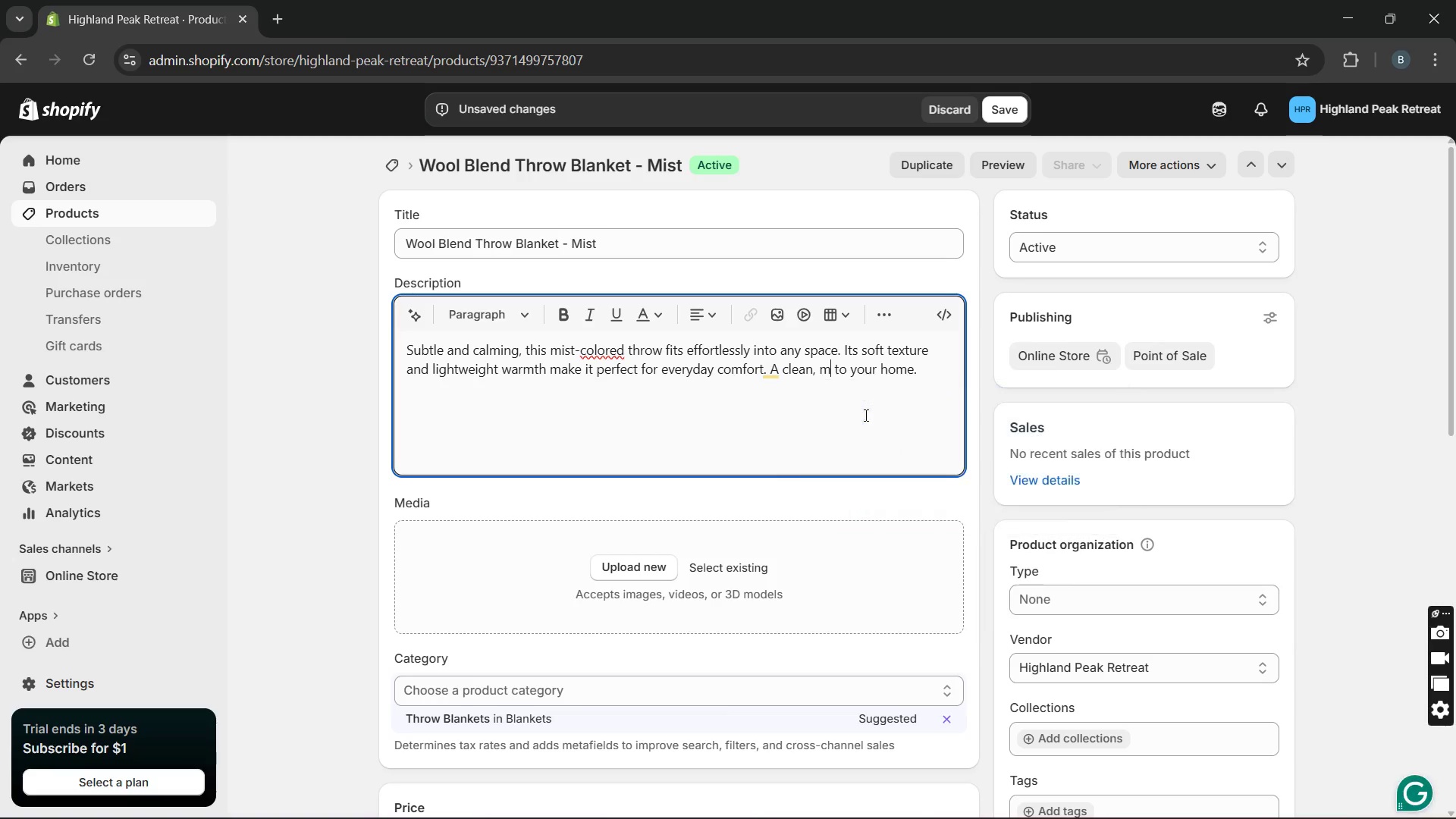 
key(Unknown)
 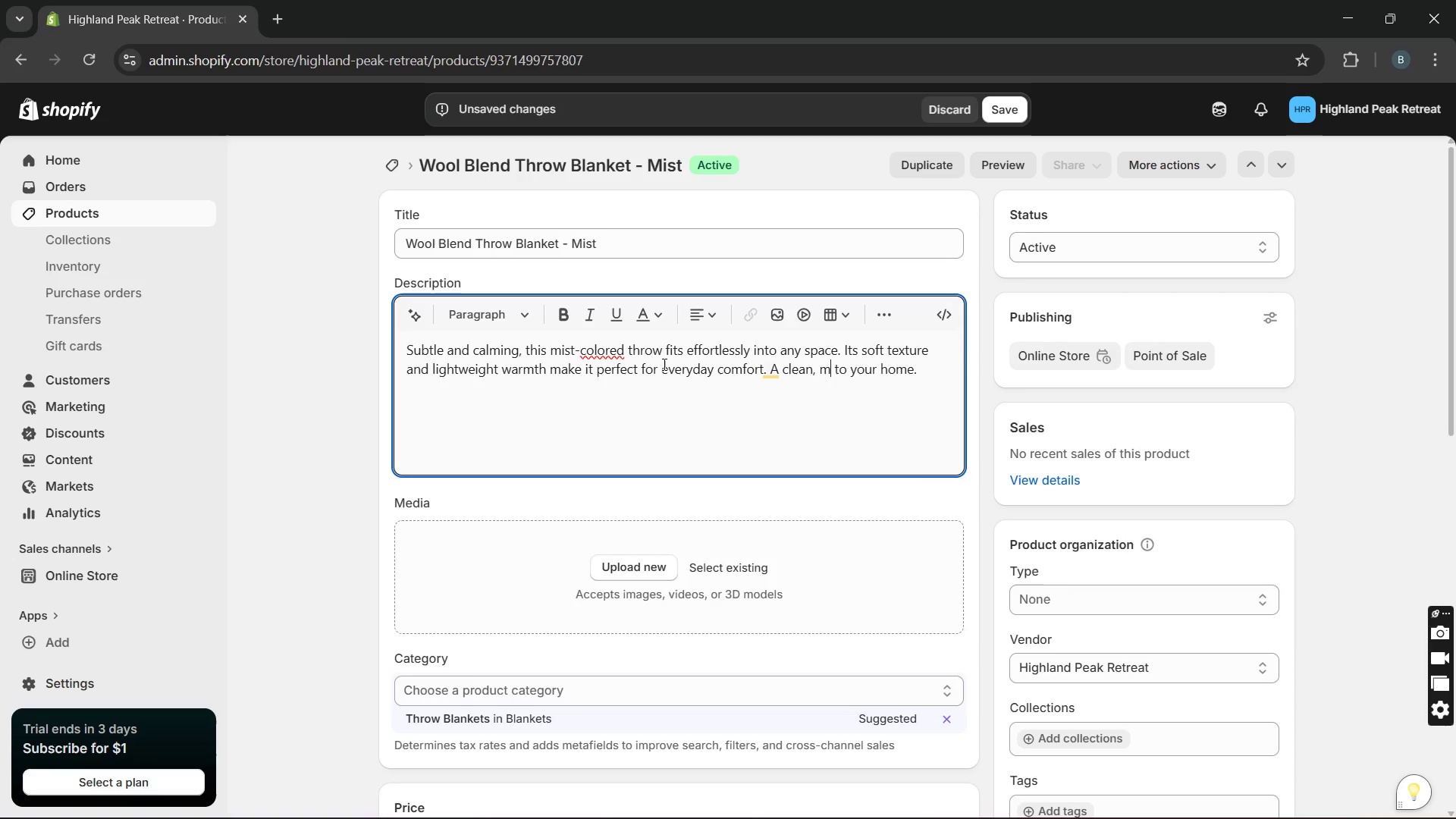 
key(Unknown)
 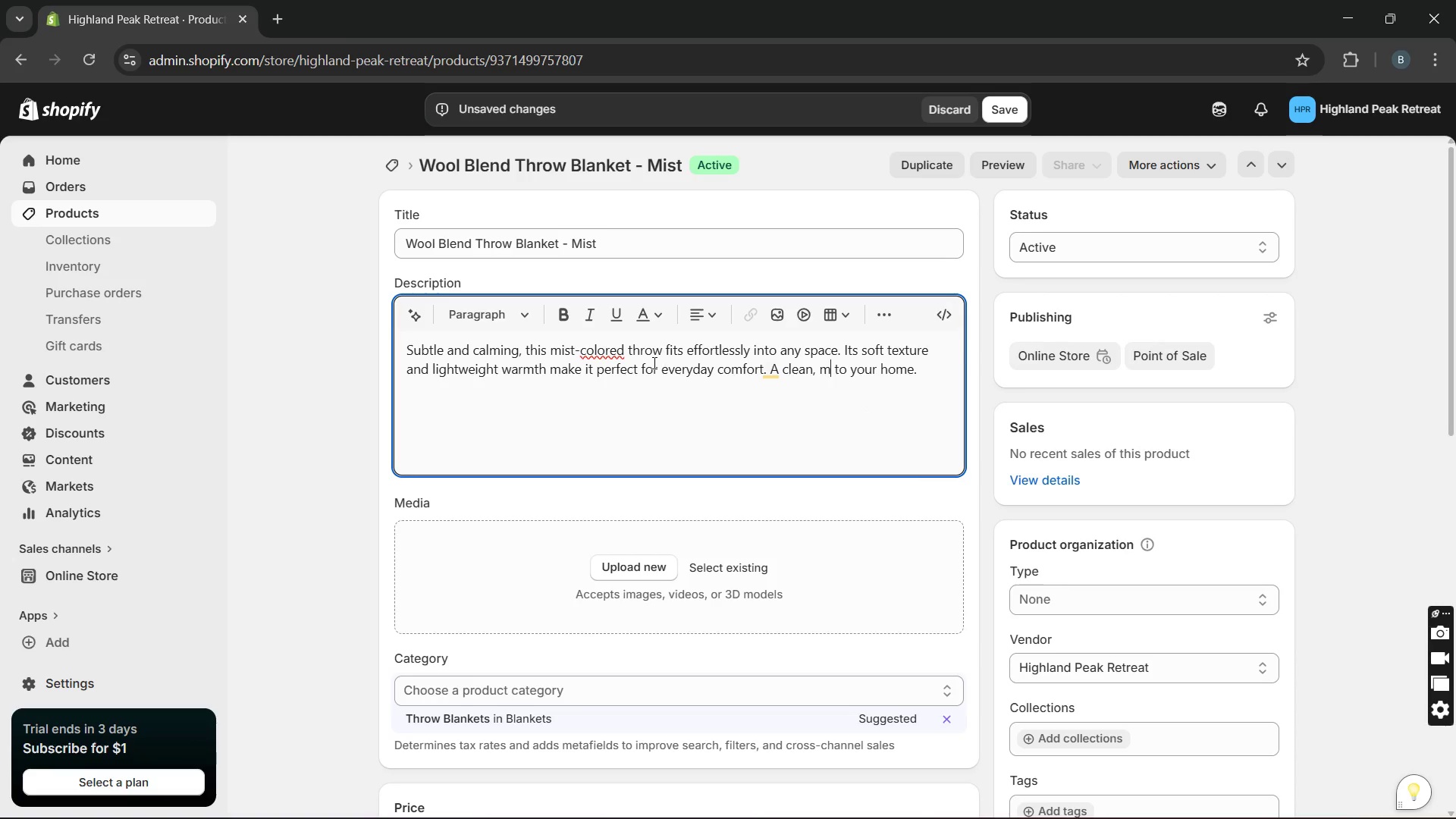 
key(Unknown)
 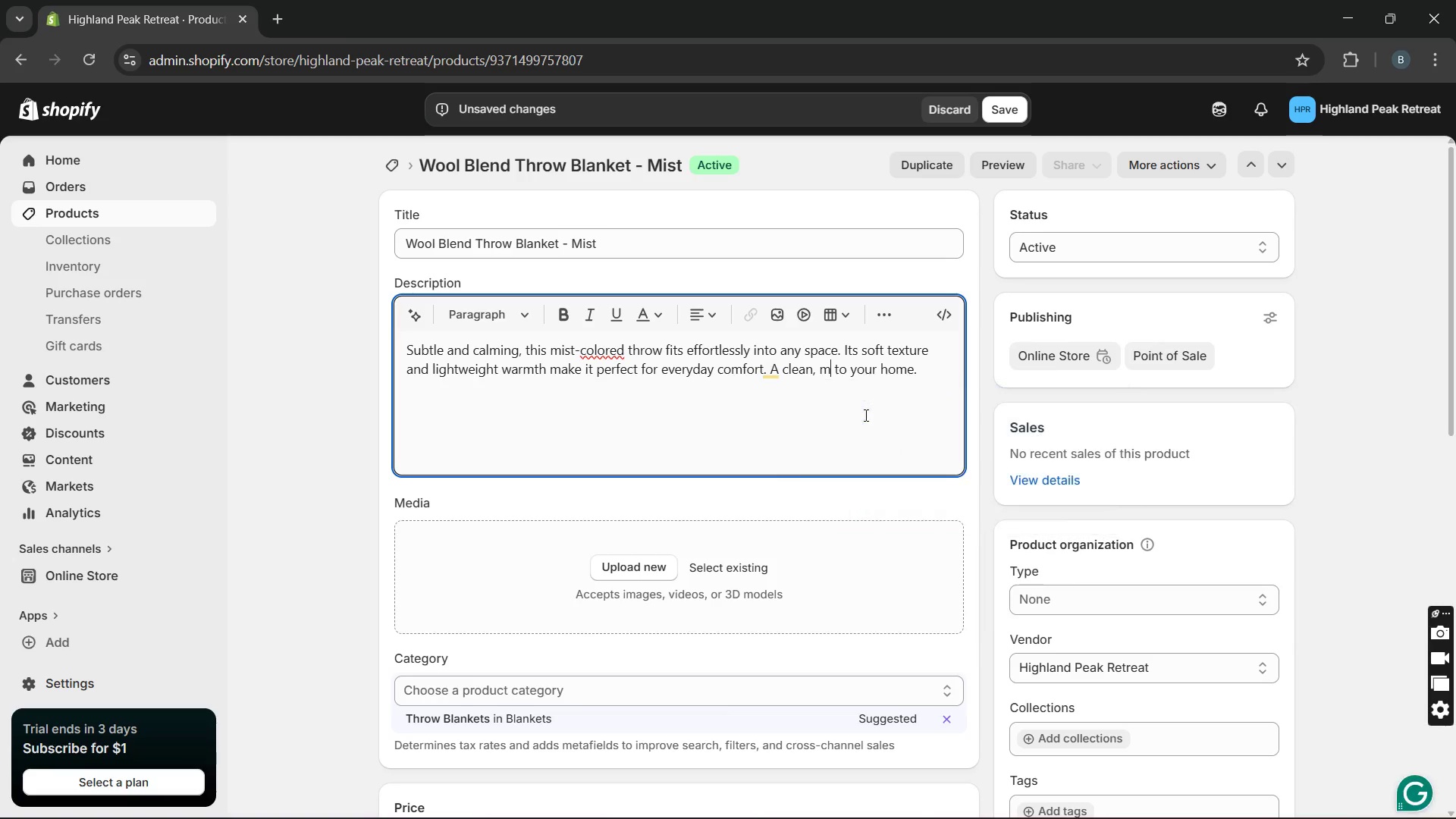 
key(Unknown)
 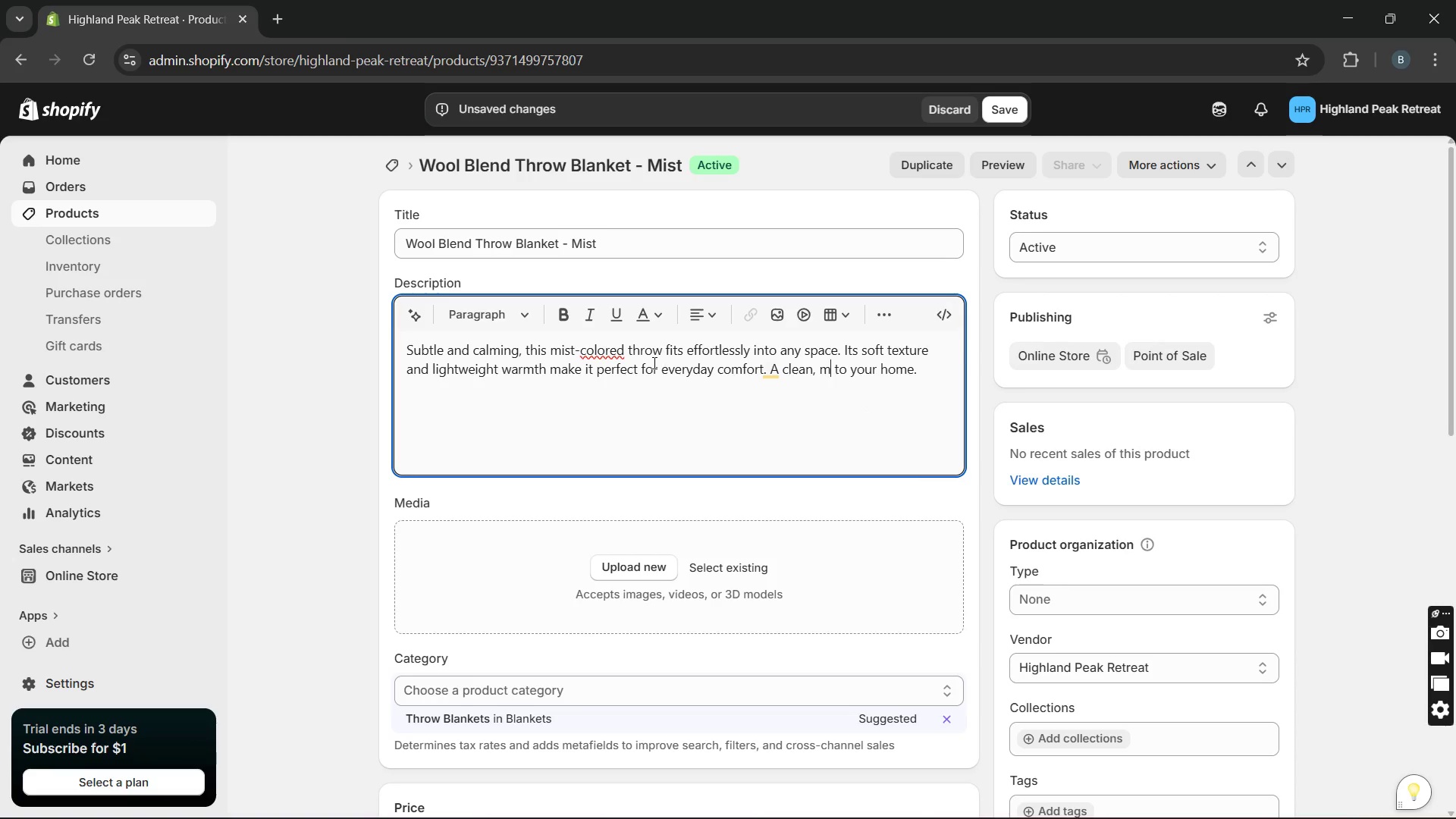 
key(Unknown)
 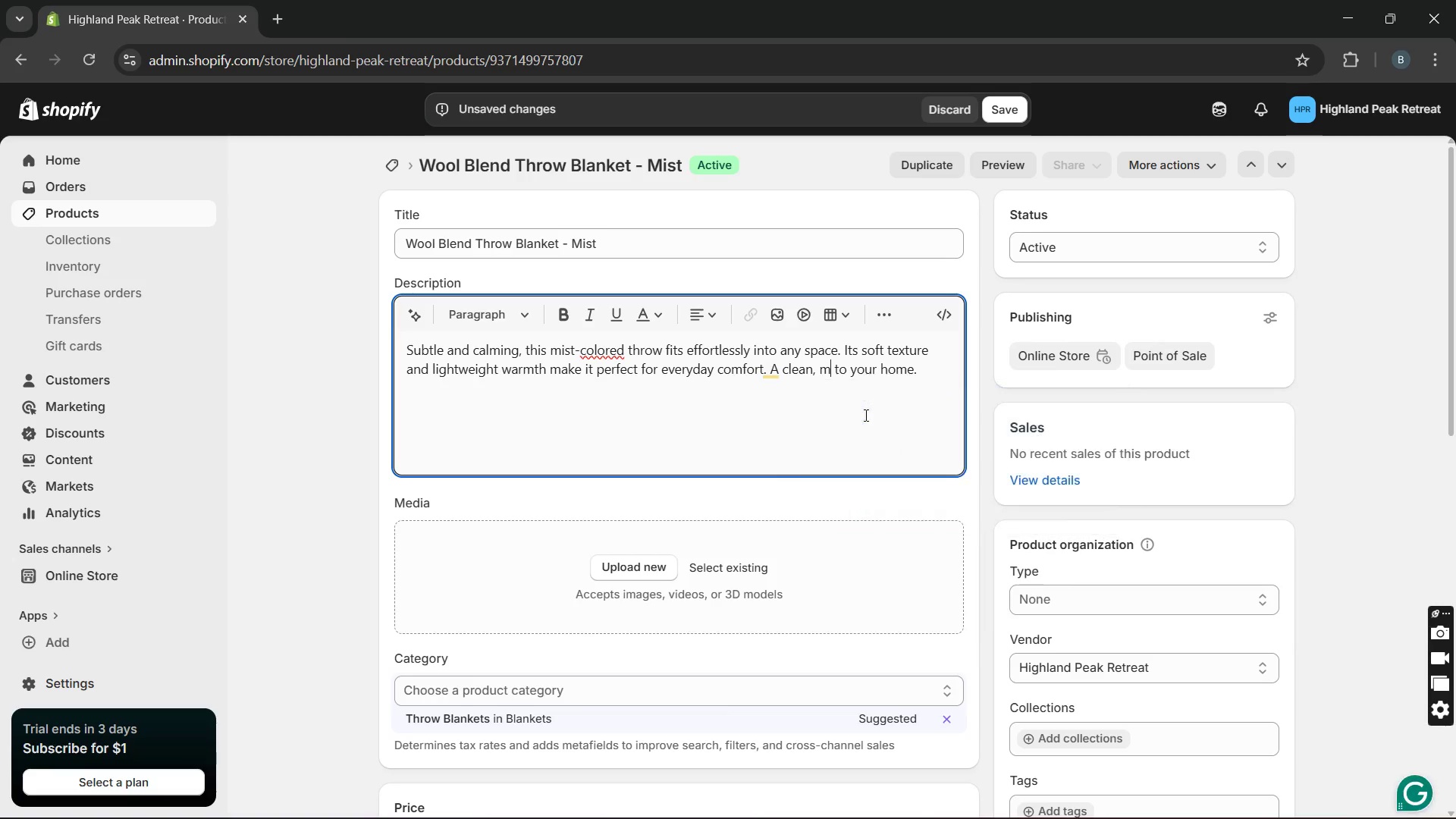 
key(Unknown)
 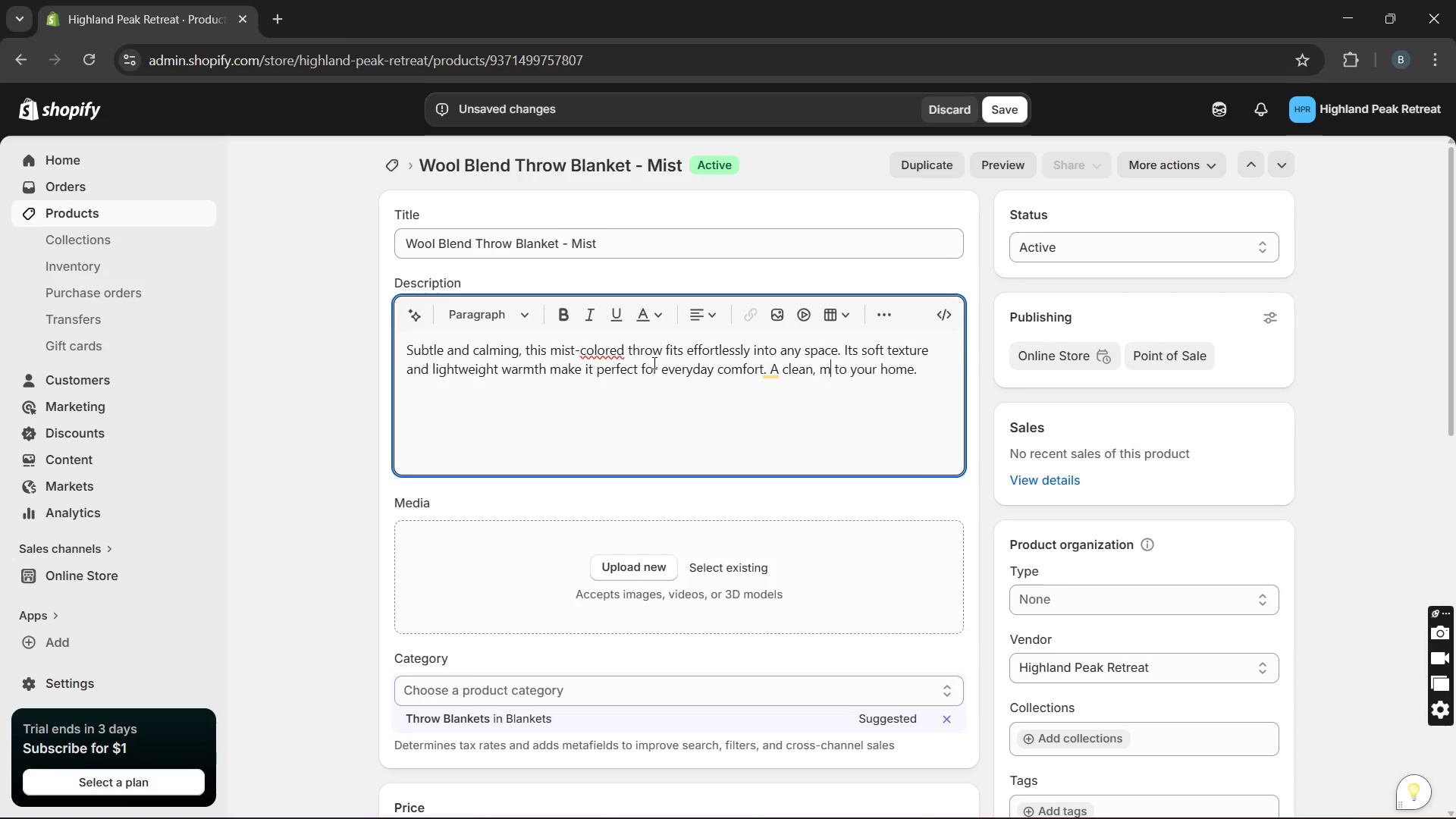 
key(Unknown)
 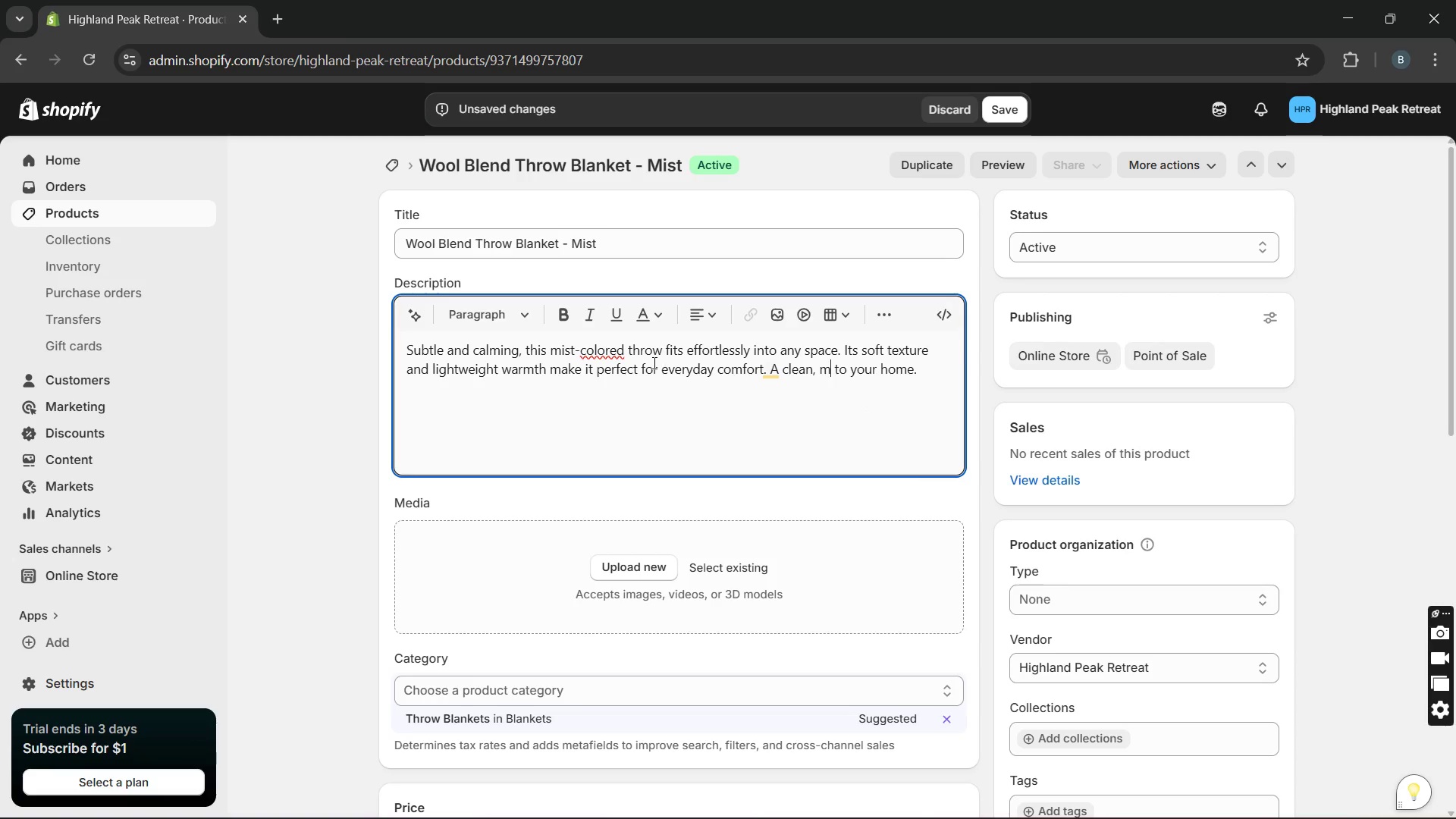 
key(Unknown)
 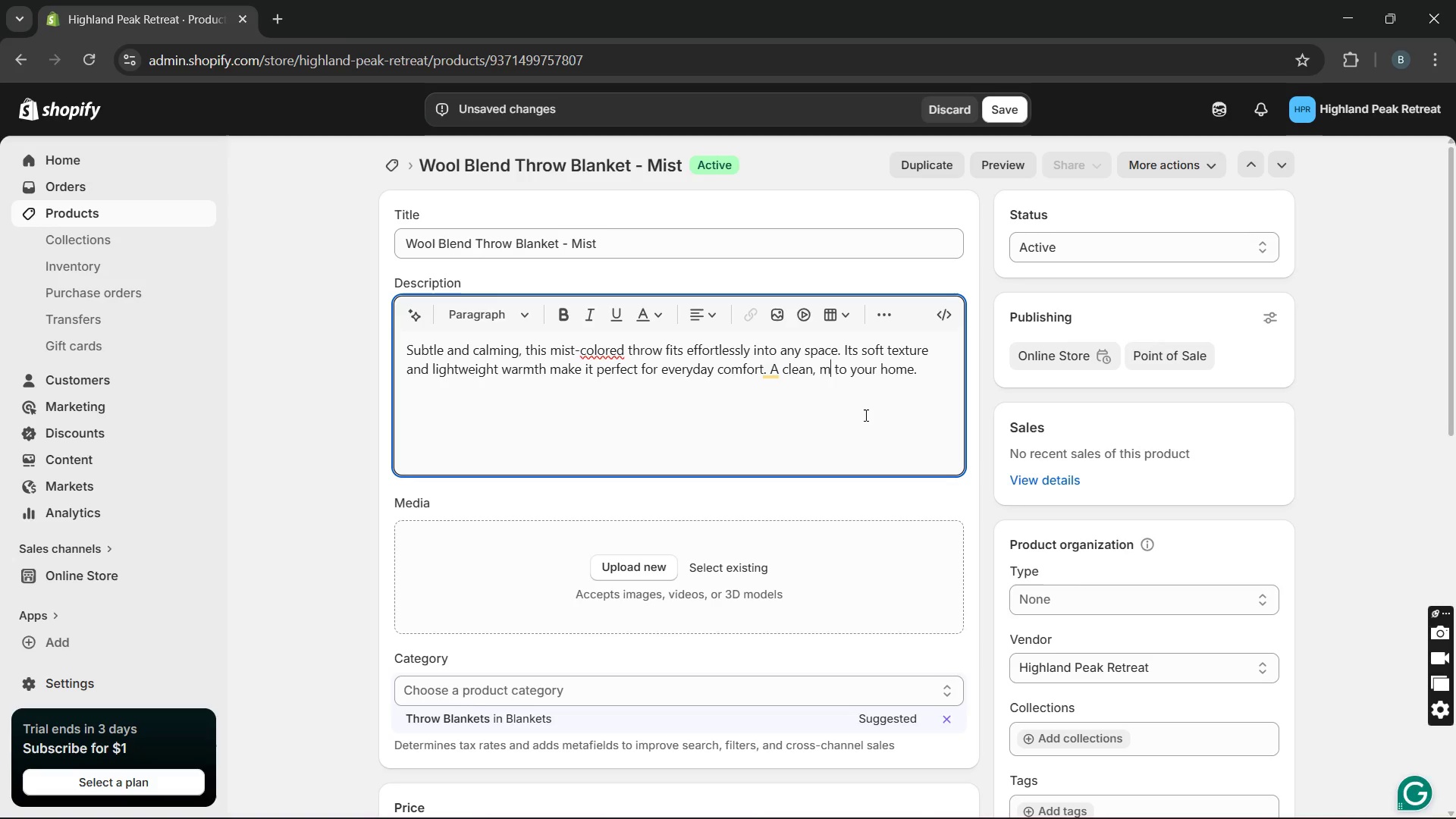 
key(Unknown)
 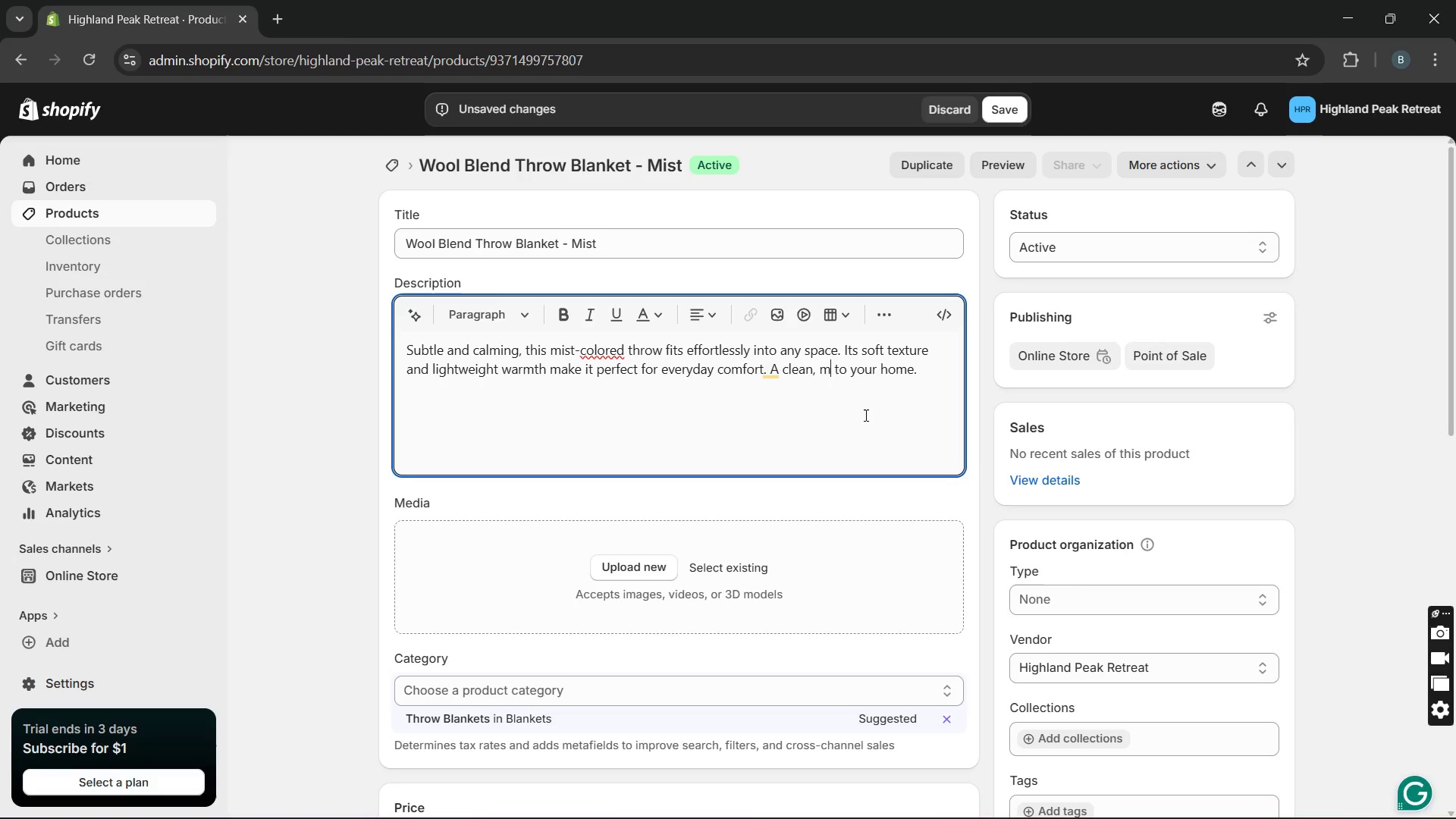 
key(Unknown)
 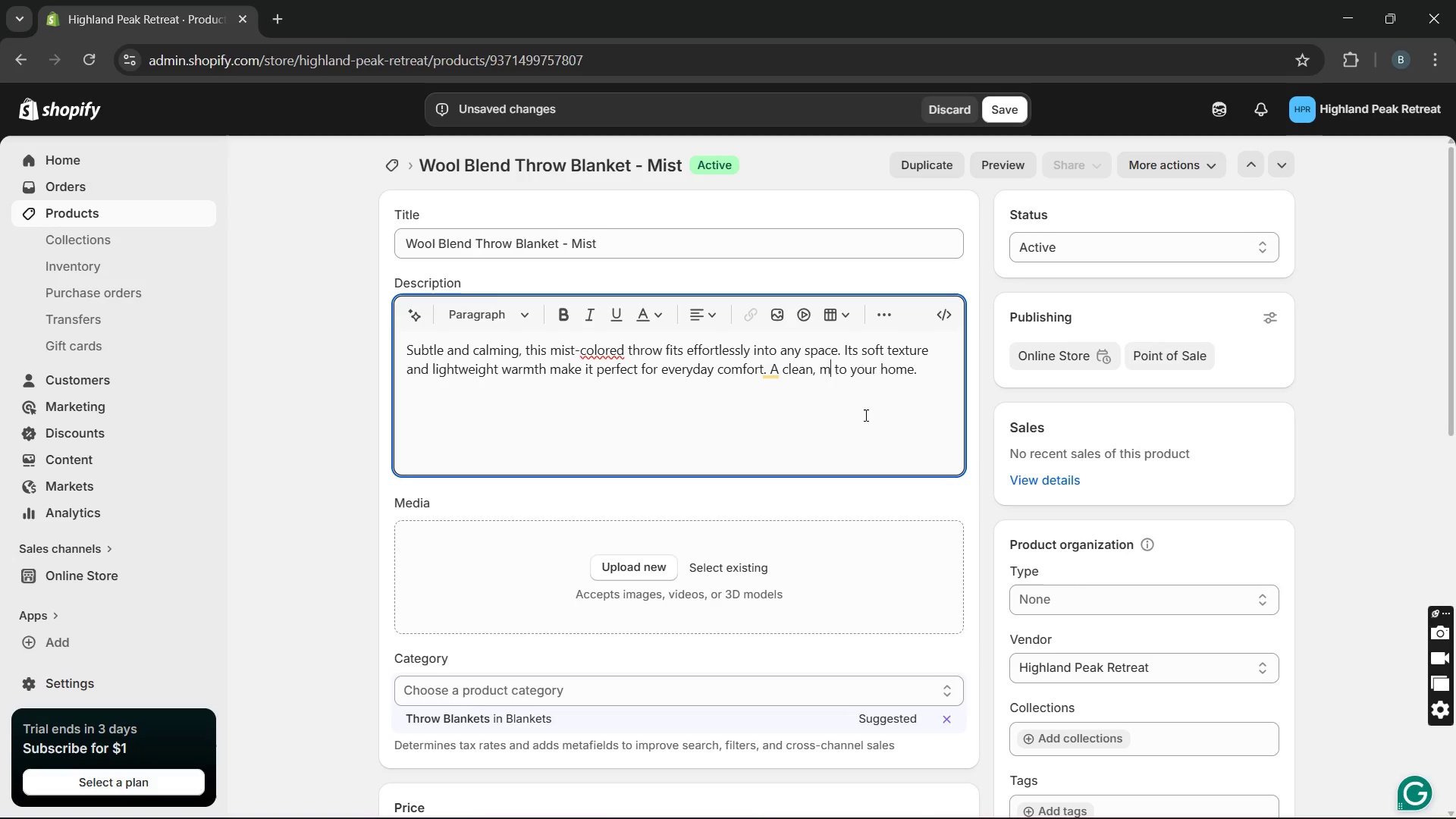 
key(Unknown)
 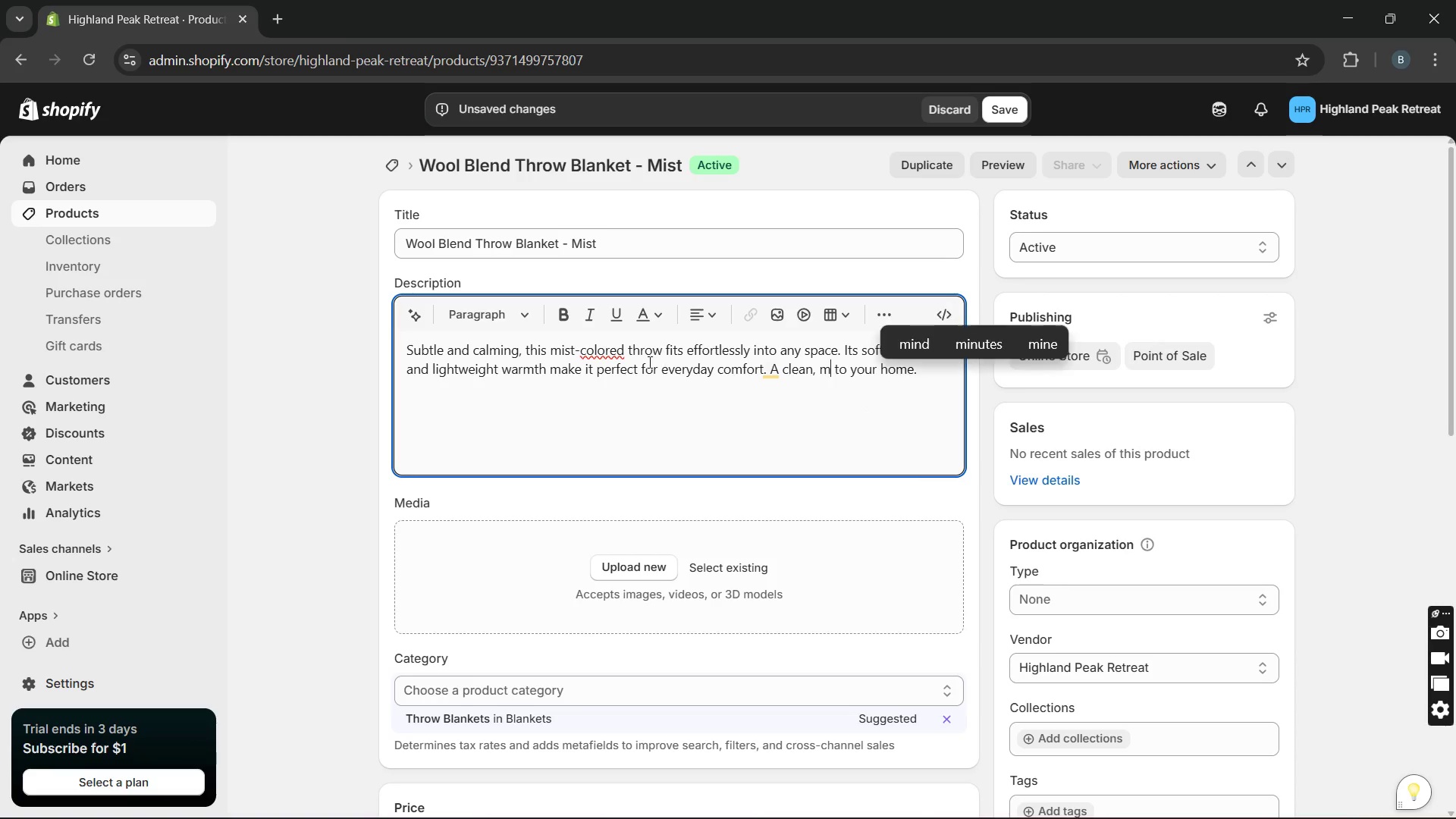 
key(Unknown)
 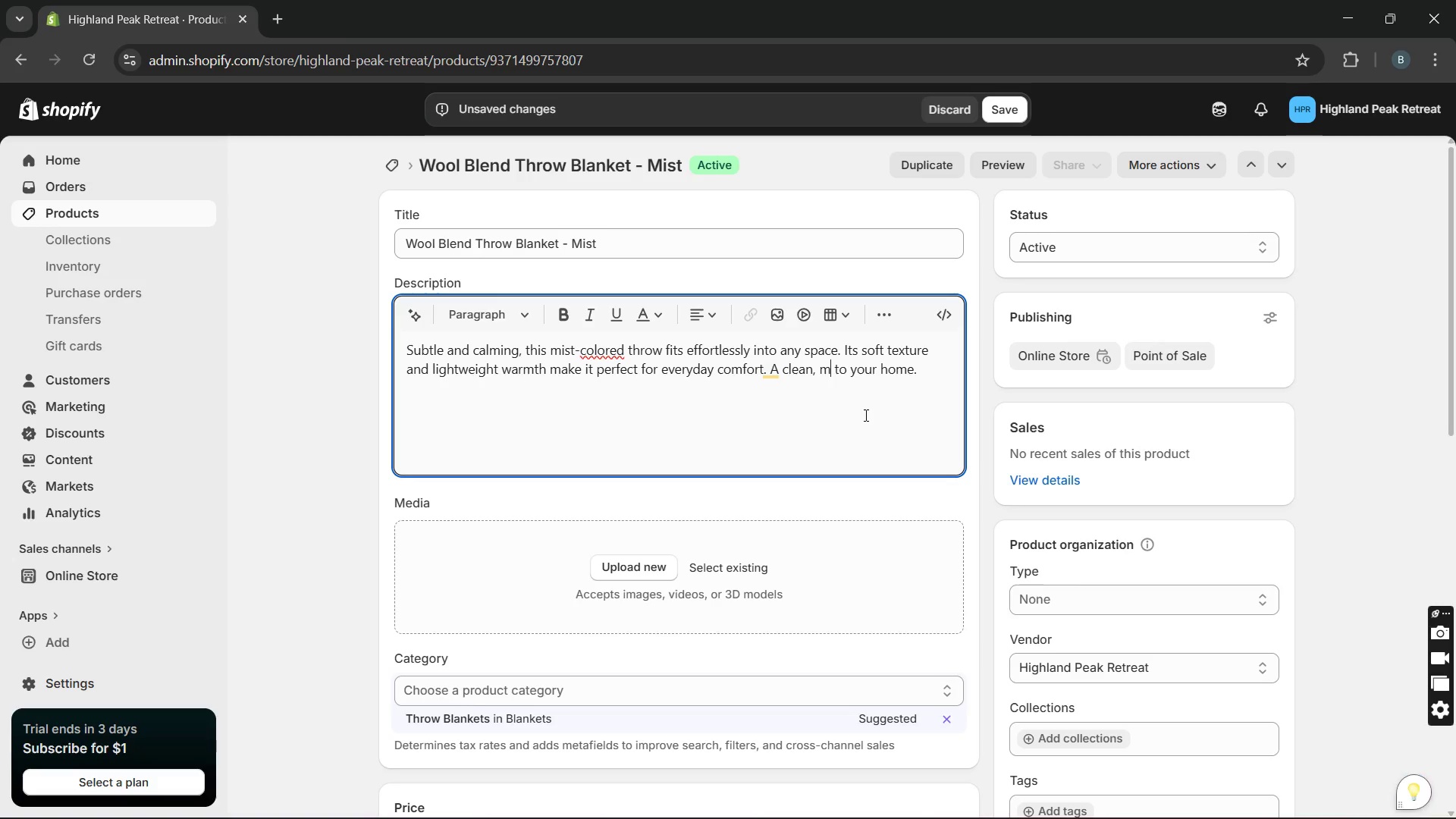 
left_click([604, 350])
 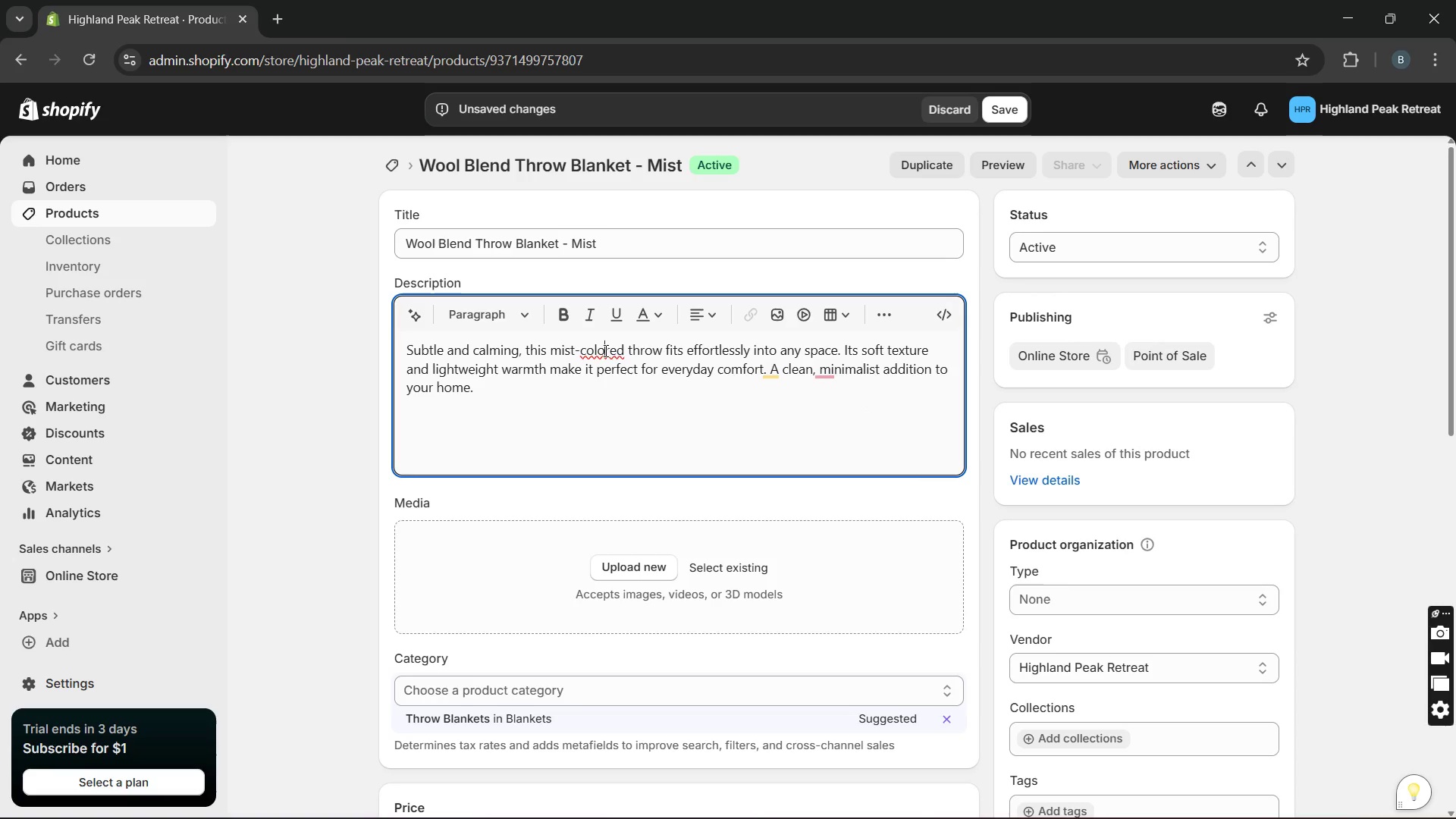 
key(U)
 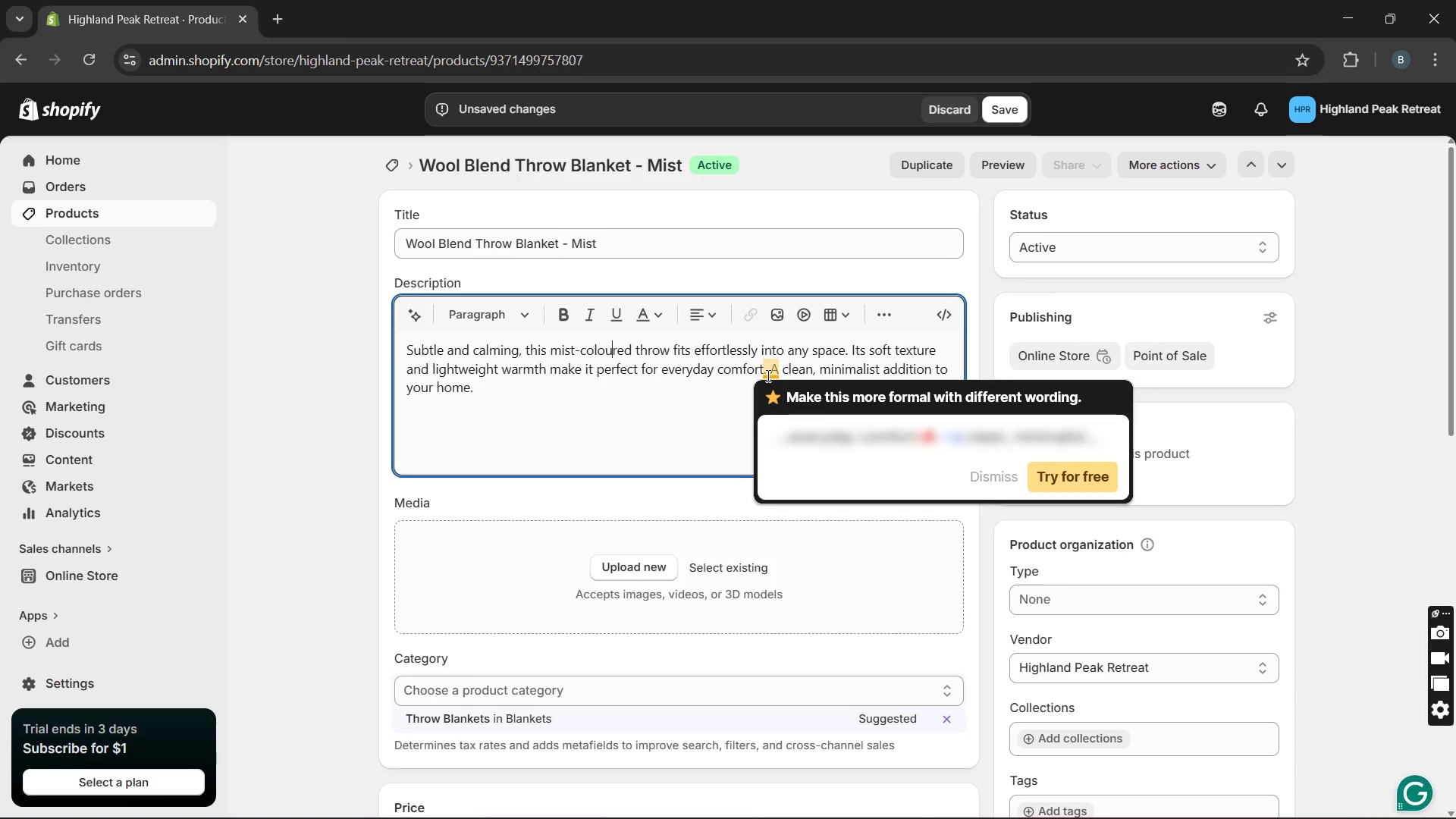 
left_click([663, 403])
 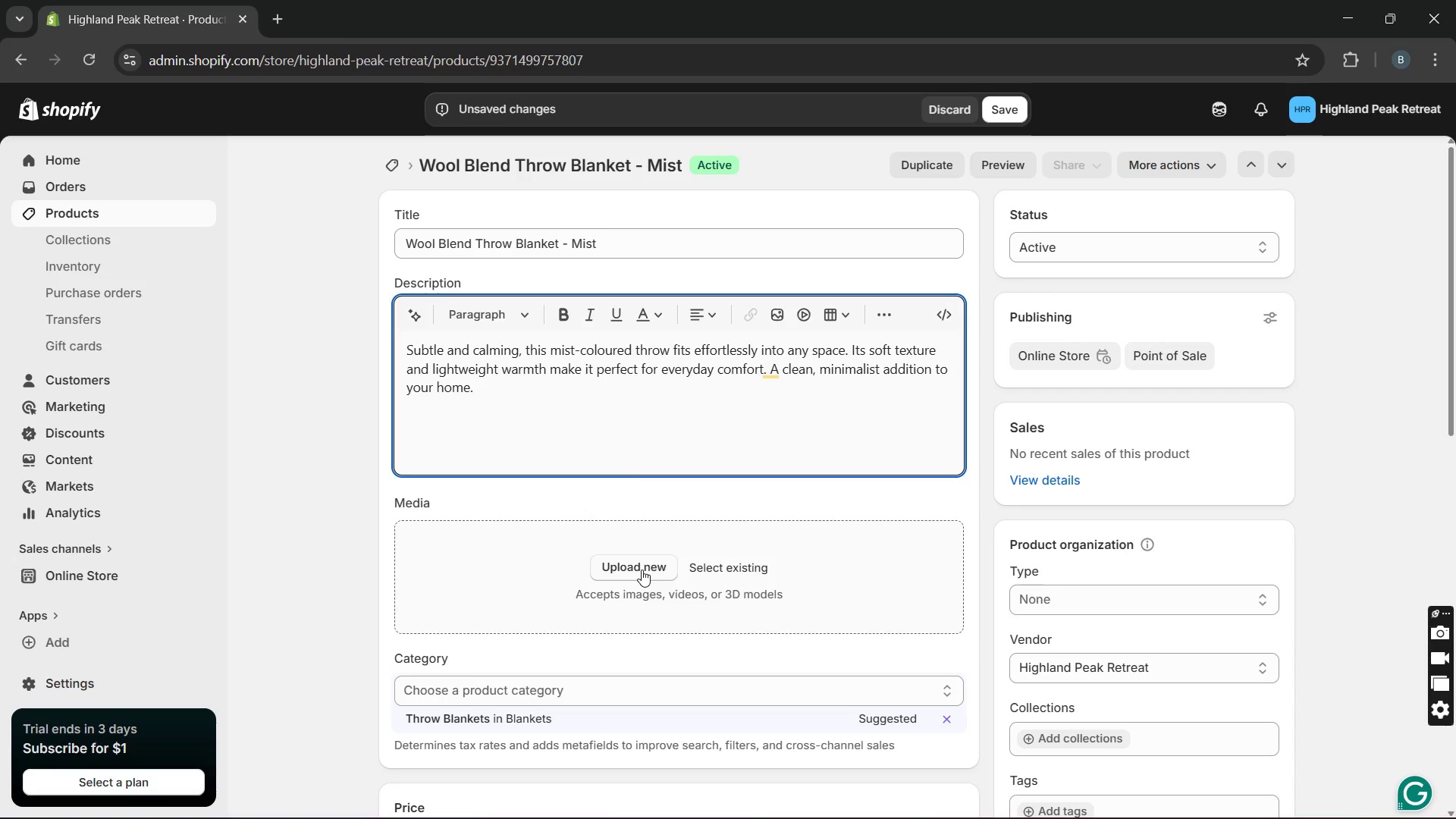 
left_click([642, 570])
 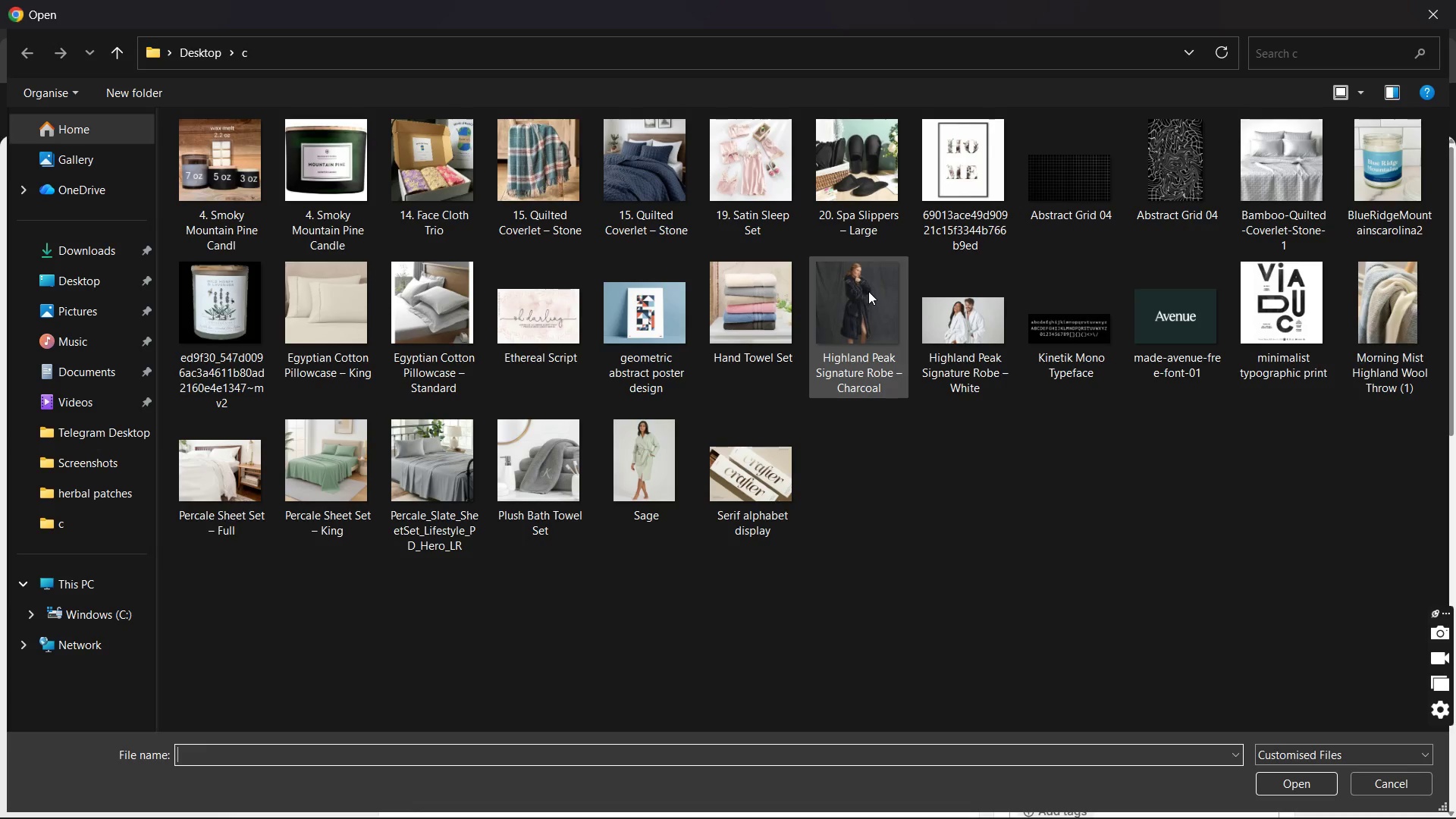 
wait(18.38)
 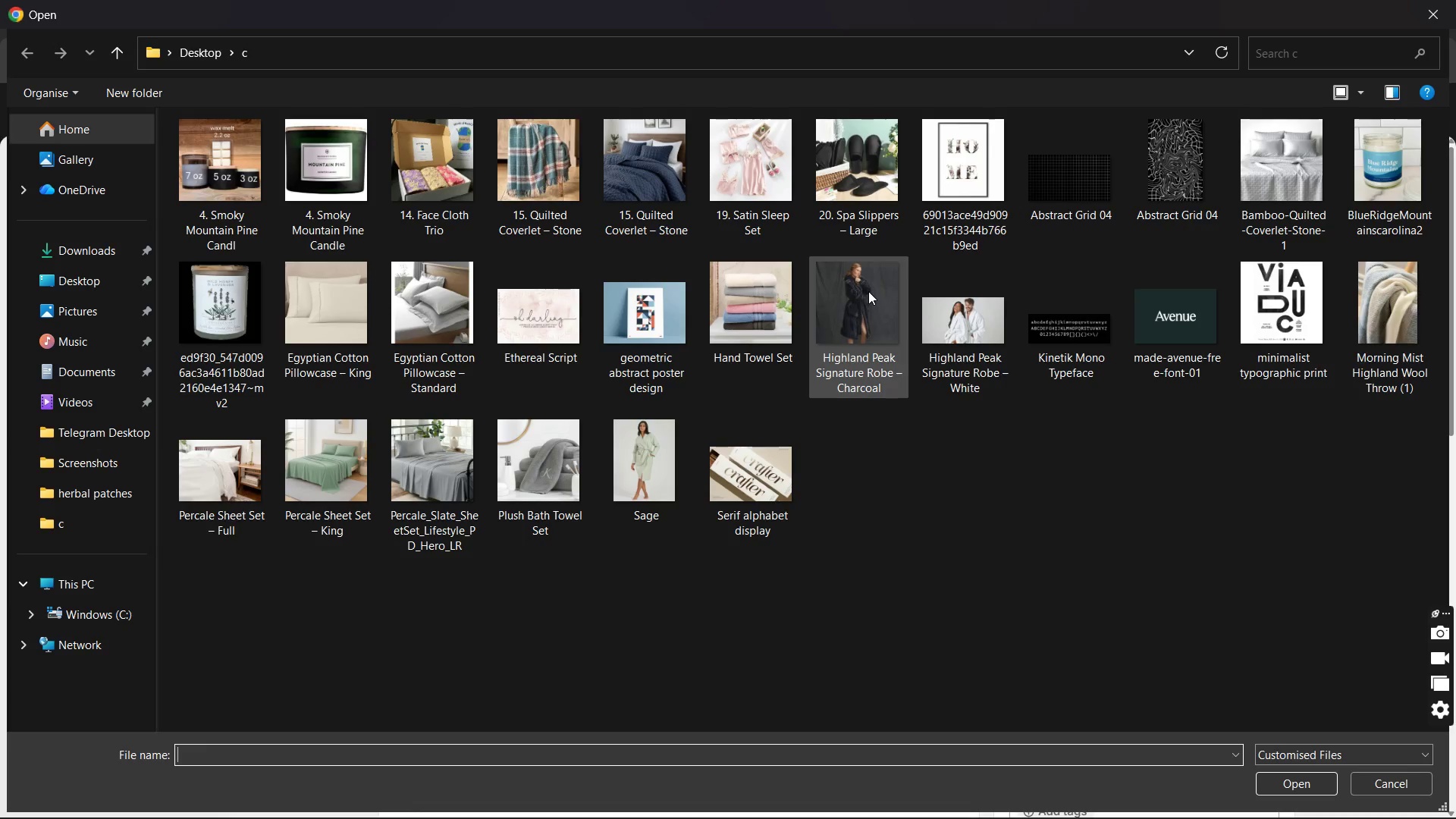 
double_click([1408, 340])
 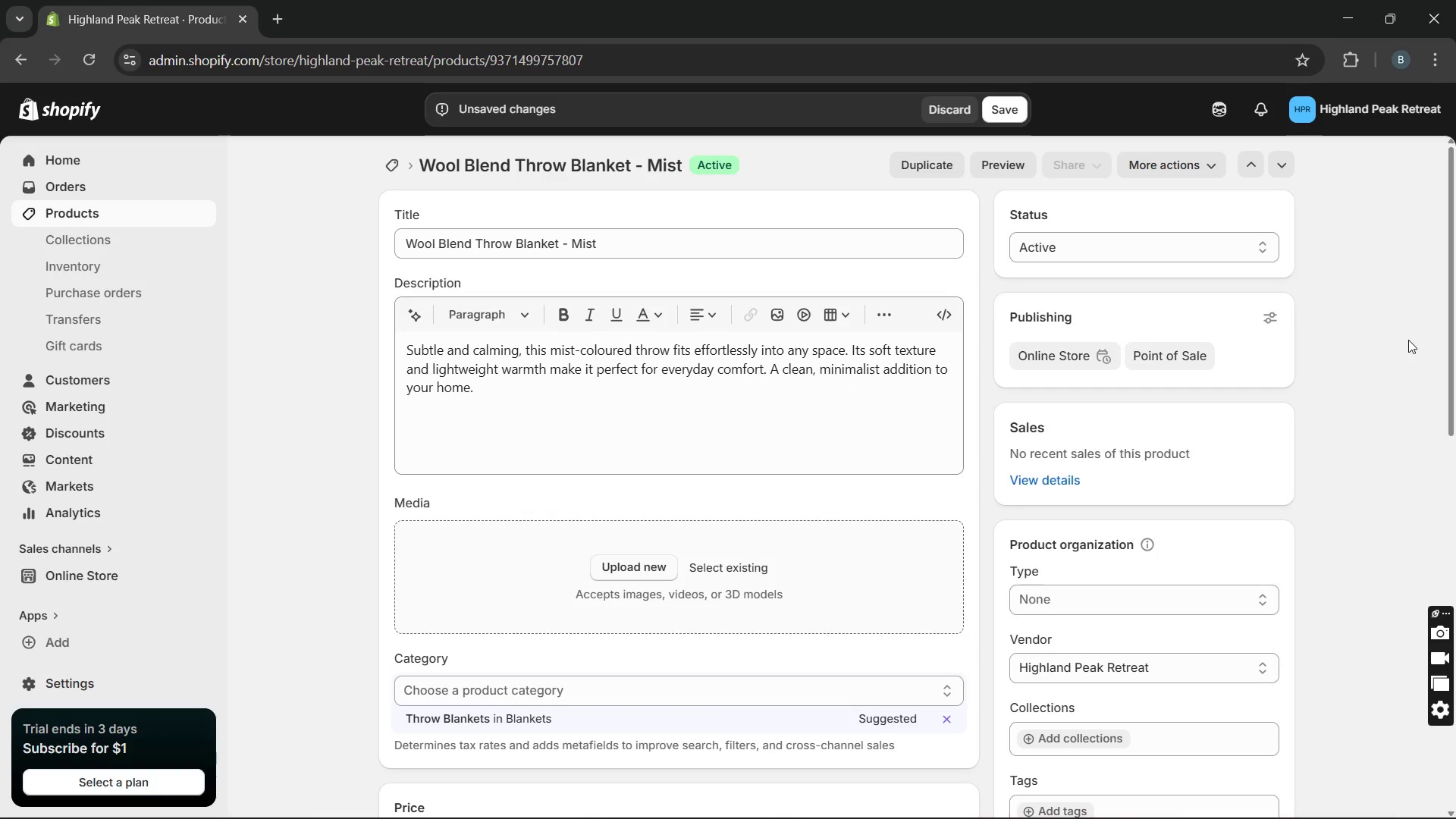 
triple_click([1408, 340])
 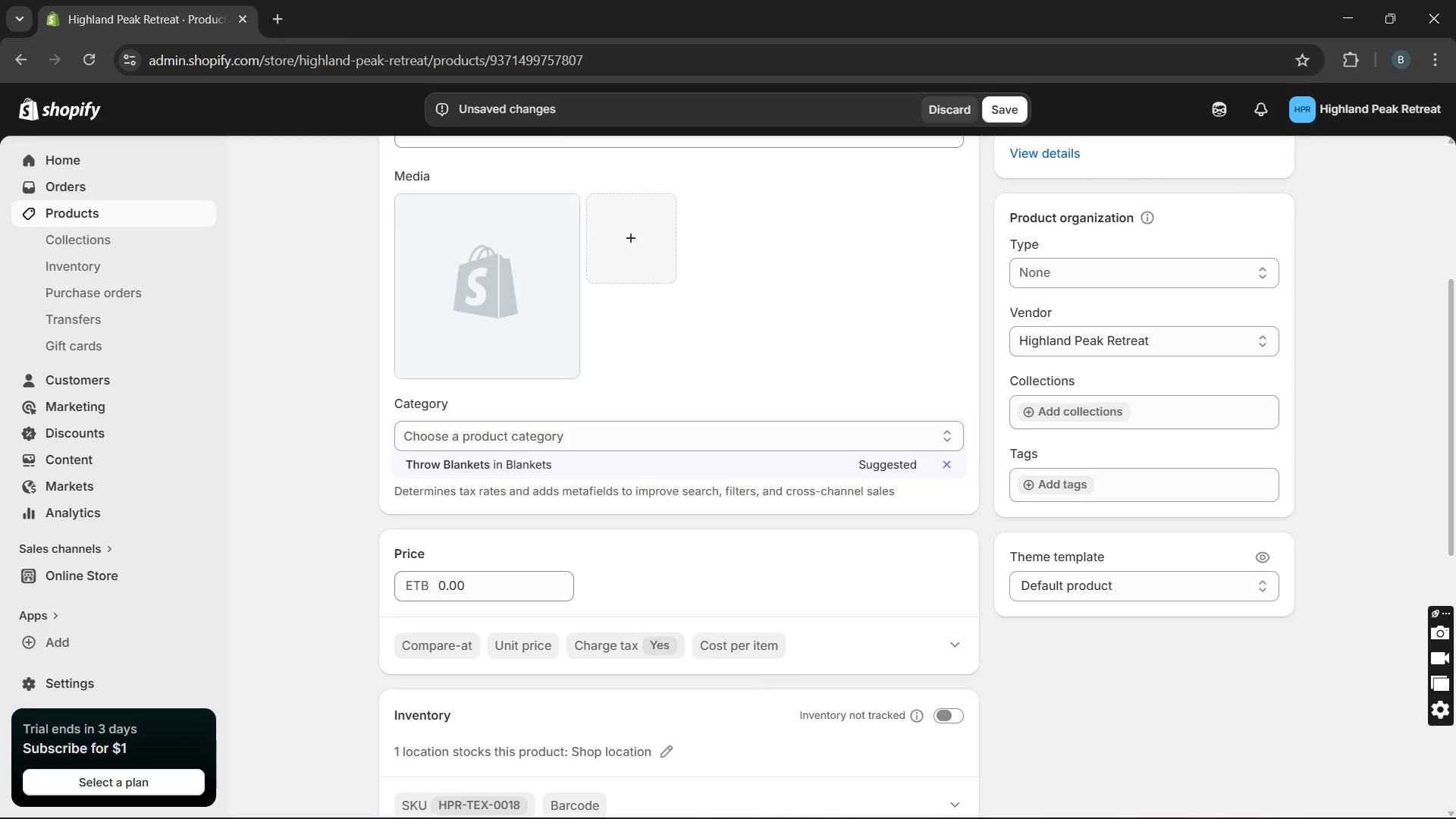 
wait(7.23)
 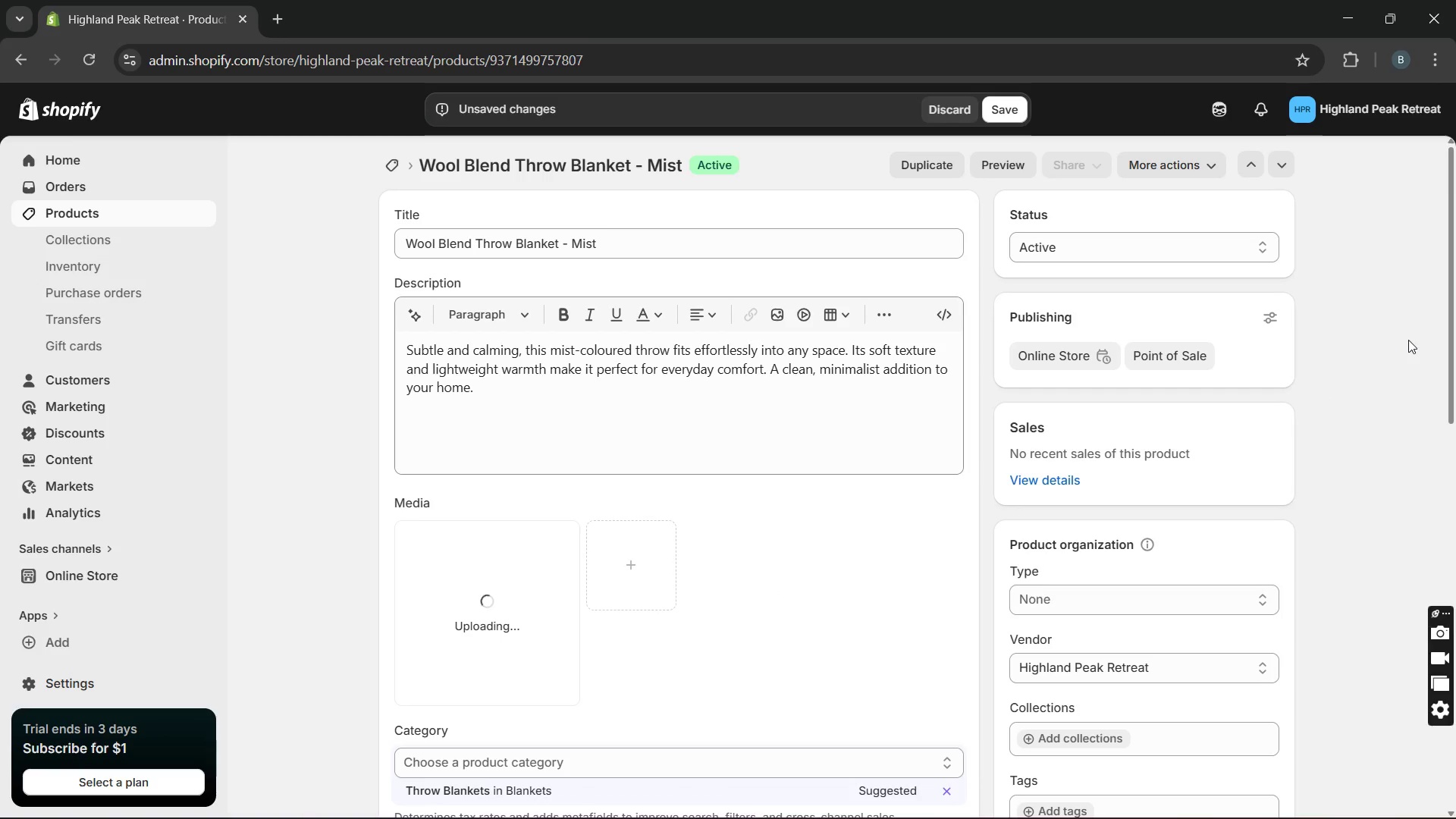 
left_click([665, 746])
 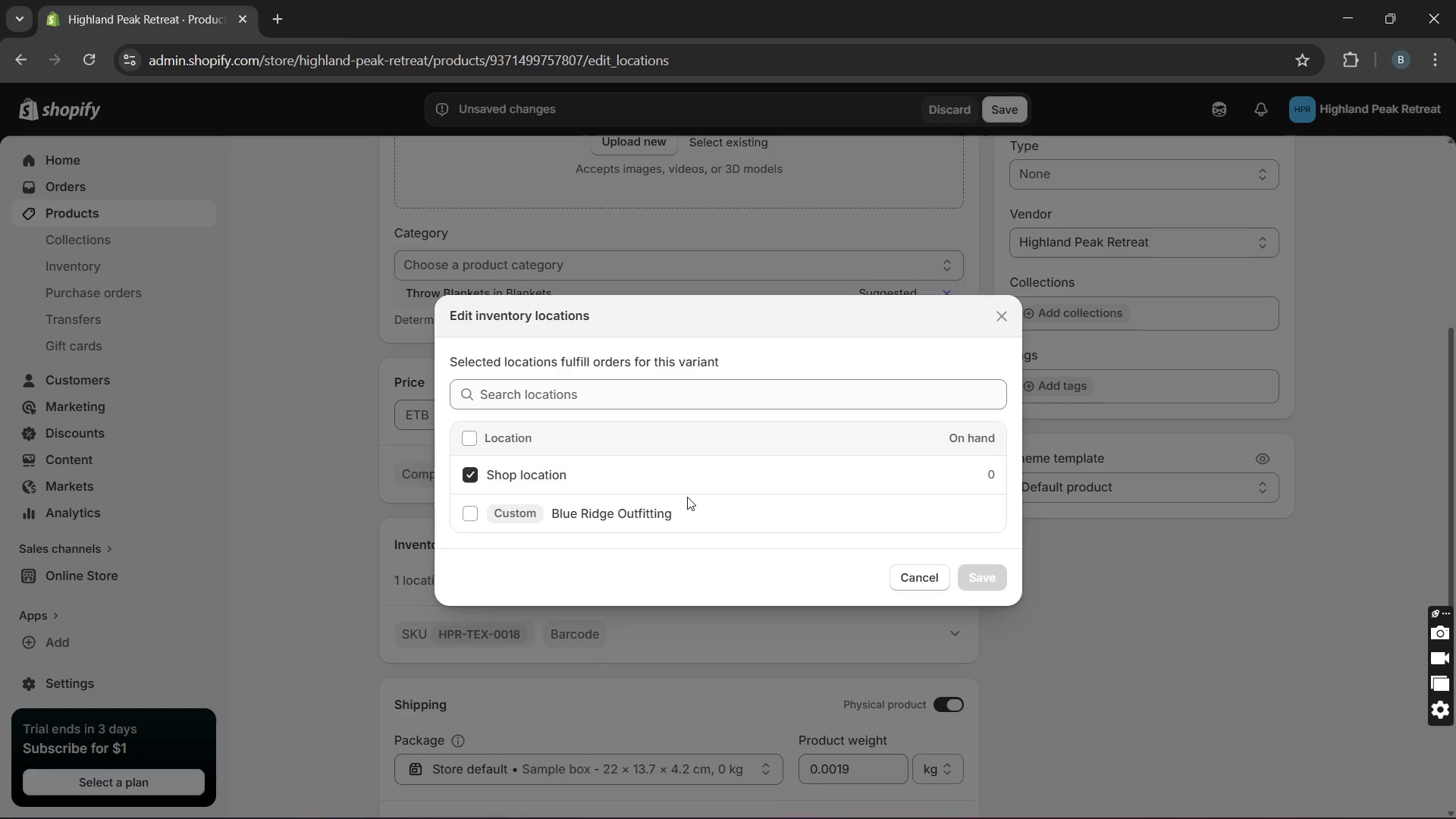 
left_click([480, 514])
 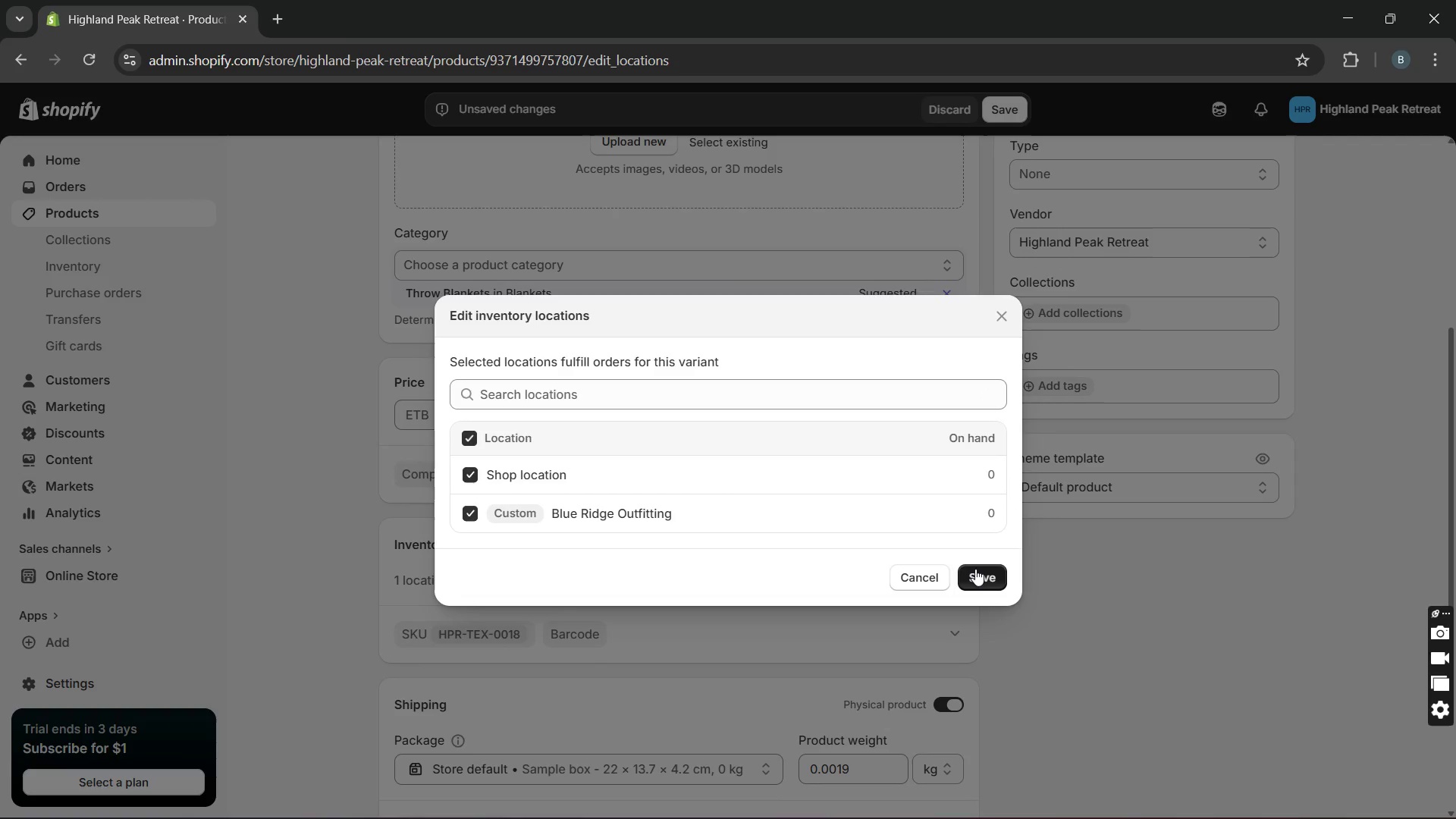 
left_click([975, 570])
 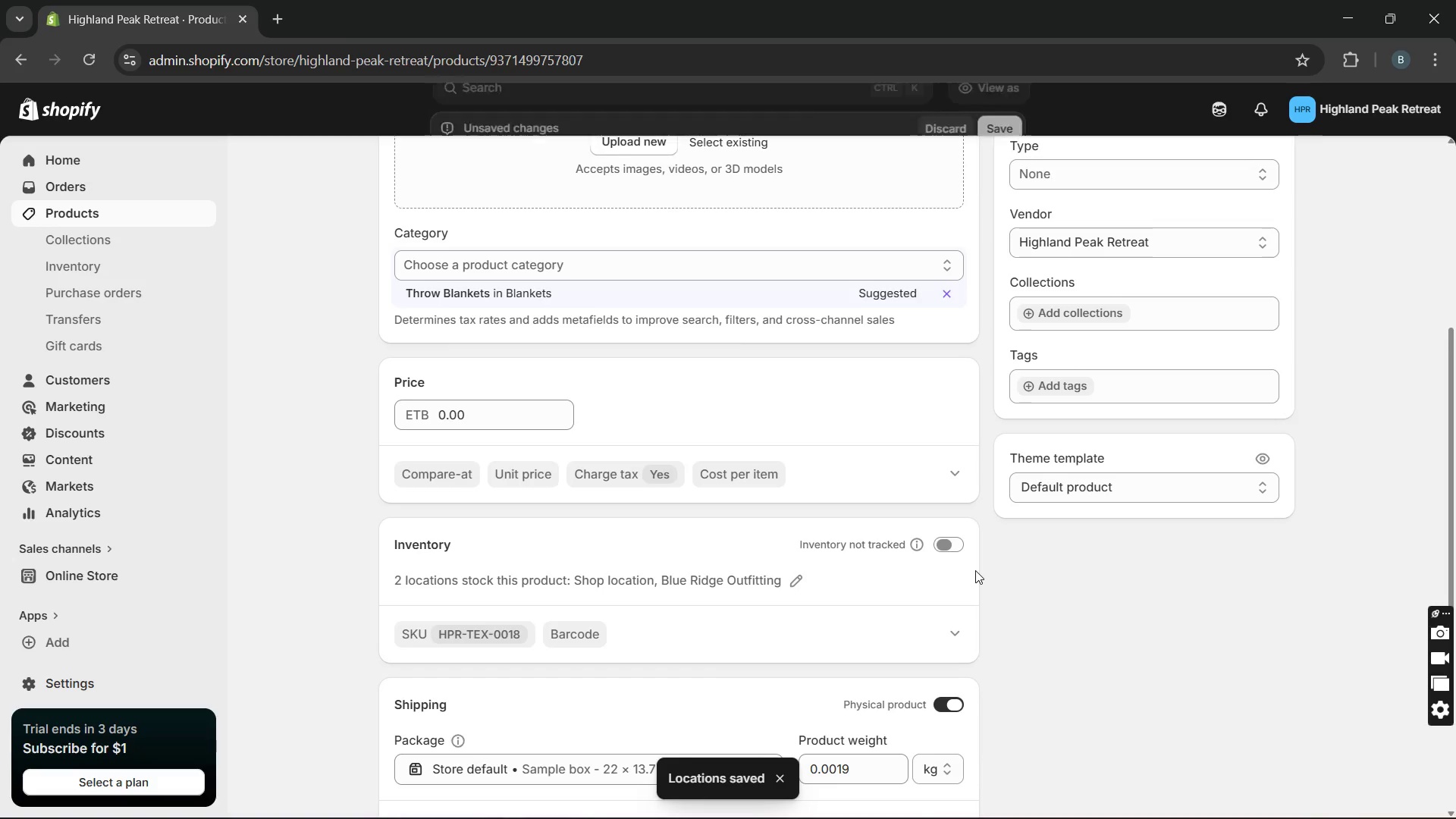 
left_click([952, 532])
 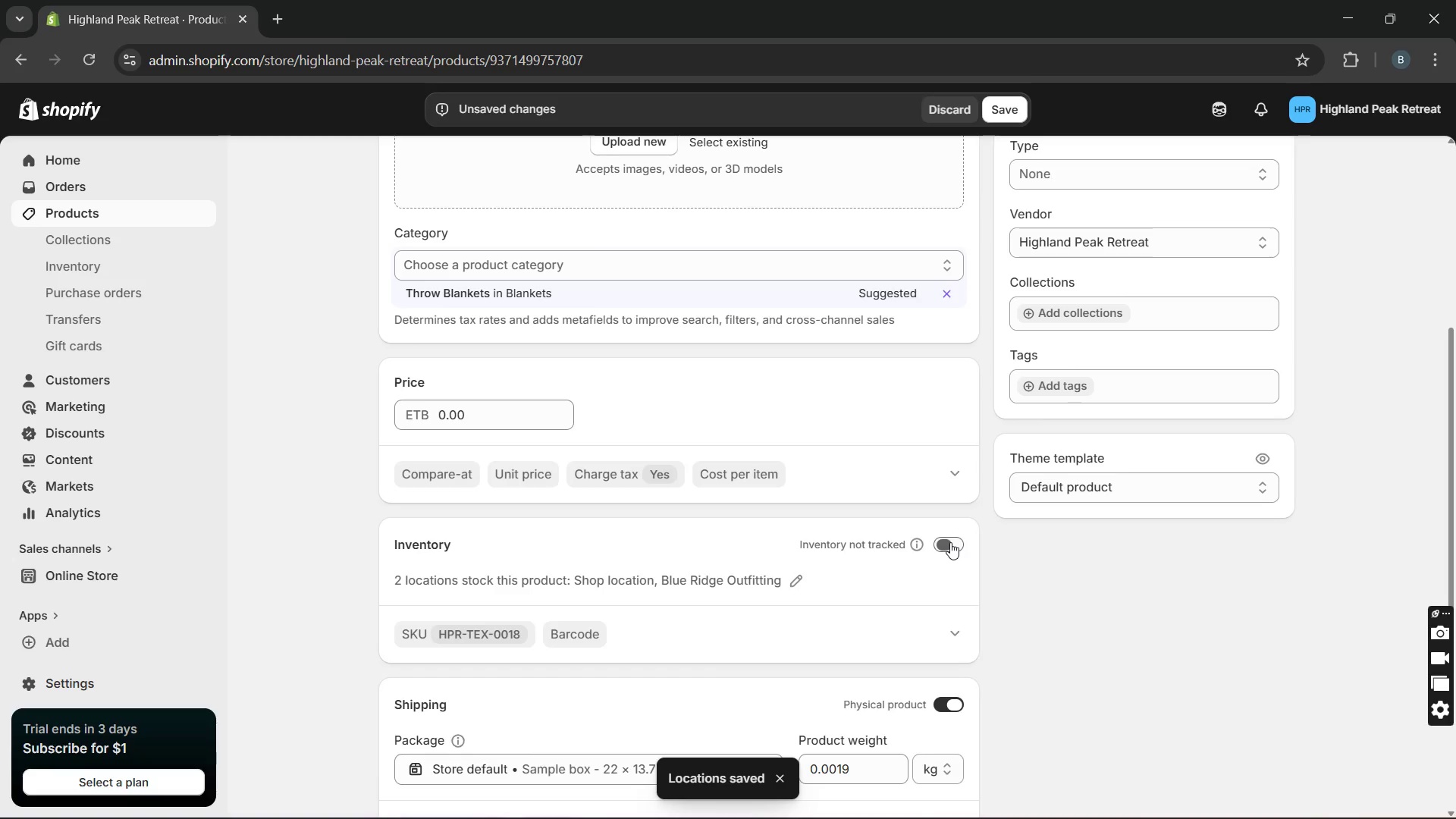 
left_click([950, 542])
 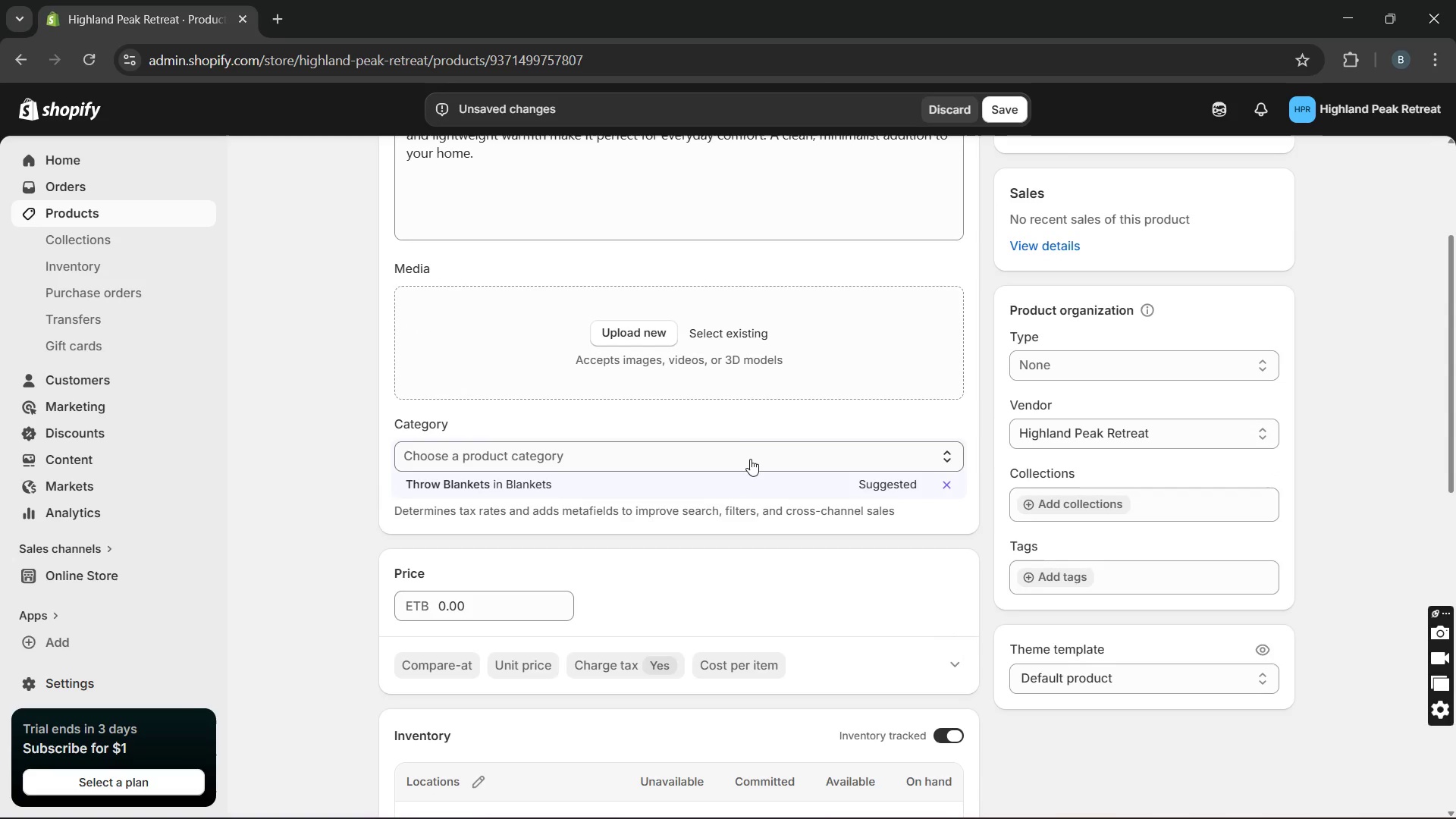 
left_click([622, 335])
 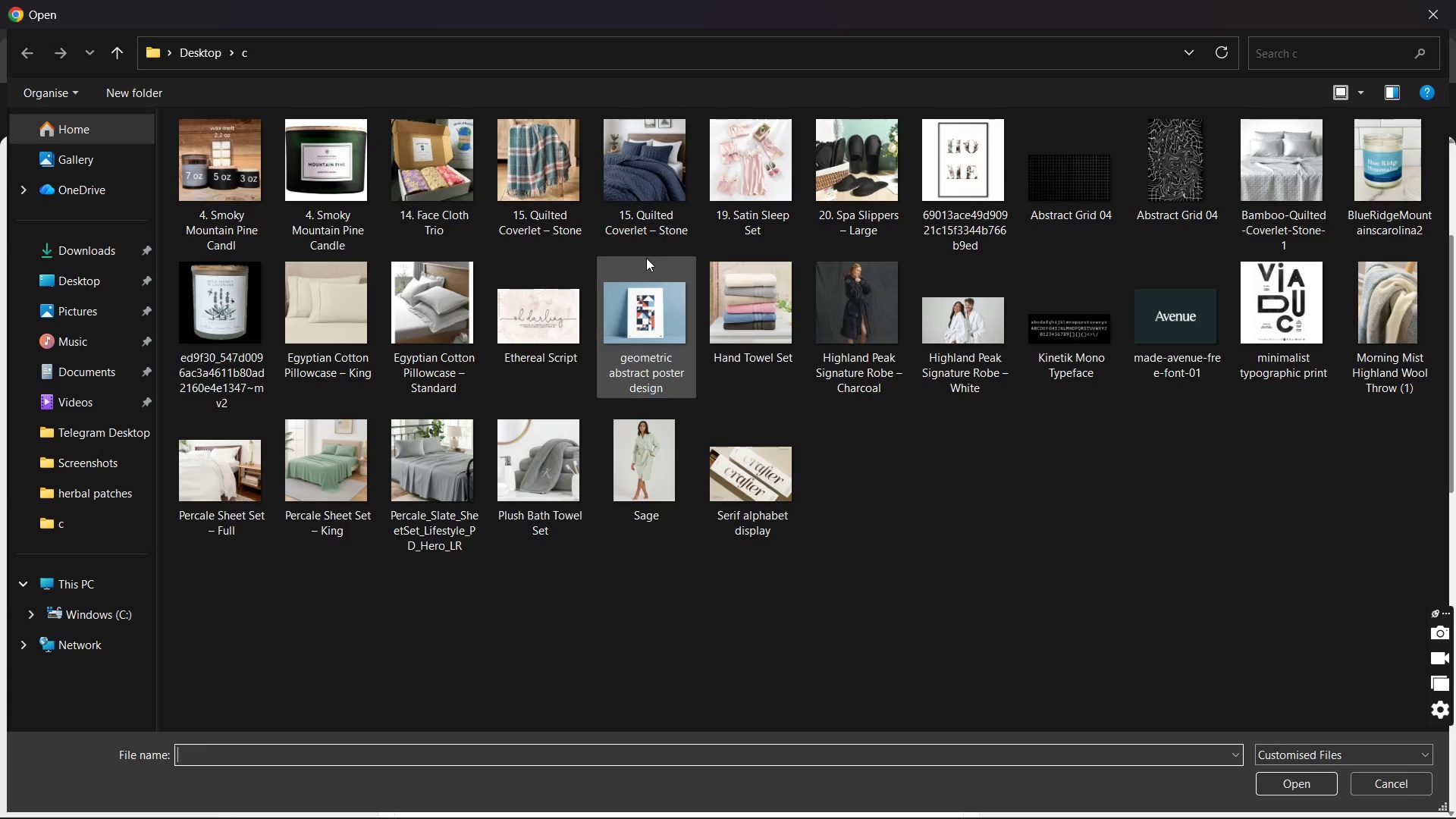 
wait(5.43)
 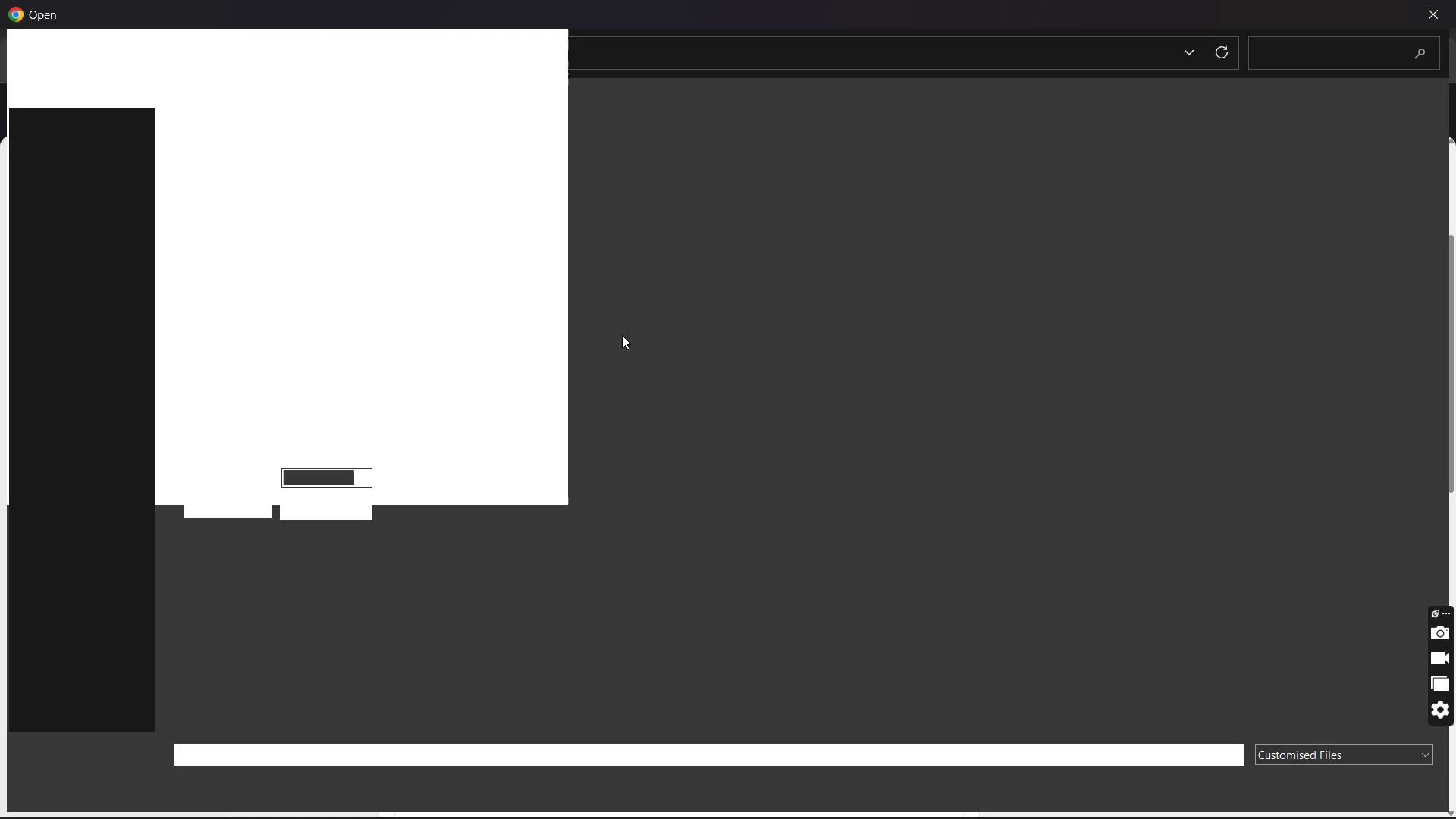 
mouse_move([652, 275])
 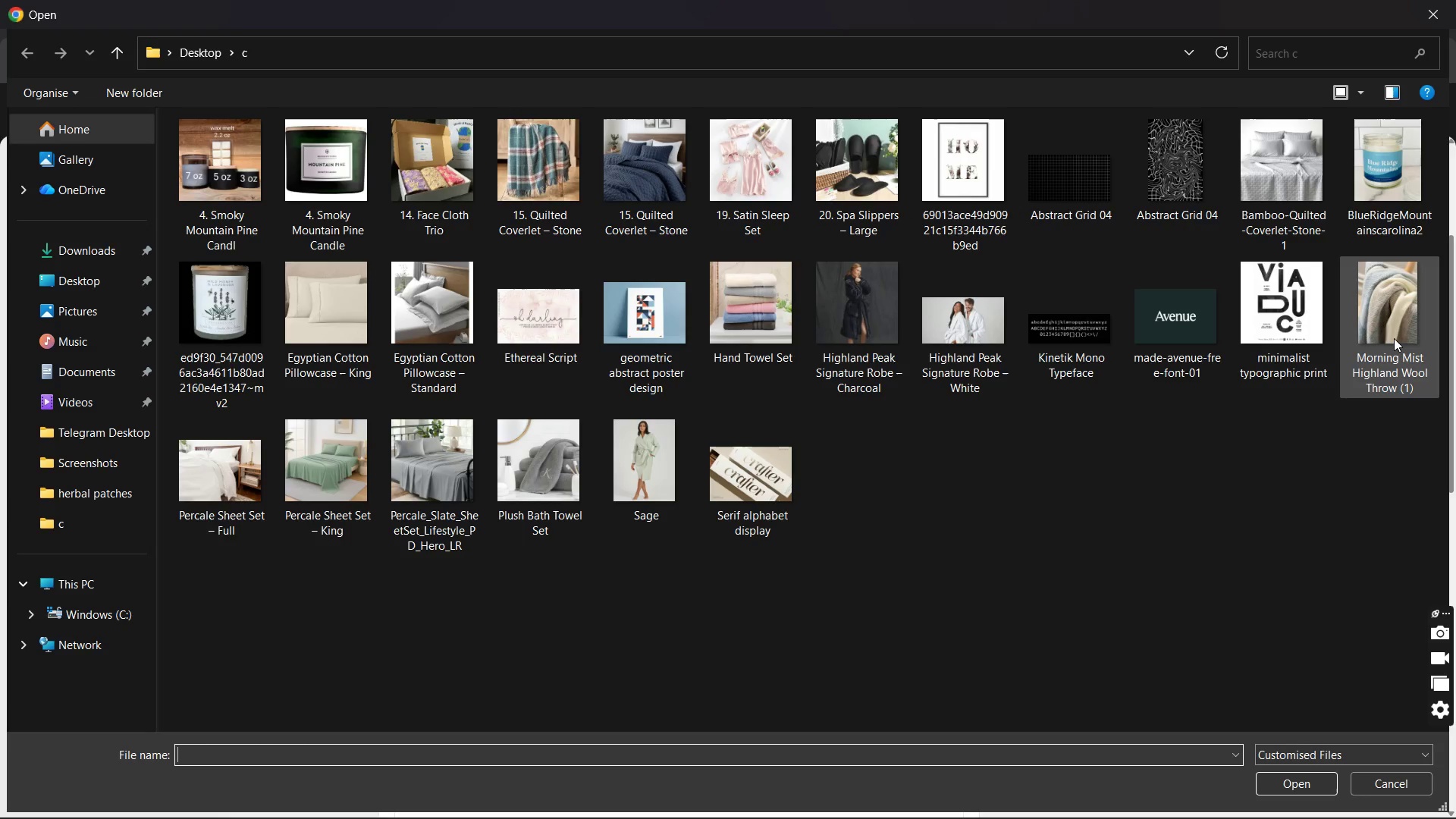 
double_click([1394, 338])
 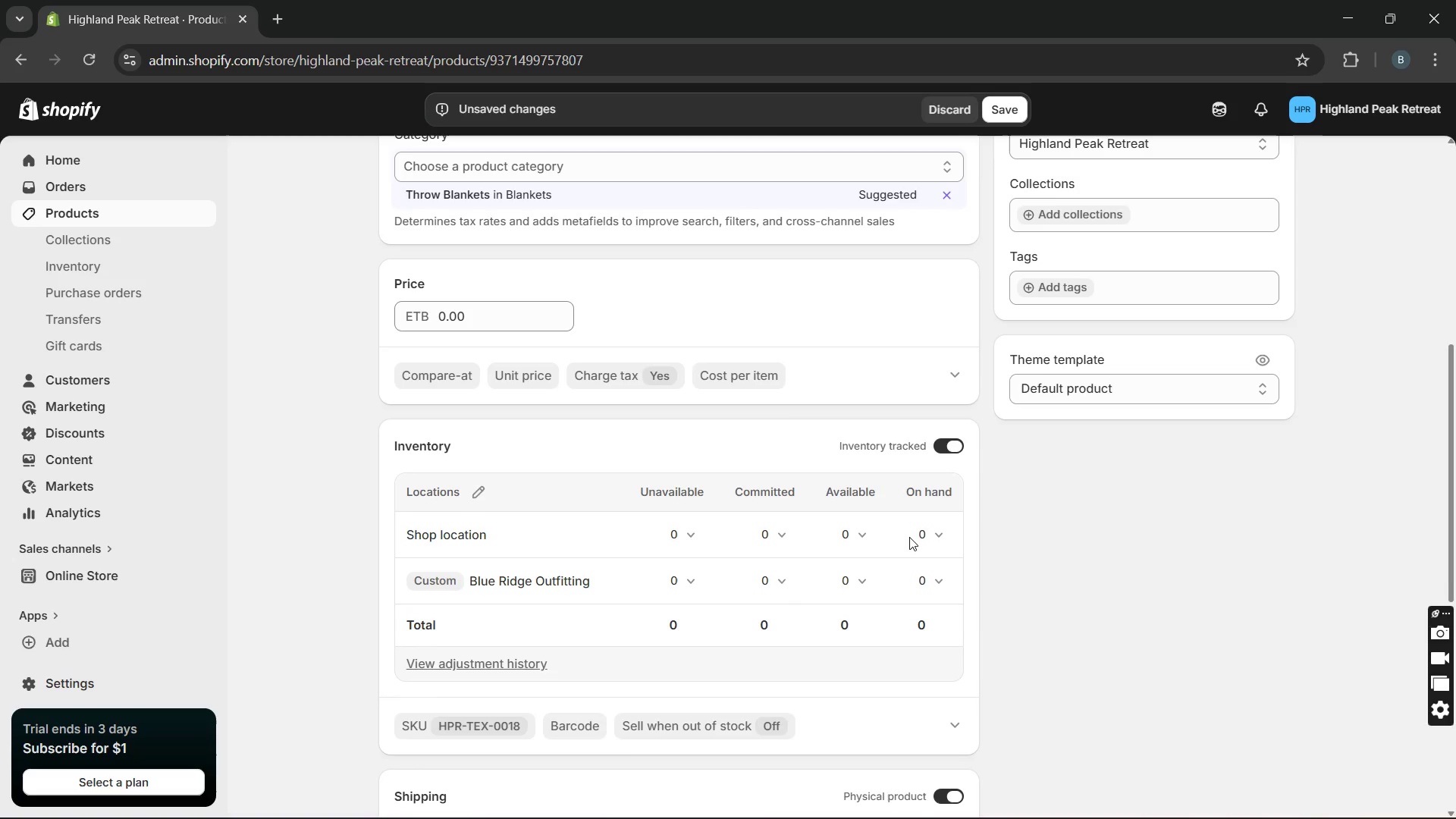 
wait(11.14)
 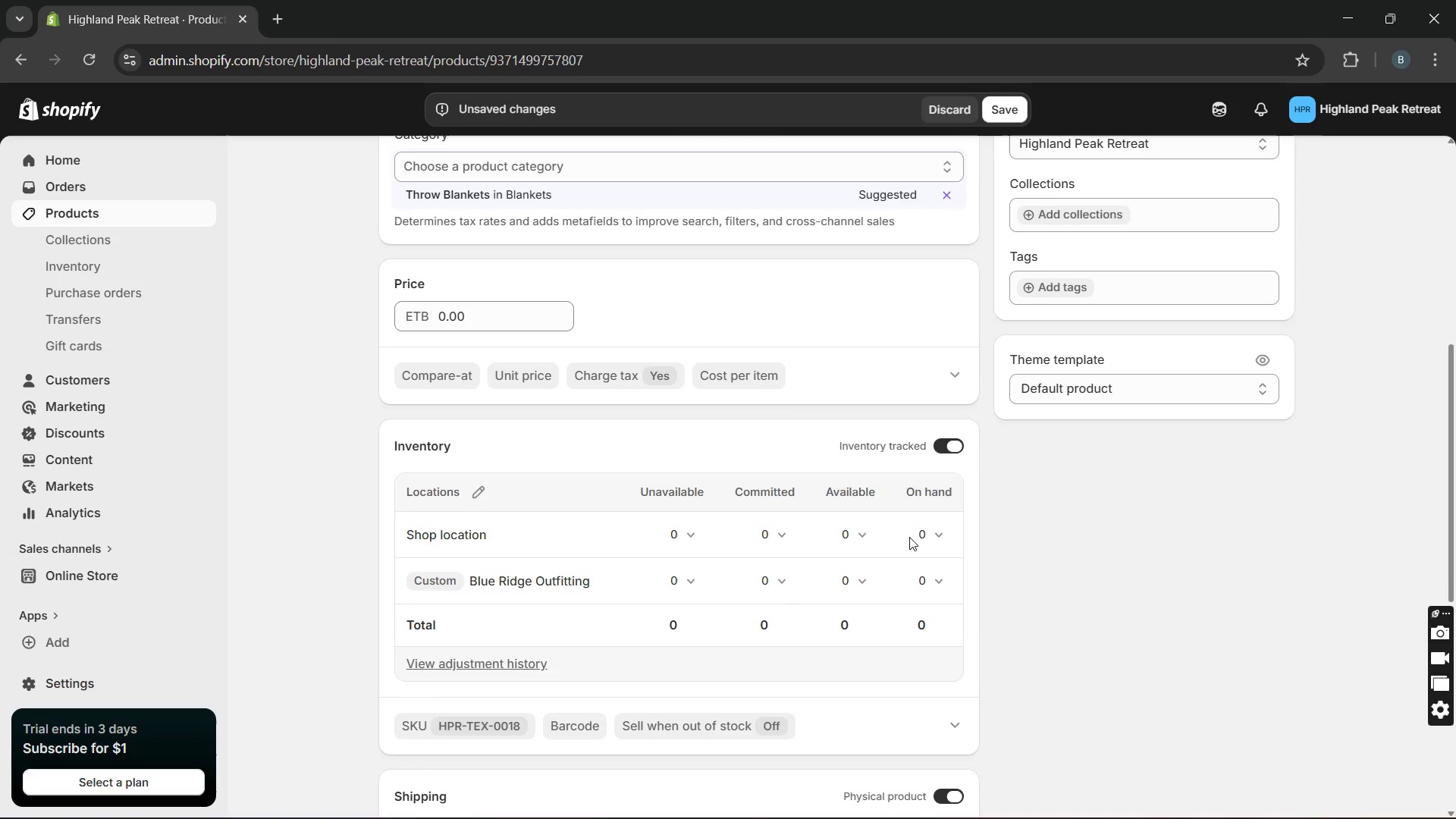 
left_click([843, 695])
 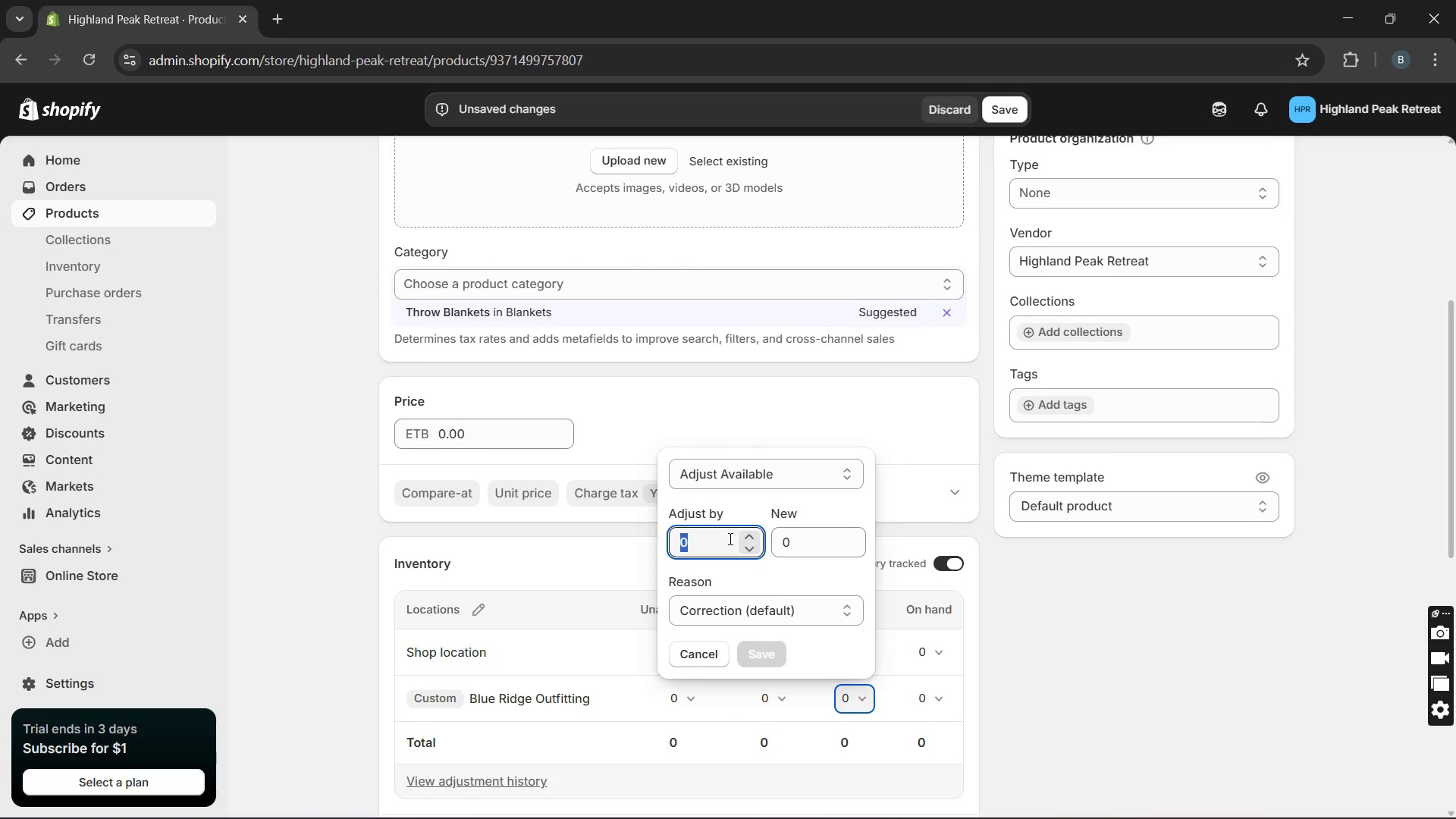 
type(14)
 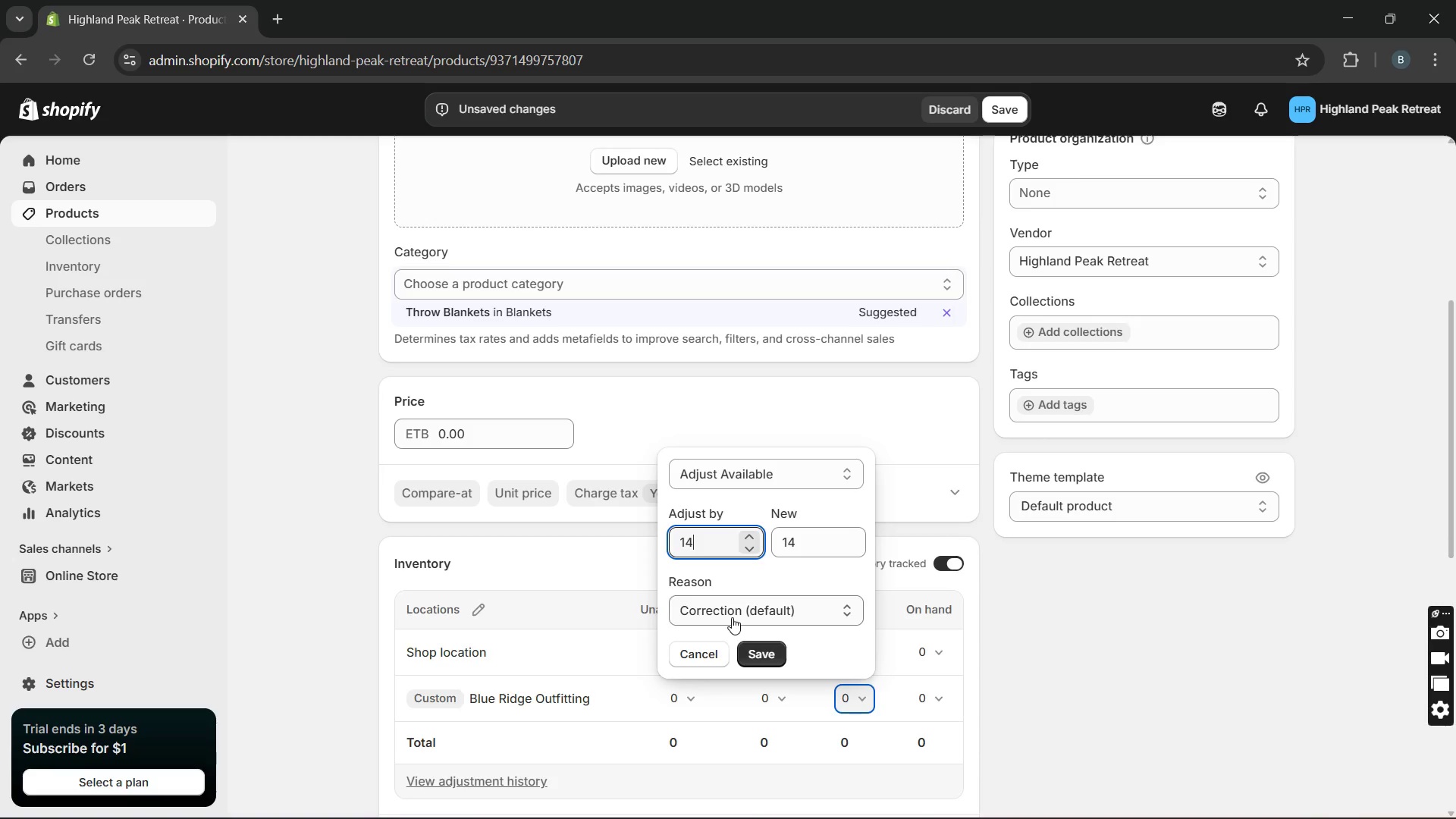 
left_click([754, 644])
 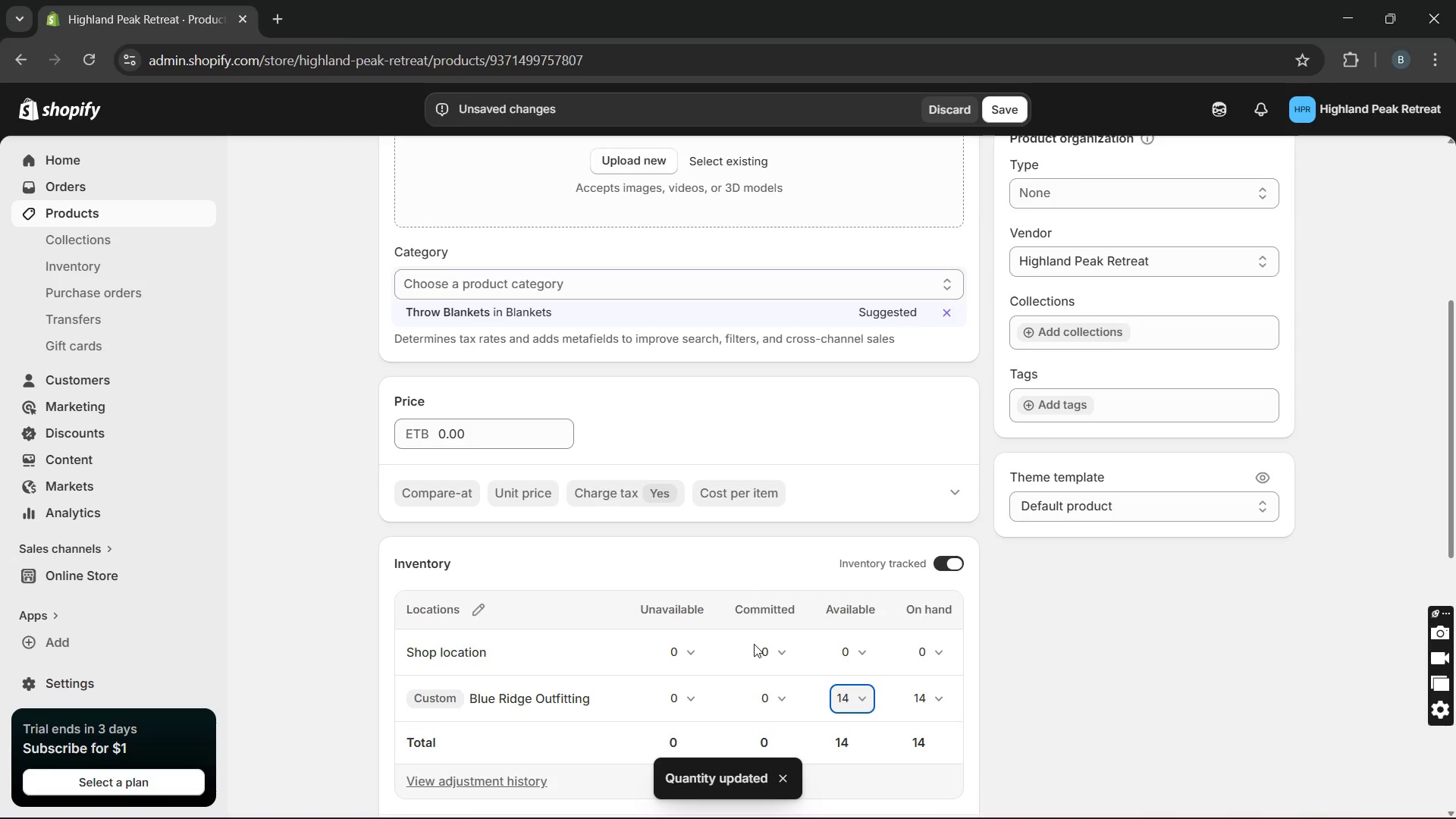 
wait(8.19)
 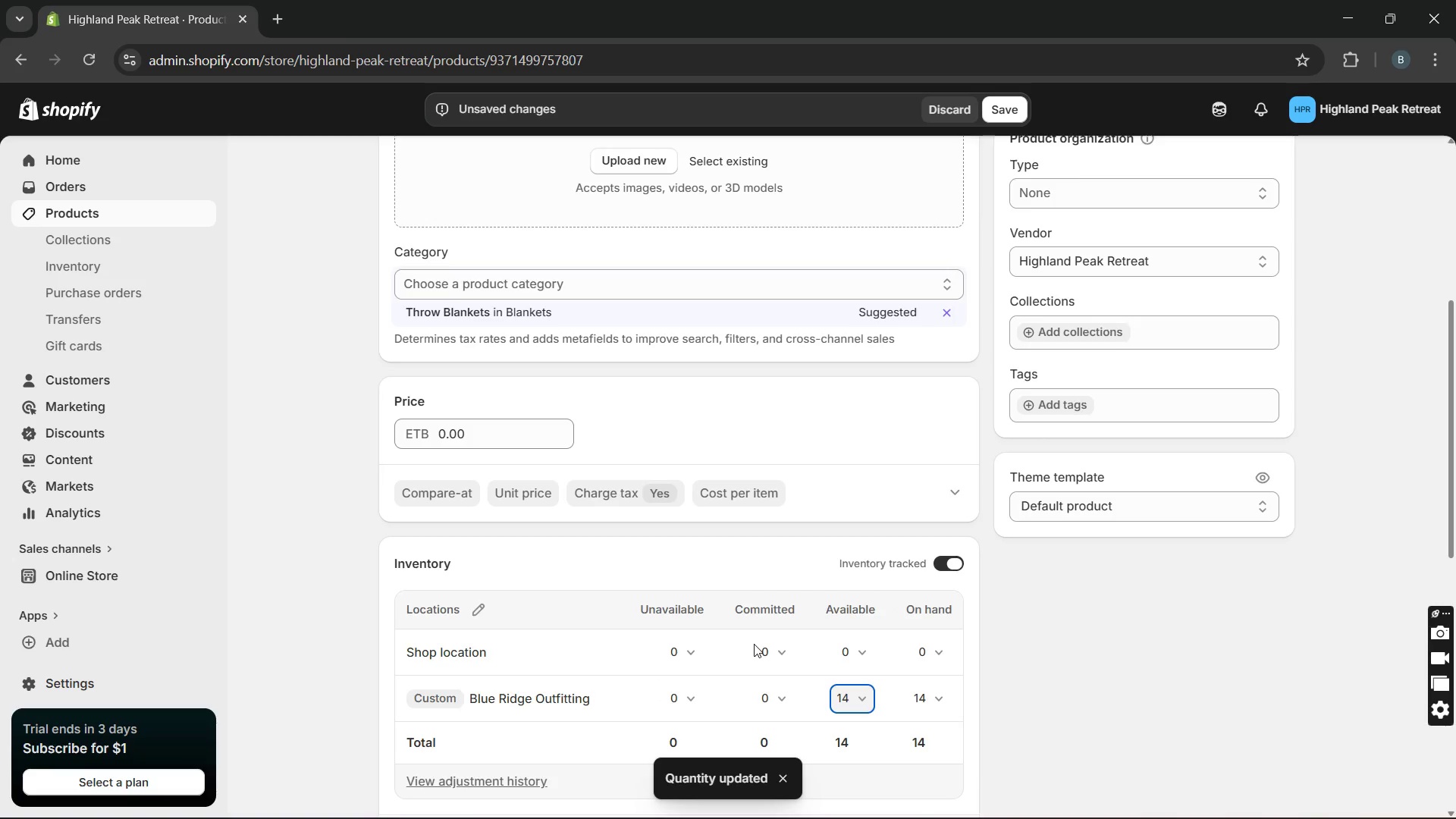 
left_click([945, 566])
 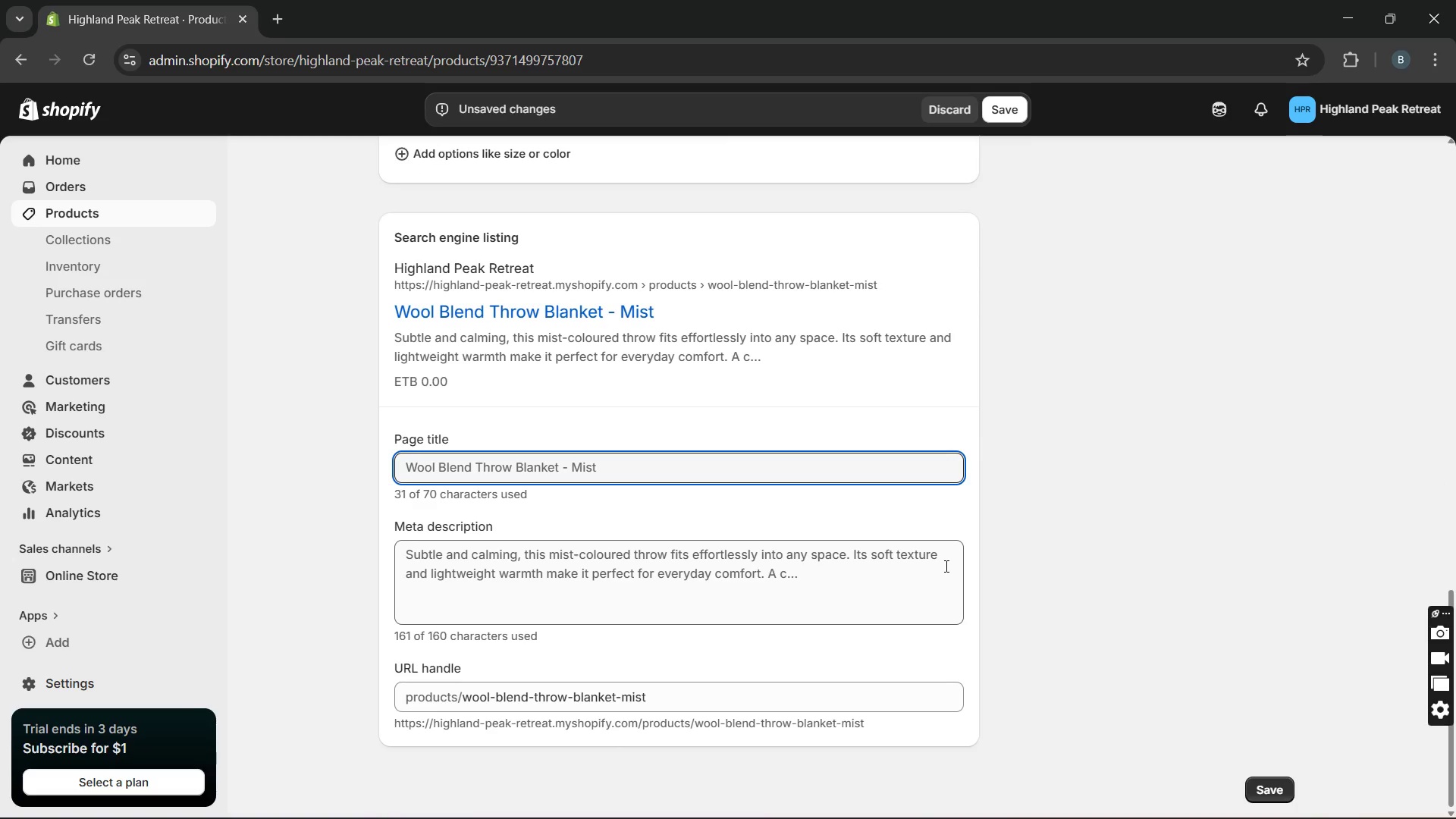 
wait(16.24)
 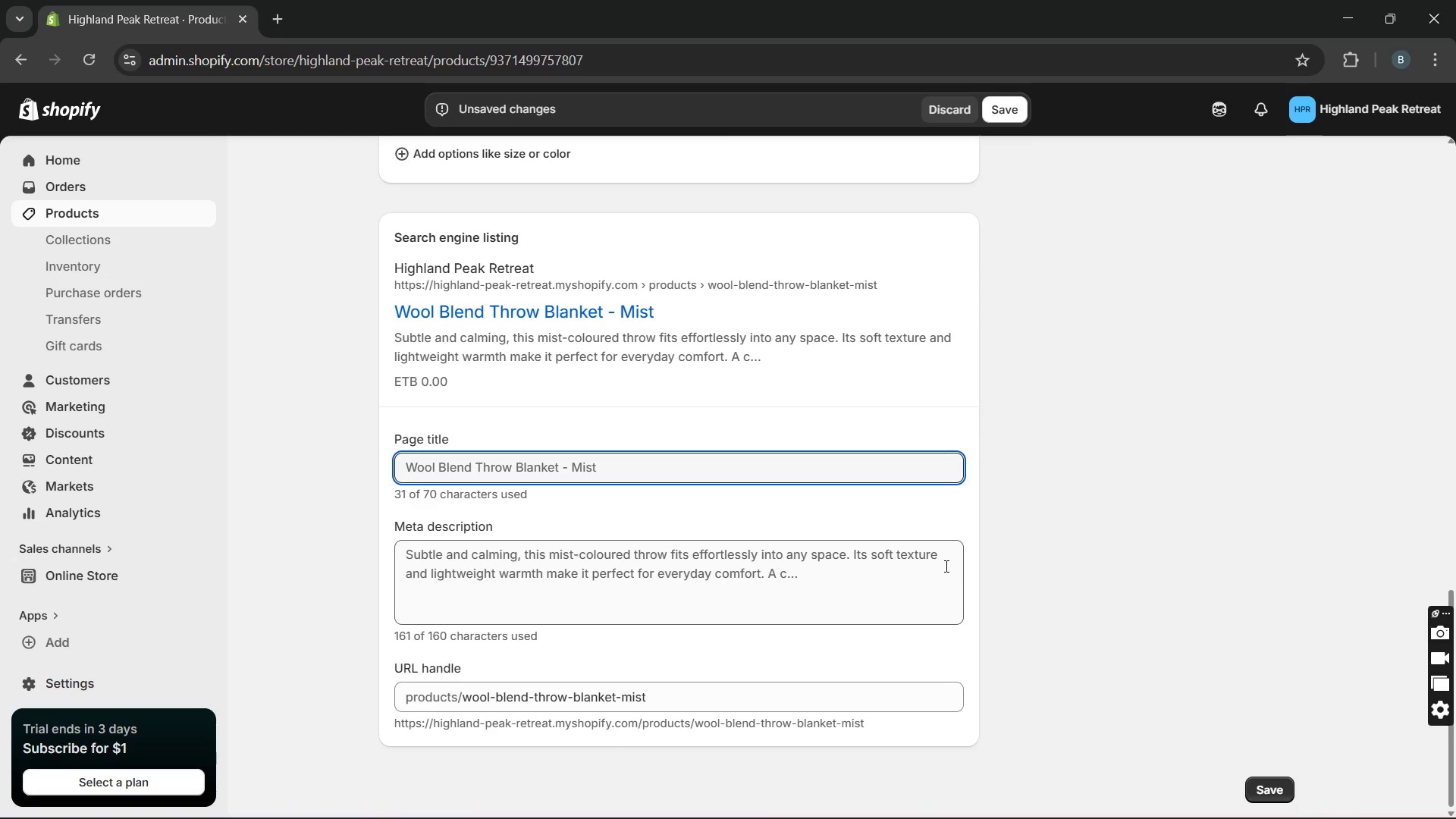 
double_click([762, 588])
 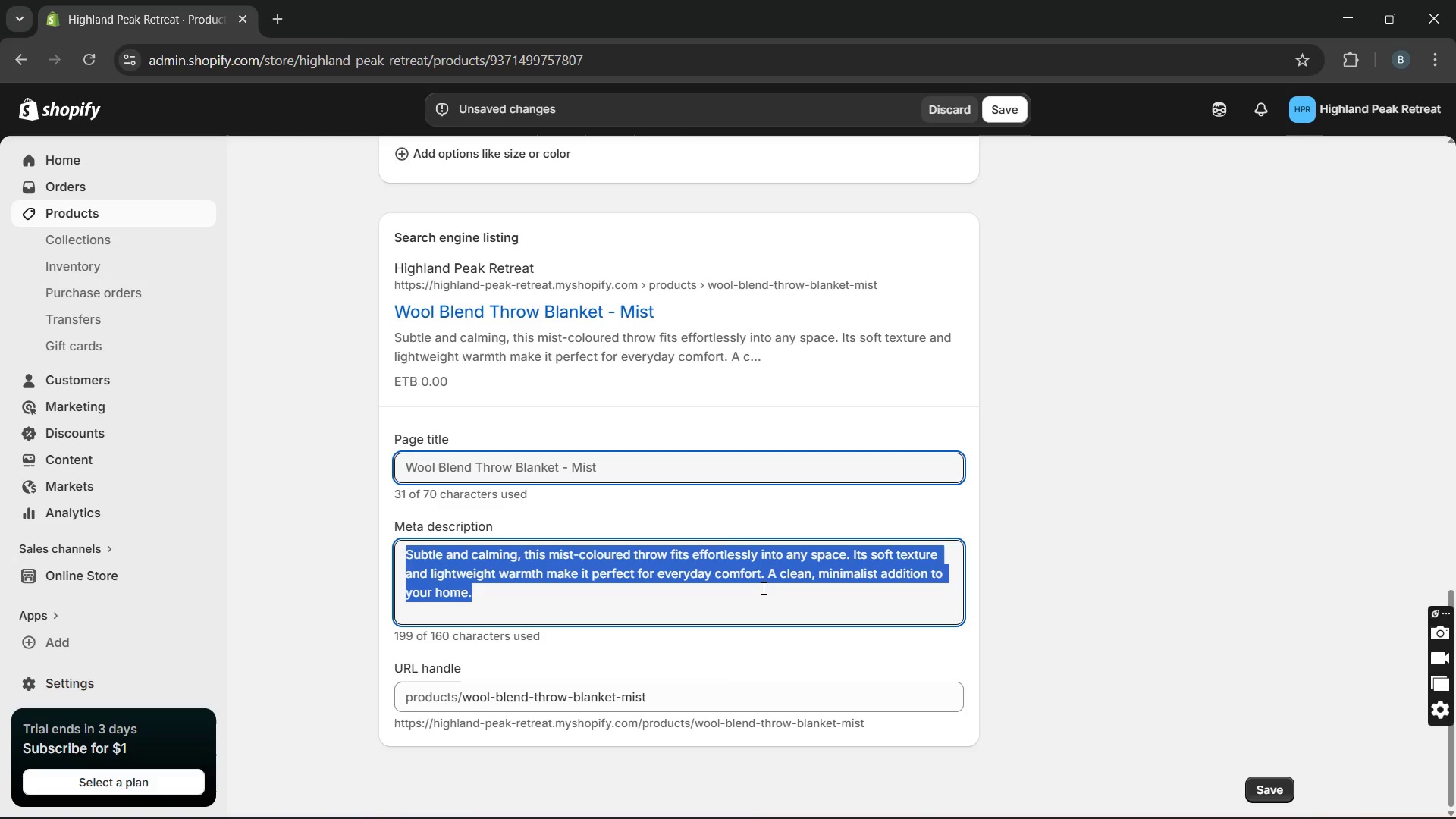 
triple_click([762, 588])
 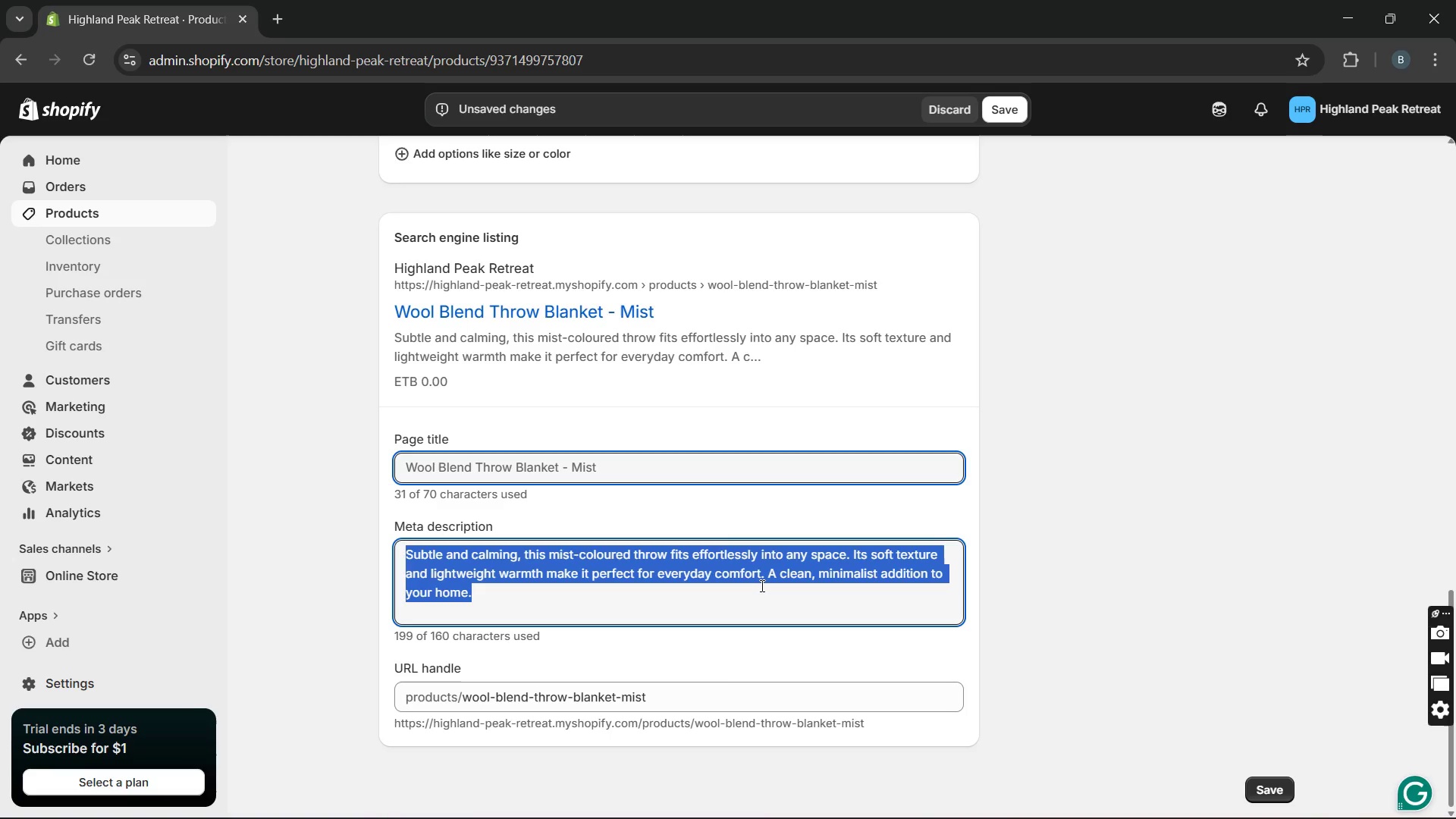 
type(Soft natu)
key(Backspace)
key(Backspace)
key(Backspace)
type(eutral throw blam)
key(Backspace)
type(nket designed for comfort and minimalist style )
key(Backspace)
type(. Complete your space-shop now.)
 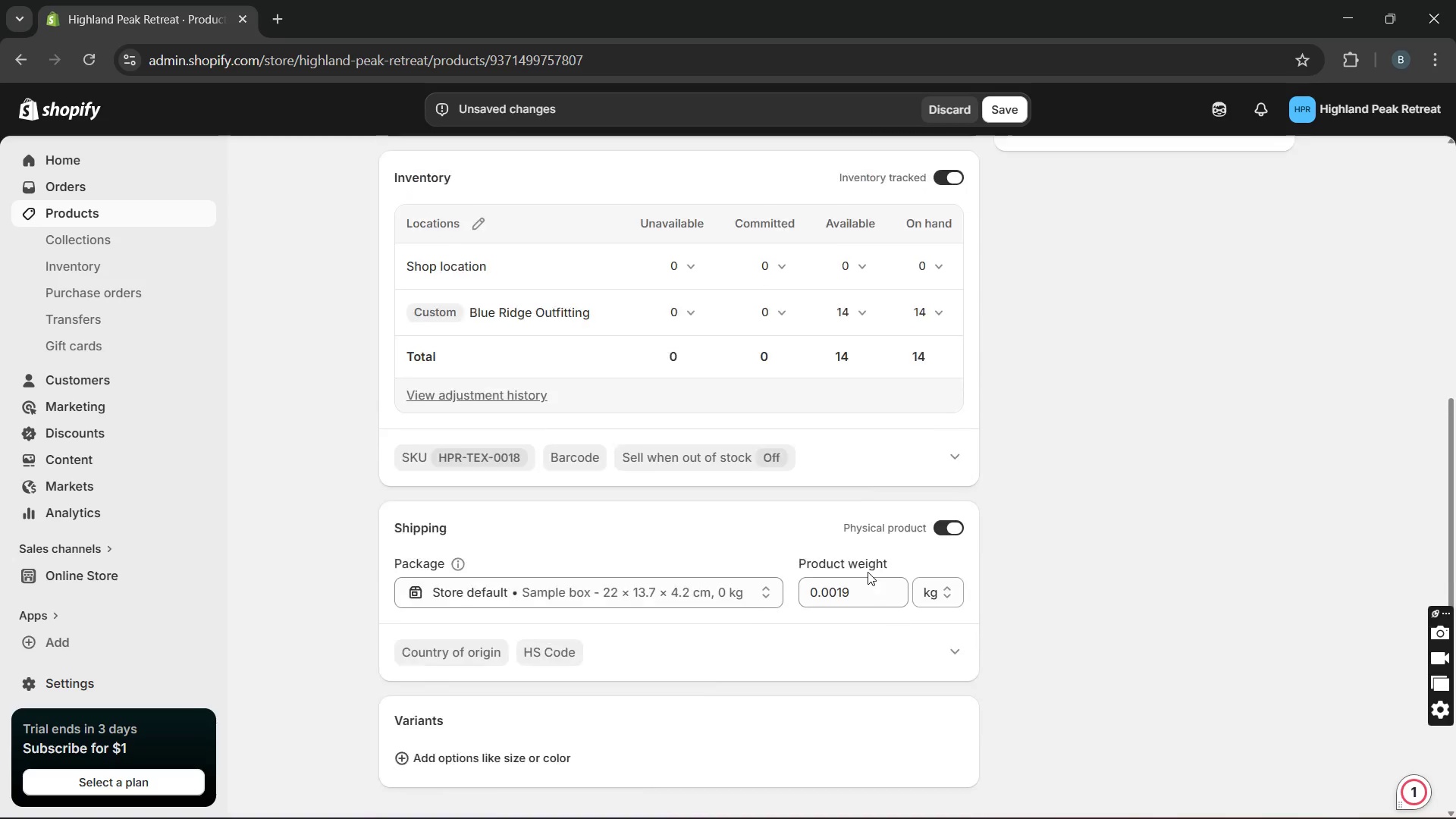 
wait(21.78)
 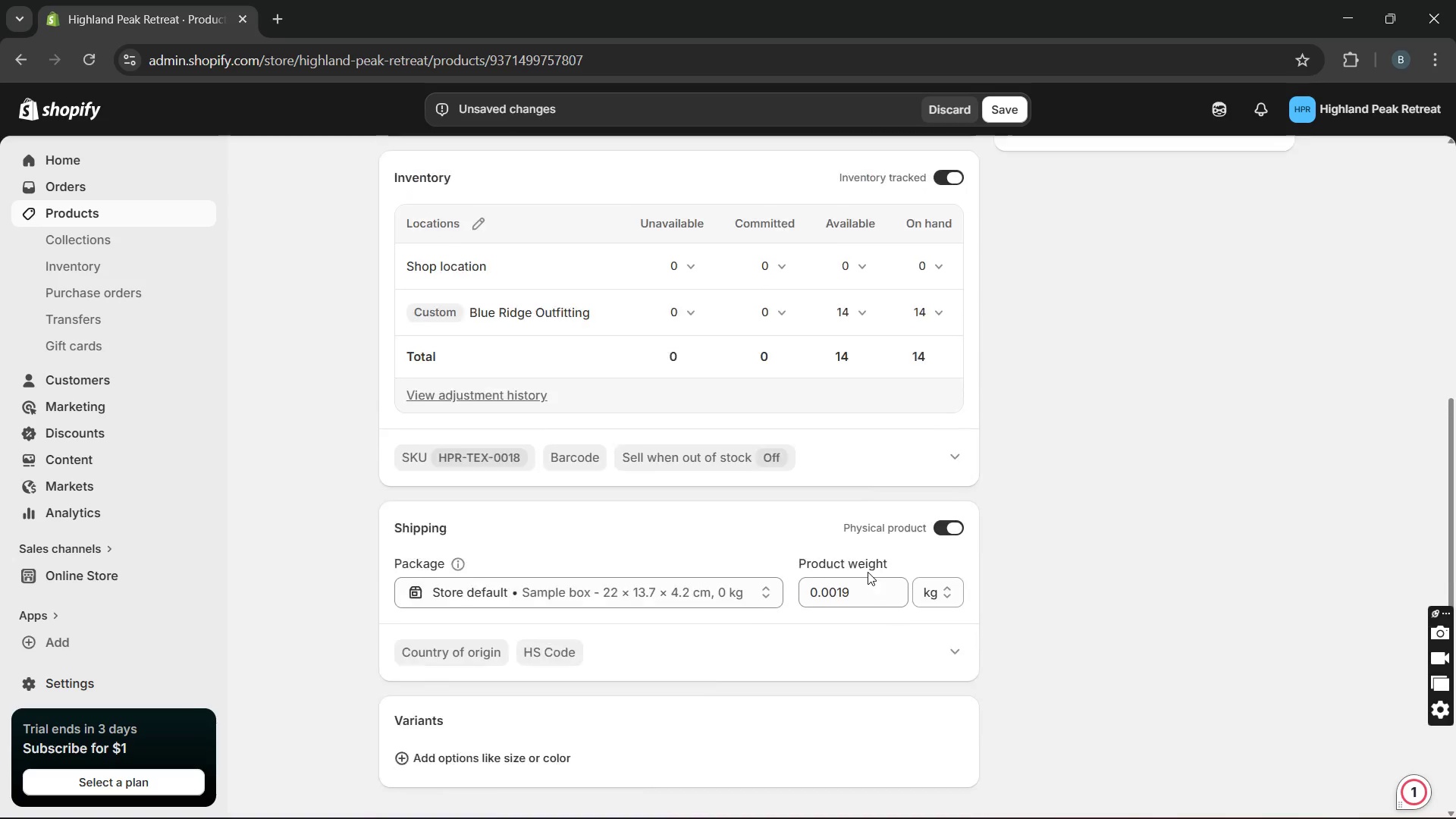 
left_click([623, 469])
 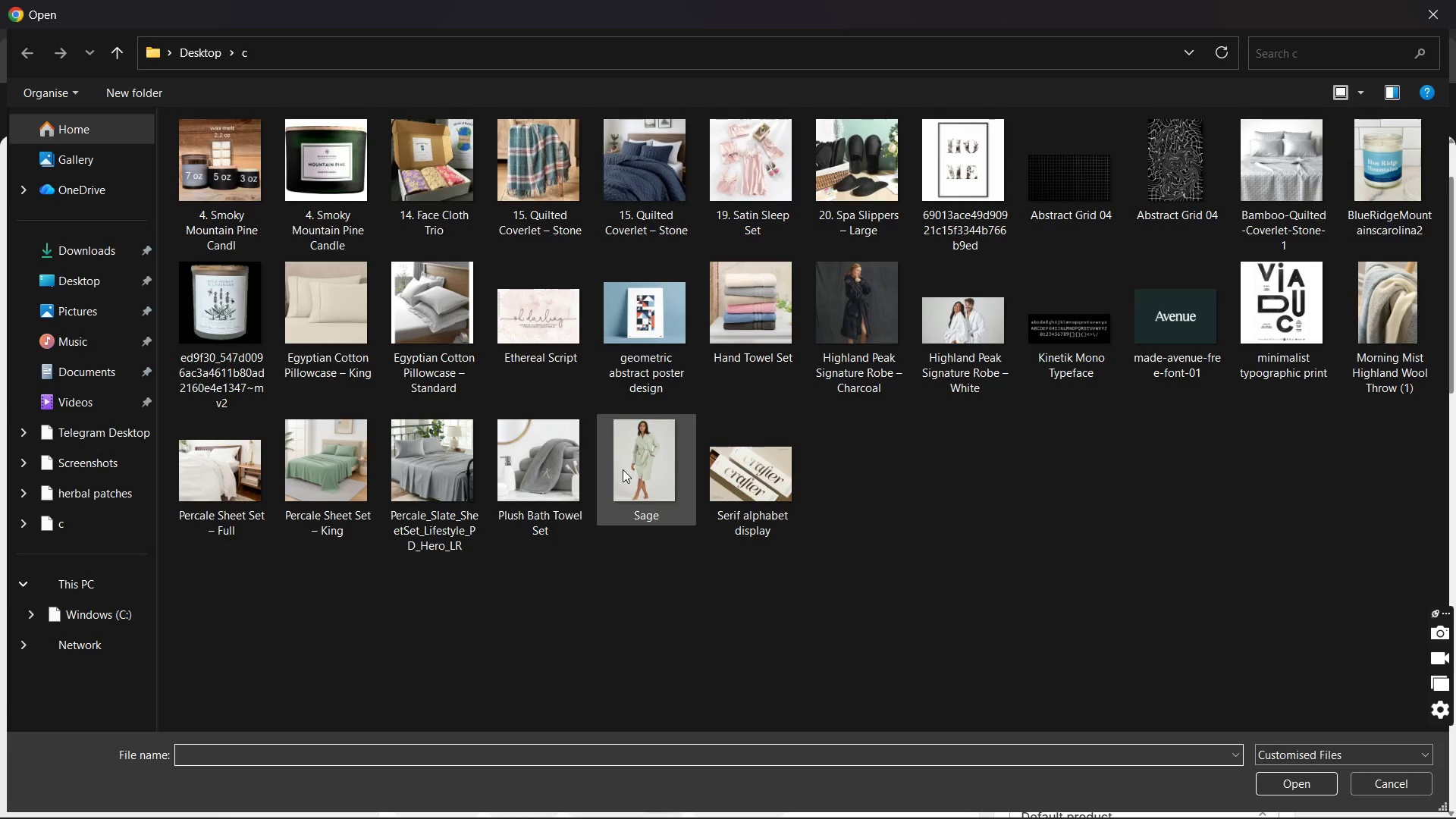 
double_click([623, 469])
 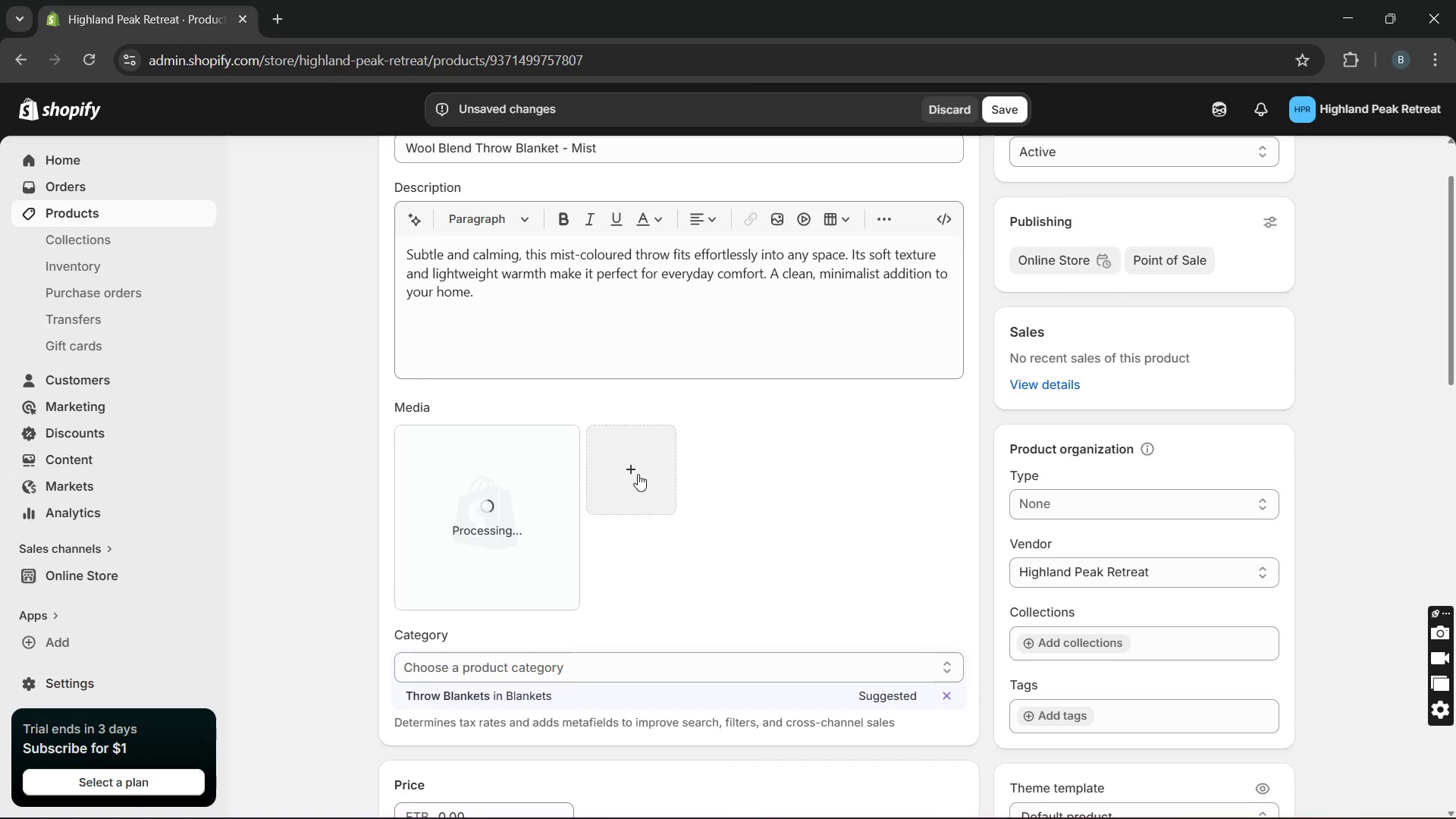 
wait(5.58)
 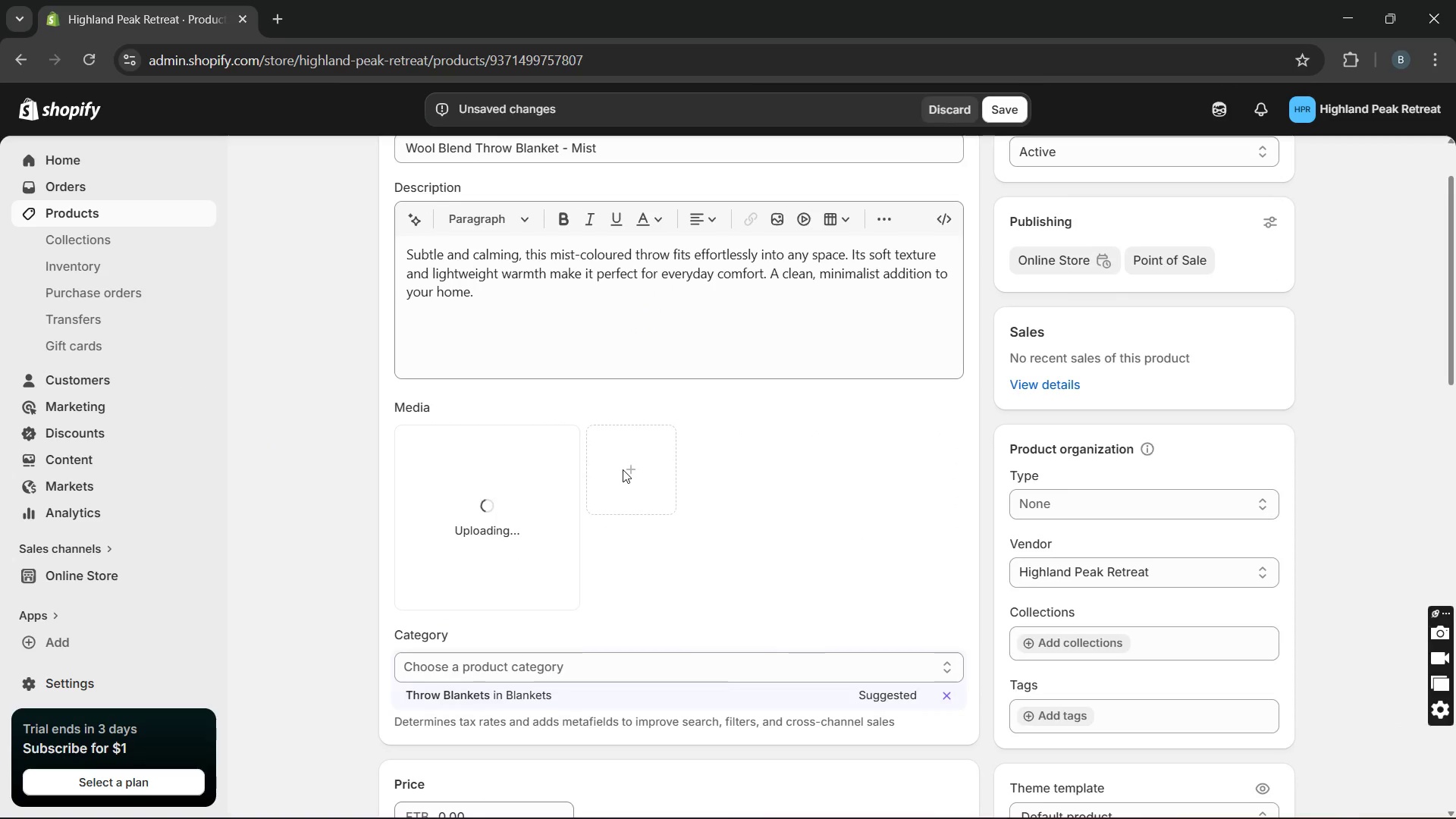 
left_click([628, 473])
 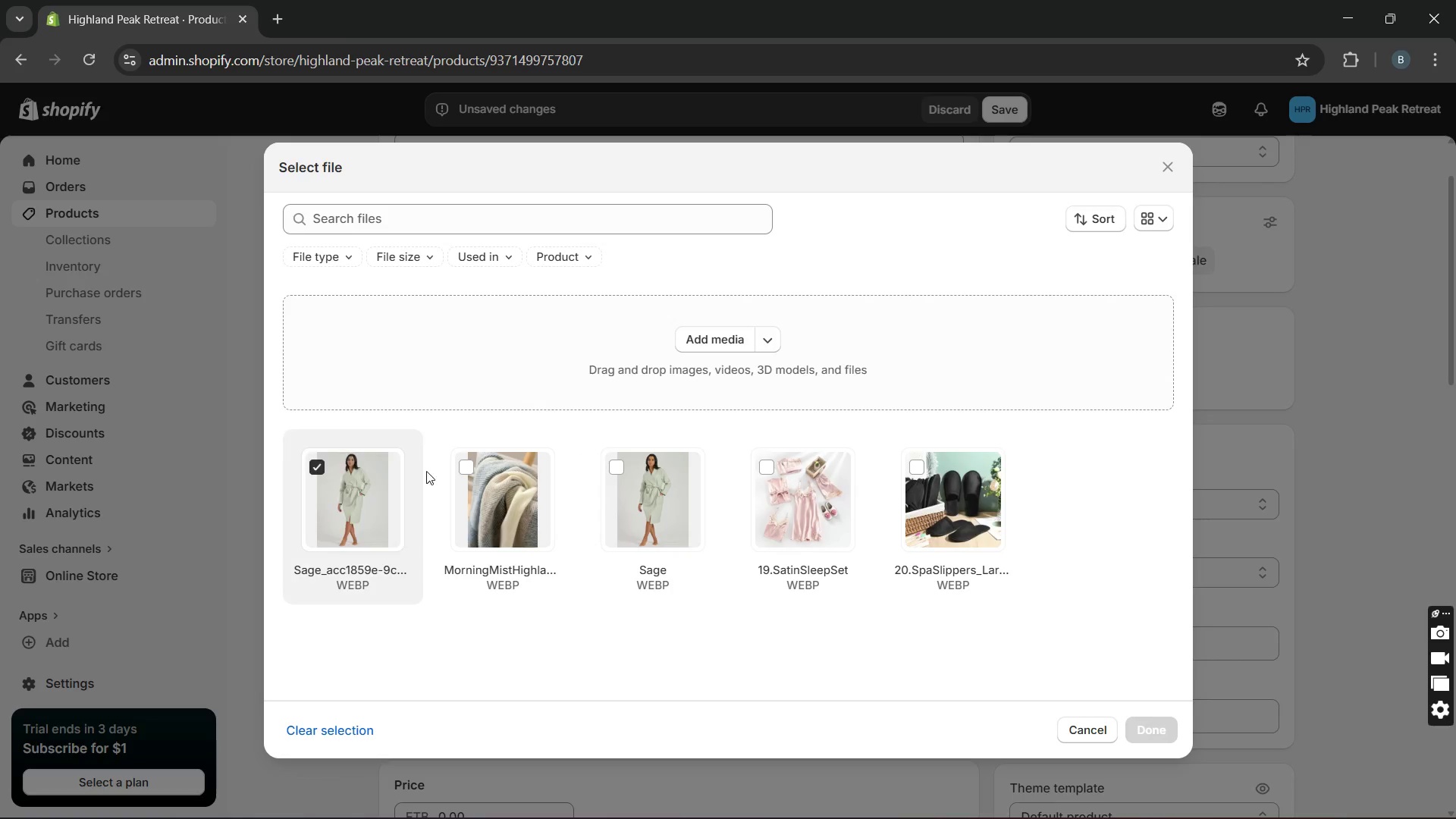 
left_click([454, 471])
 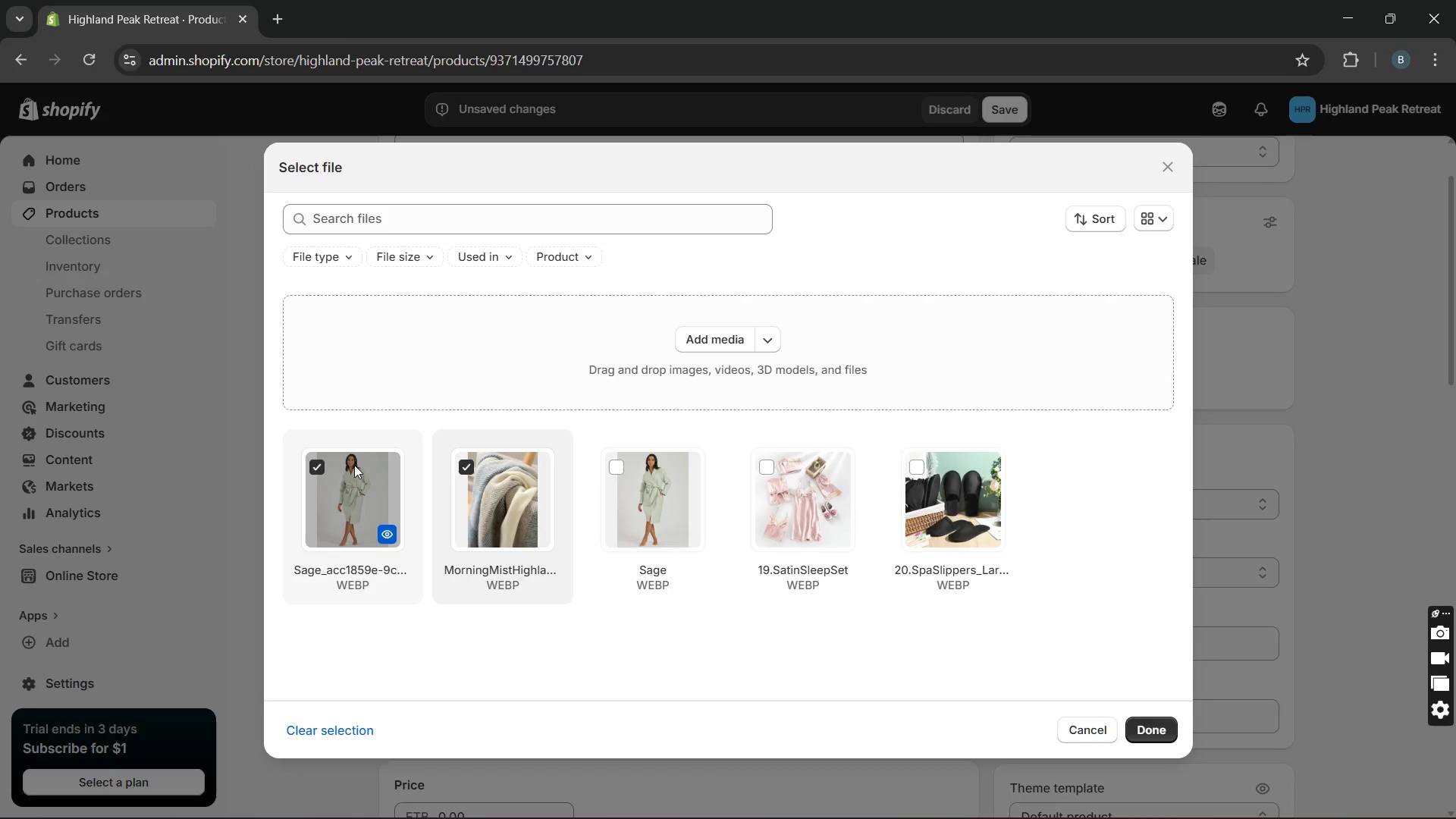 
left_click([354, 465])
 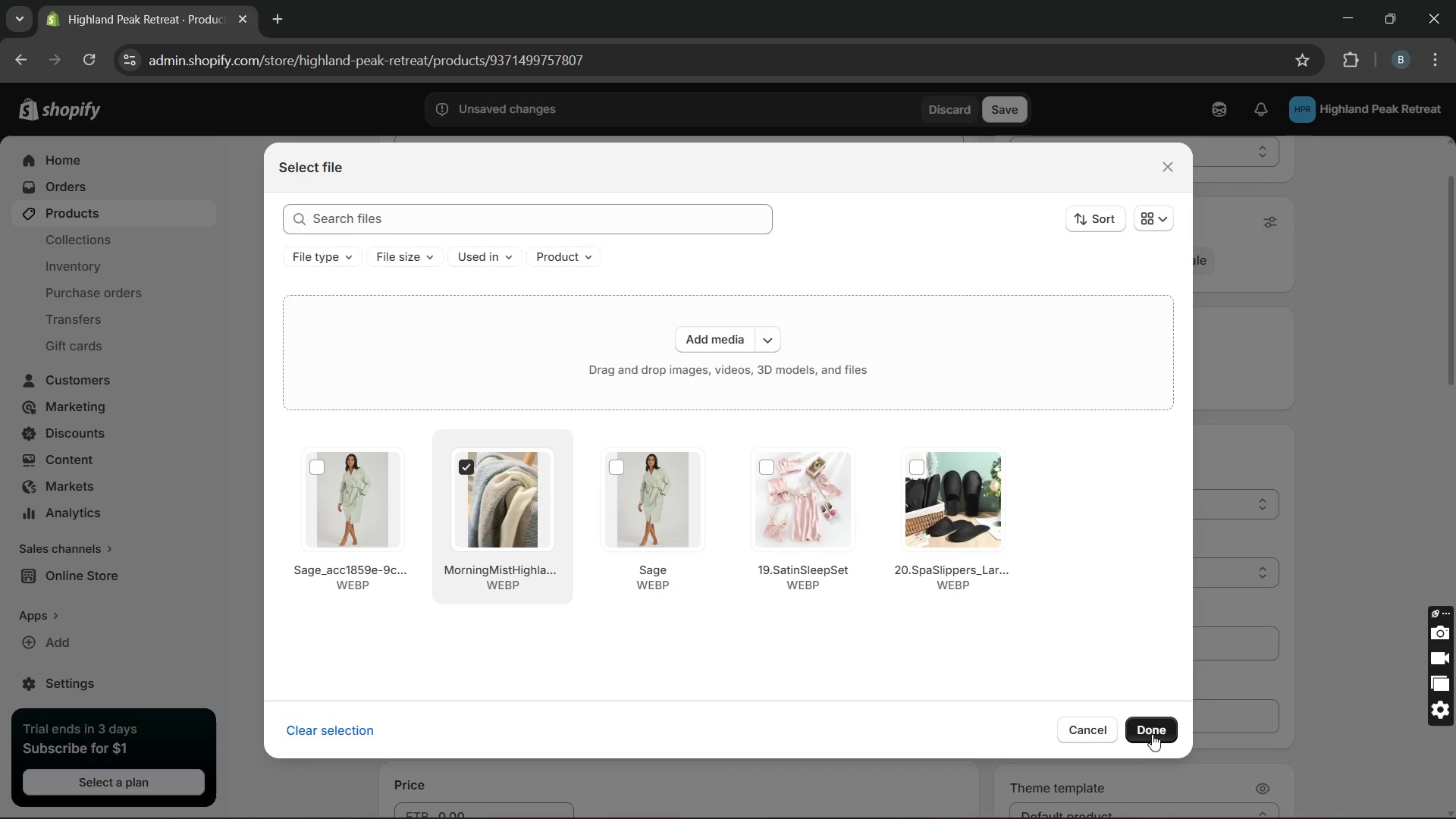 
left_click([1156, 736])
 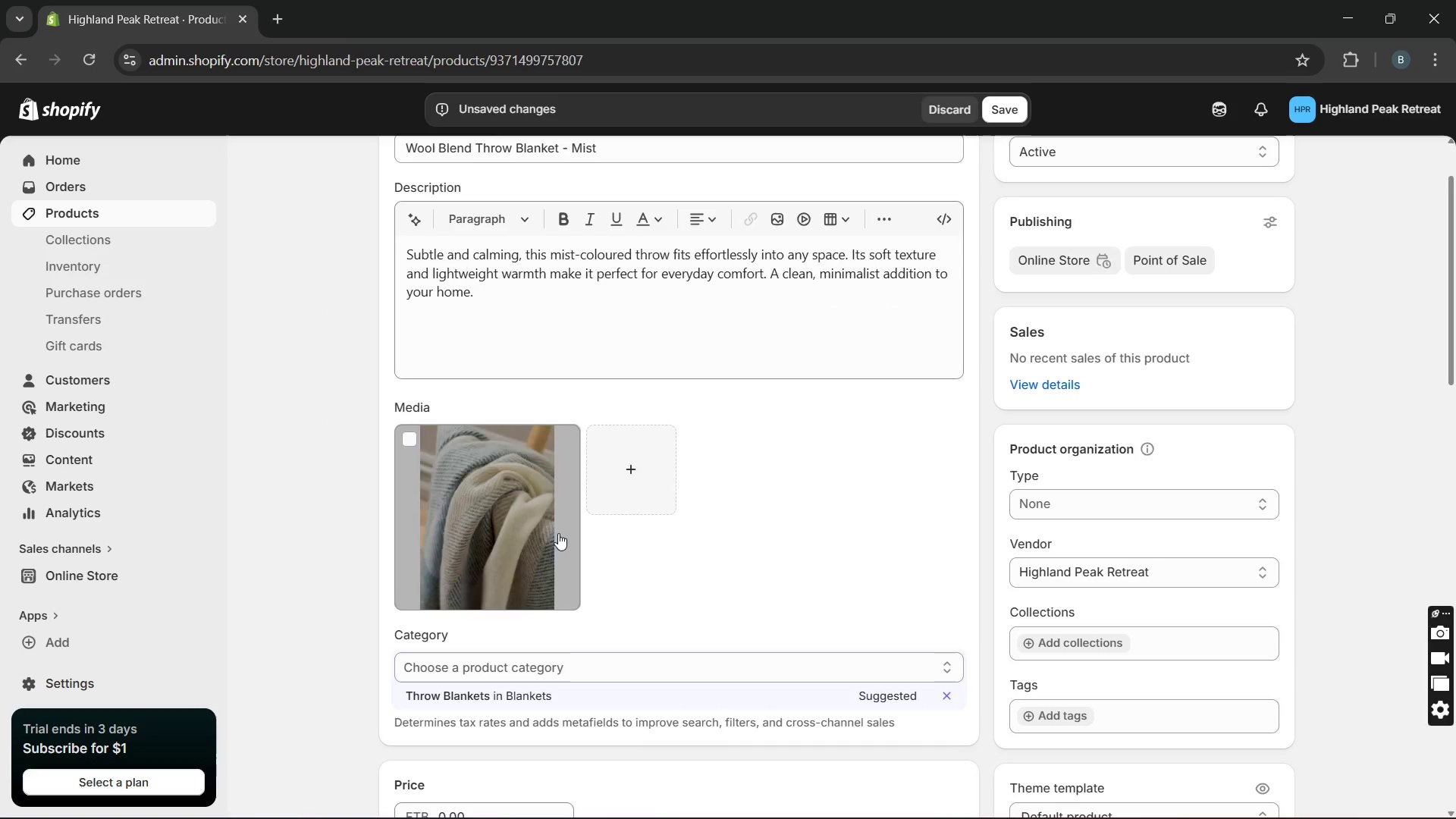 
double_click([558, 533])
 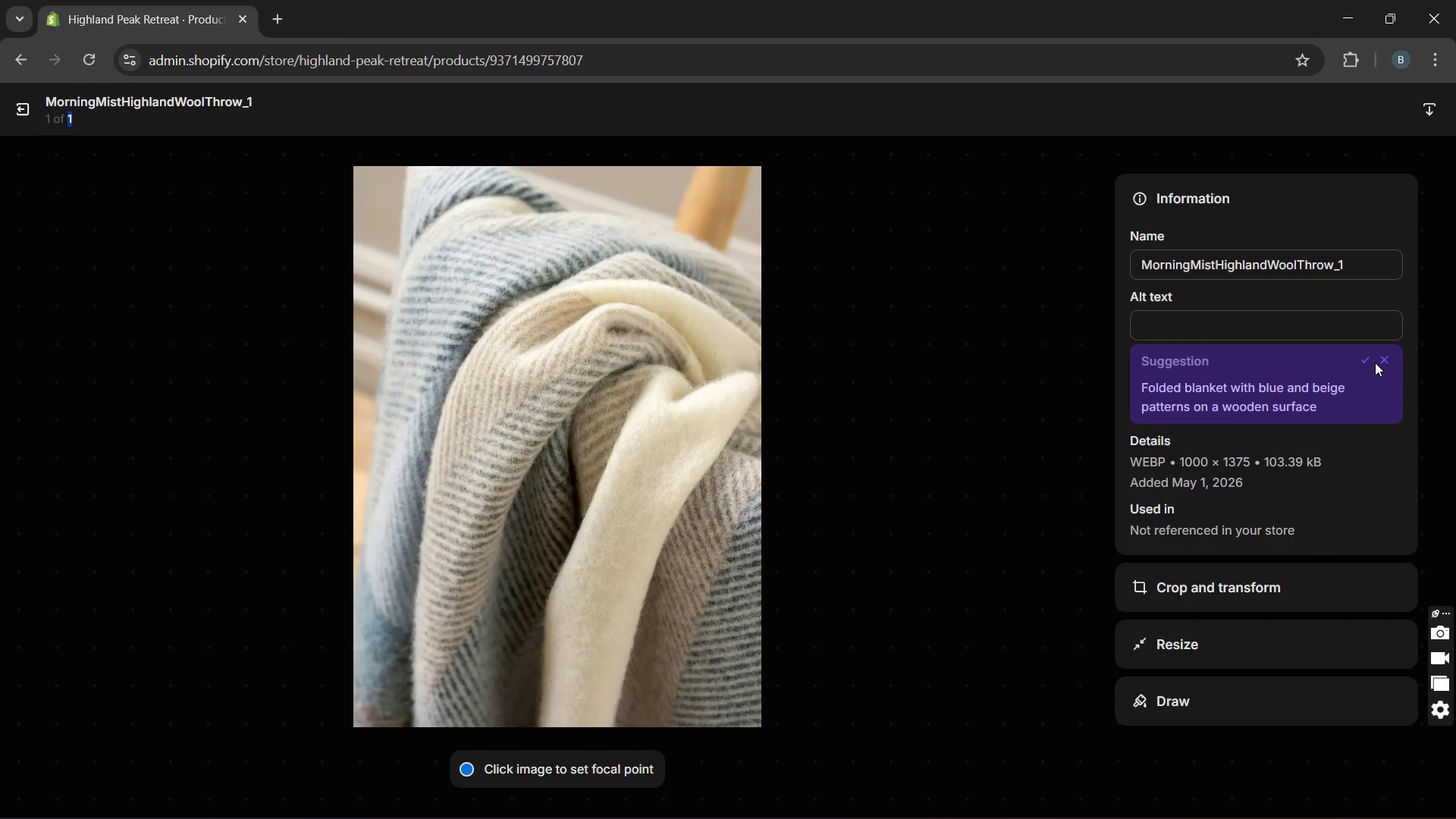 
wait(7.95)
 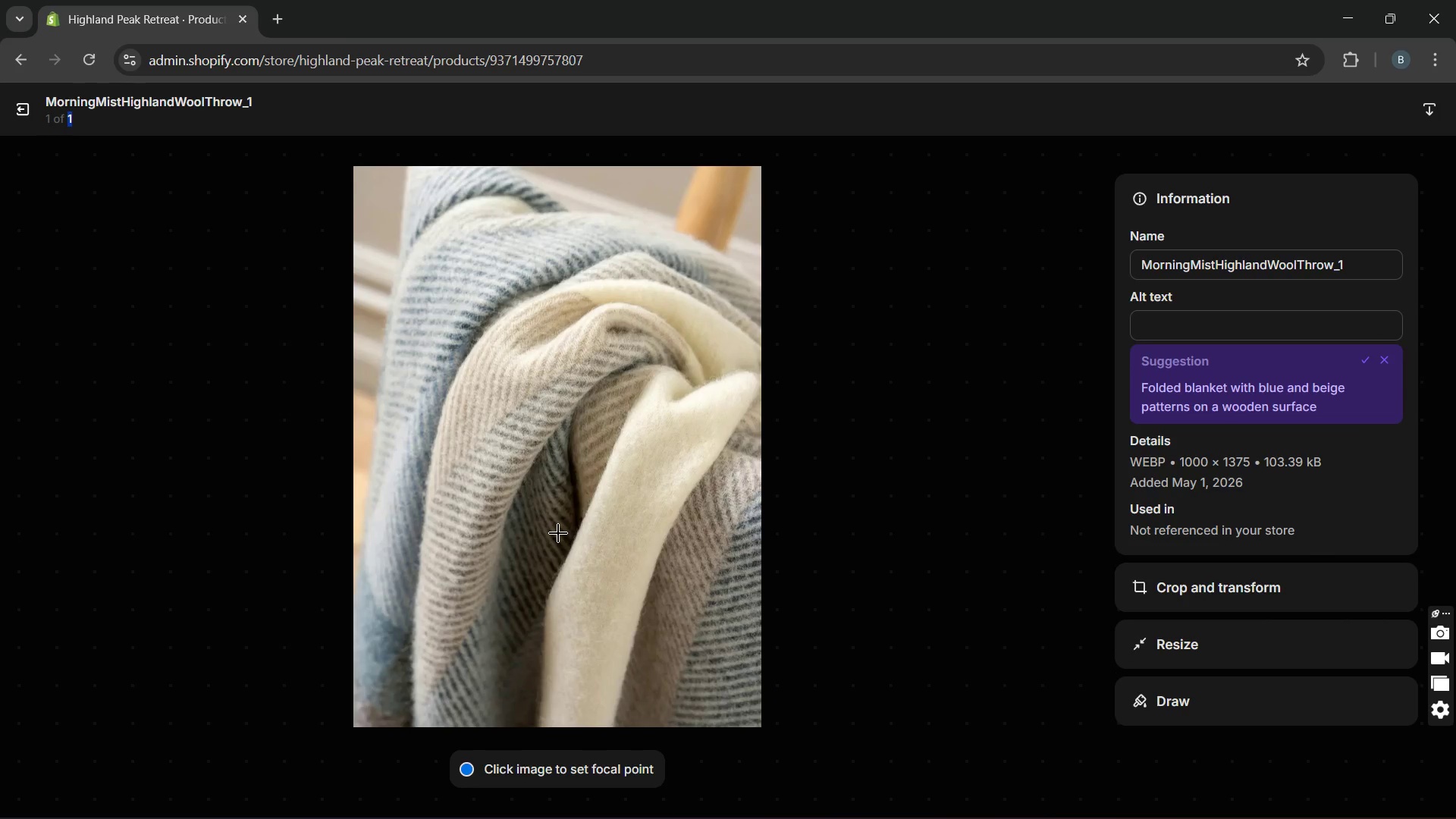 
left_click([1364, 359])
 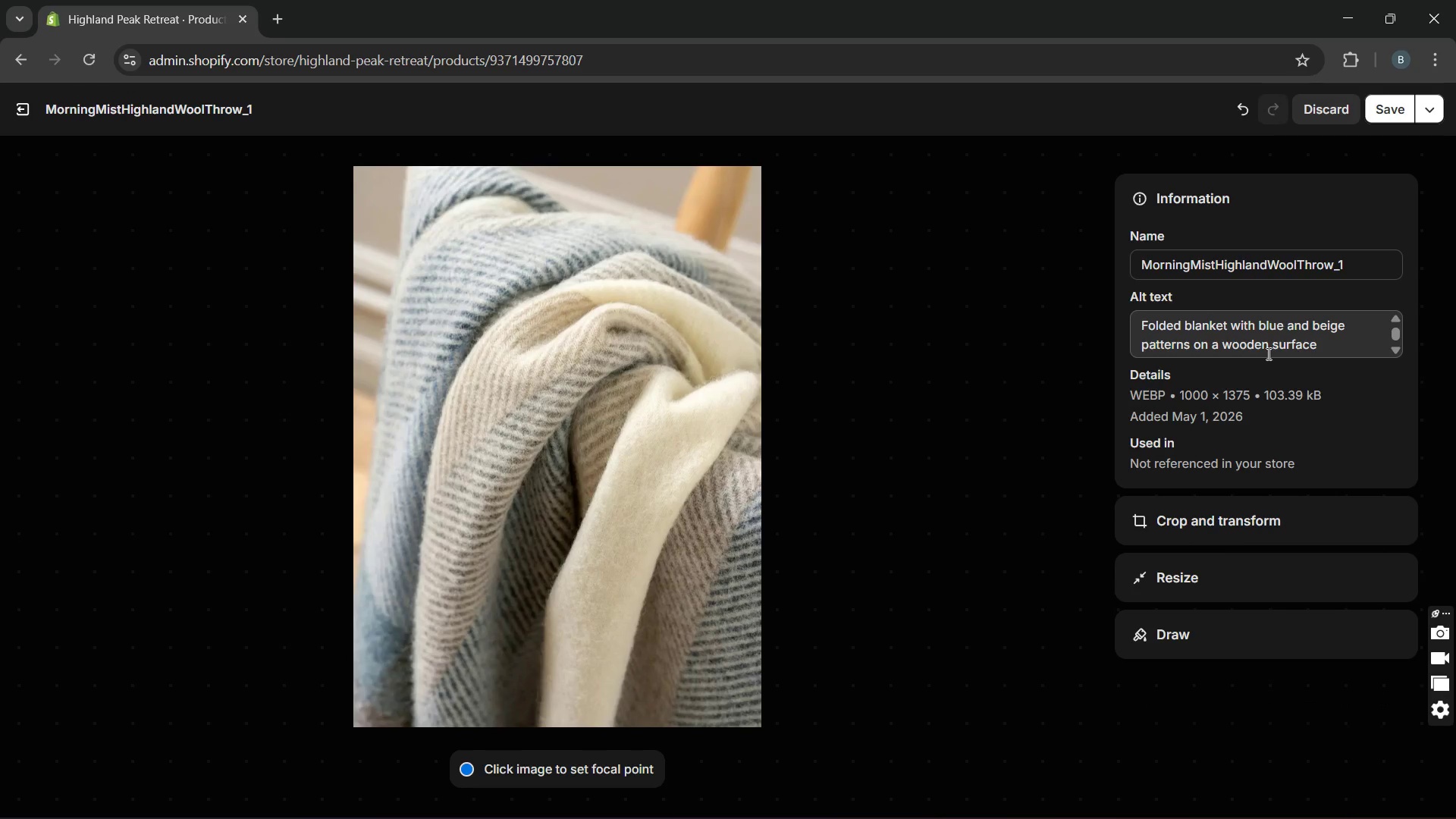 
wait(17.62)
 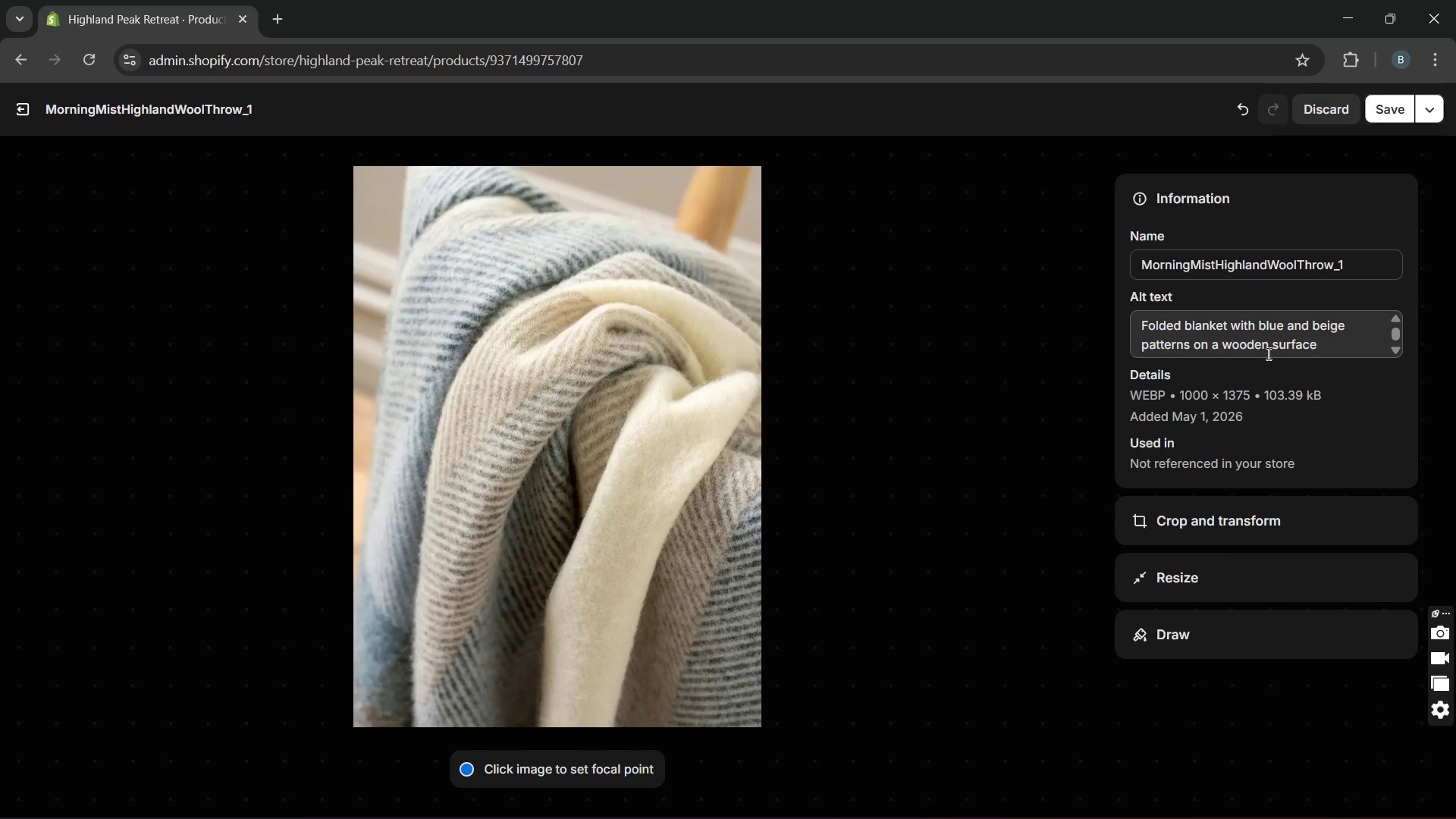 
left_click([1391, 117])
 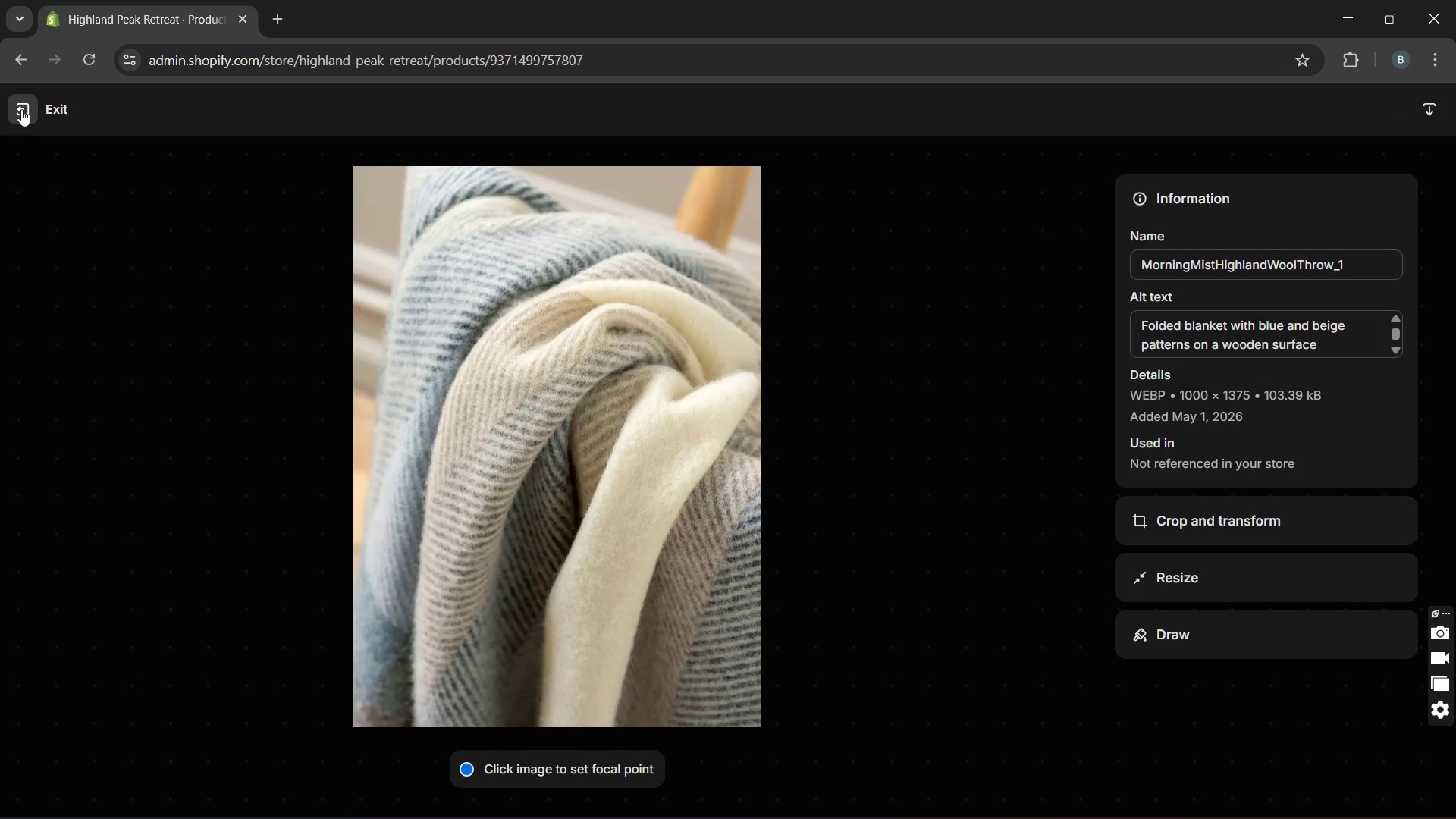 
left_click([21, 109])
 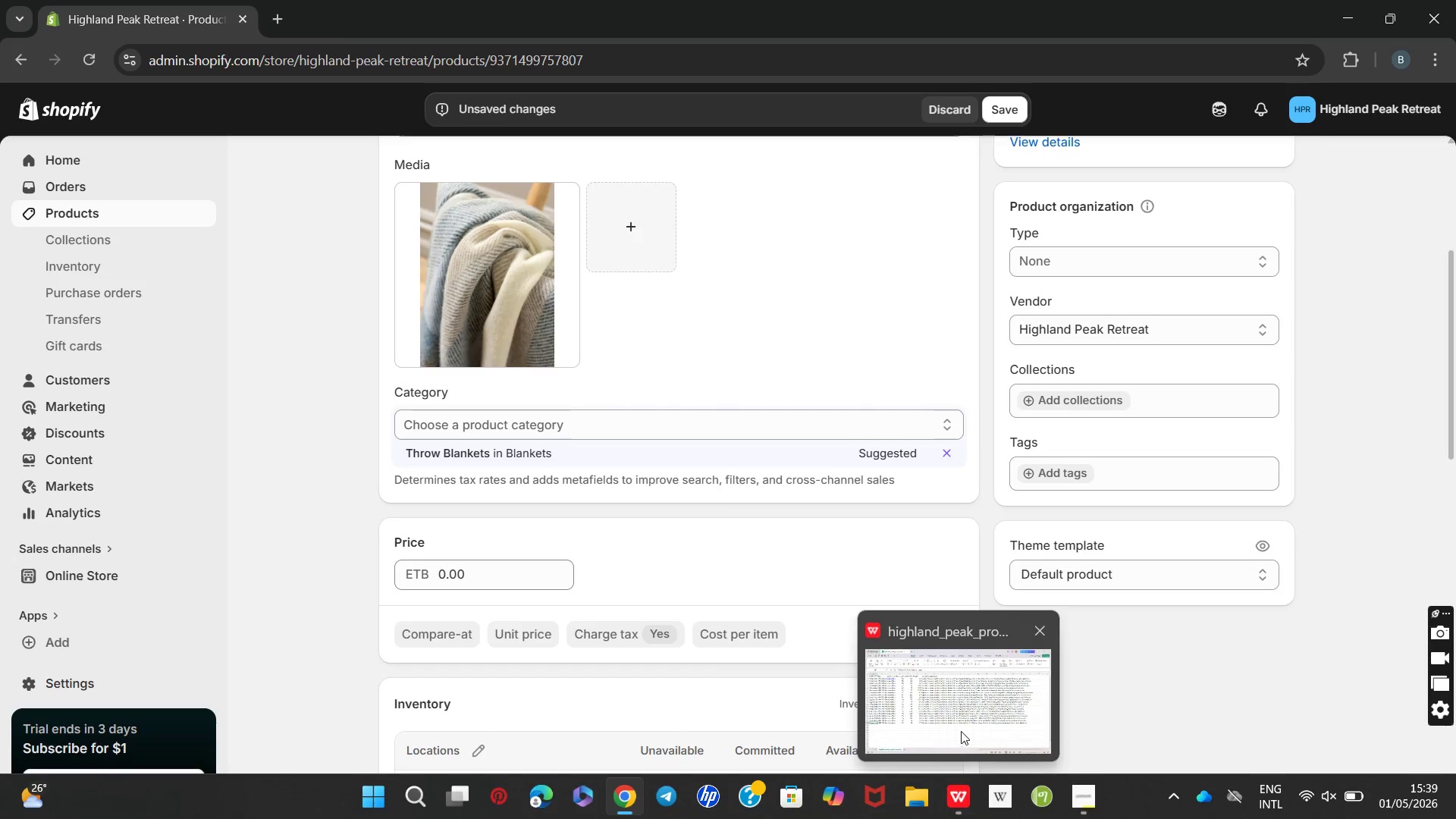 
wait(11.06)
 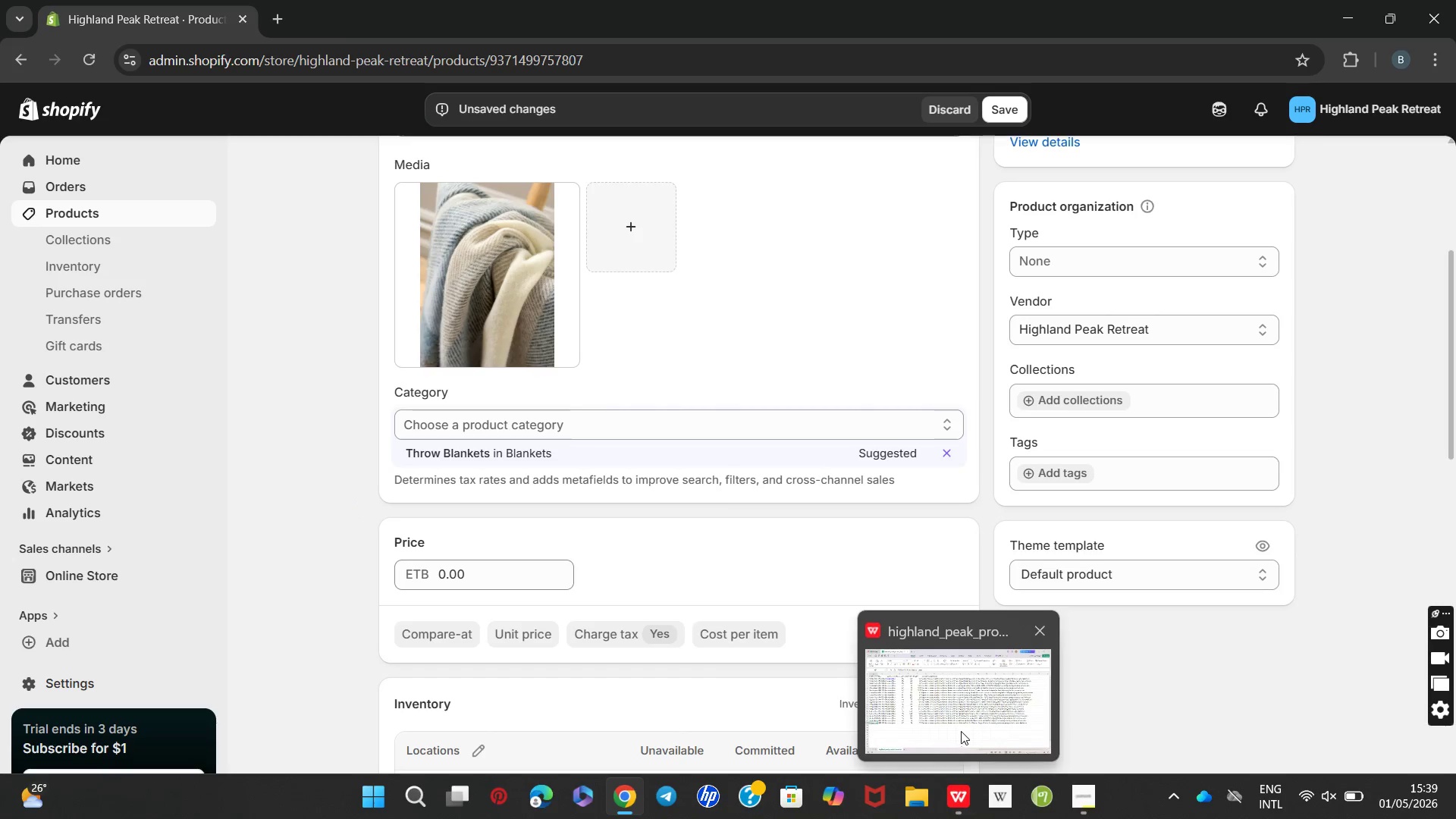 
left_click_drag(start_coordinate=[503, 562], to_coordinate=[378, 564])
 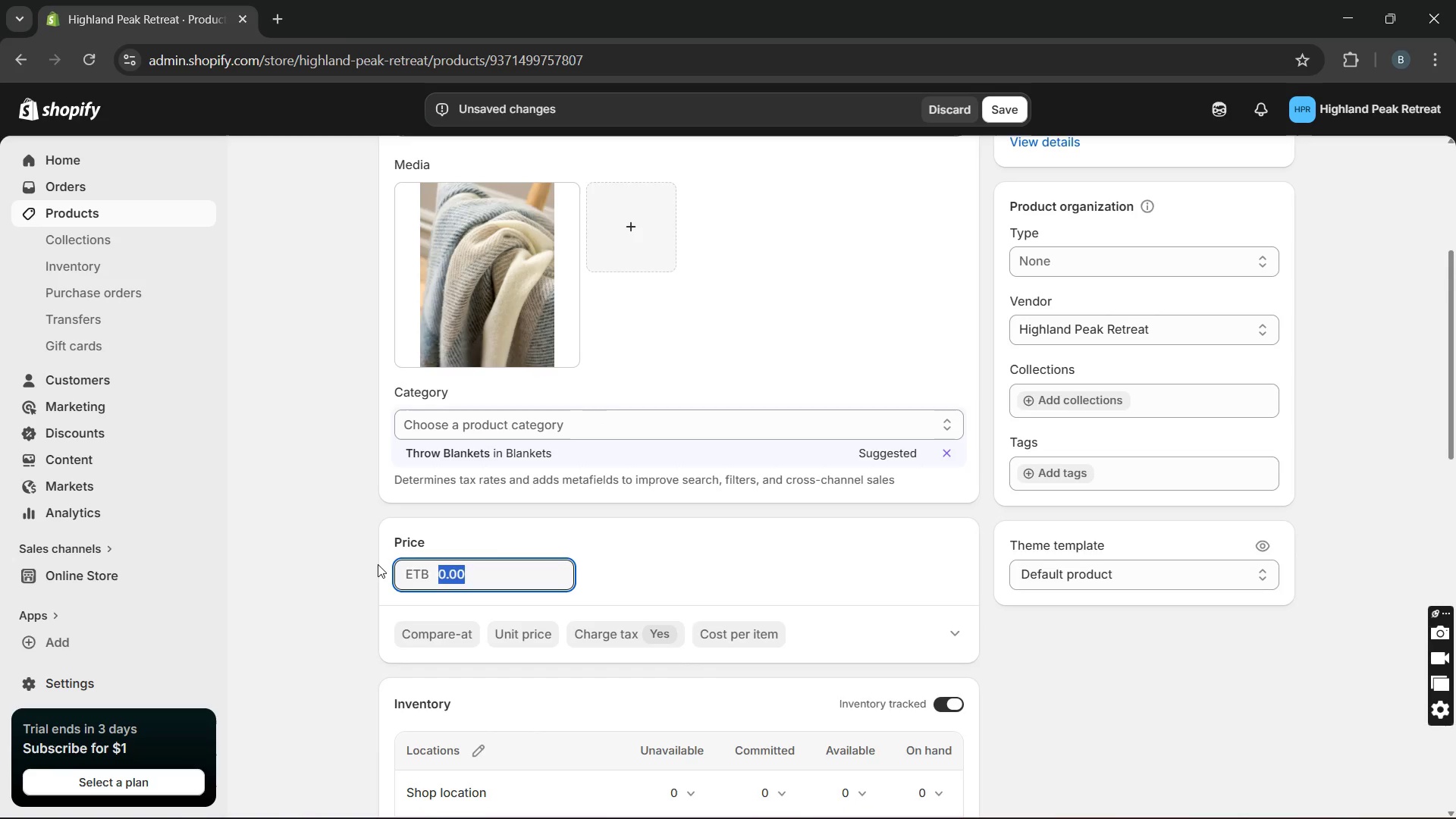 
type(125)
 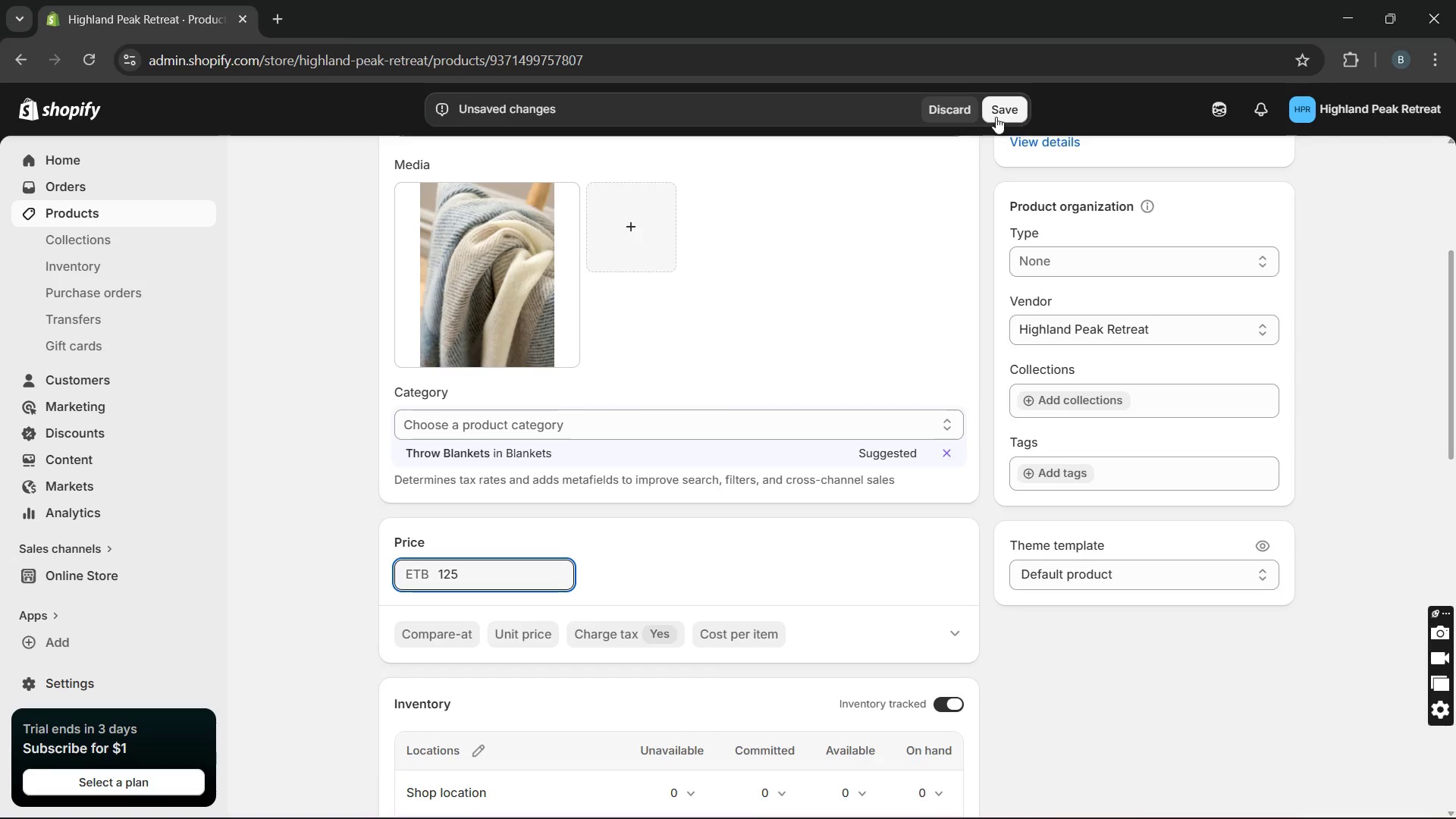 
left_click([1003, 112])
 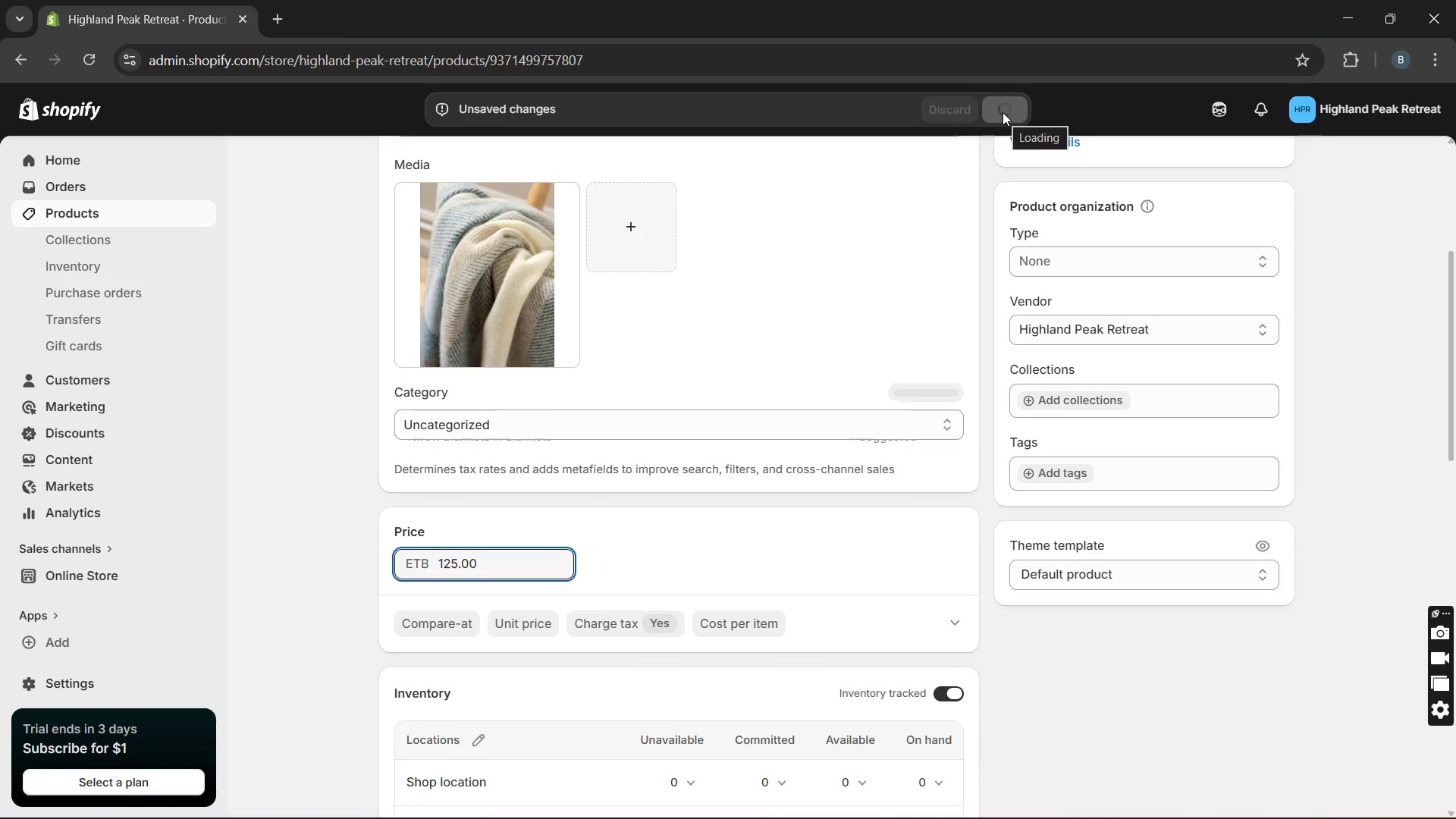 
wait(9.19)
 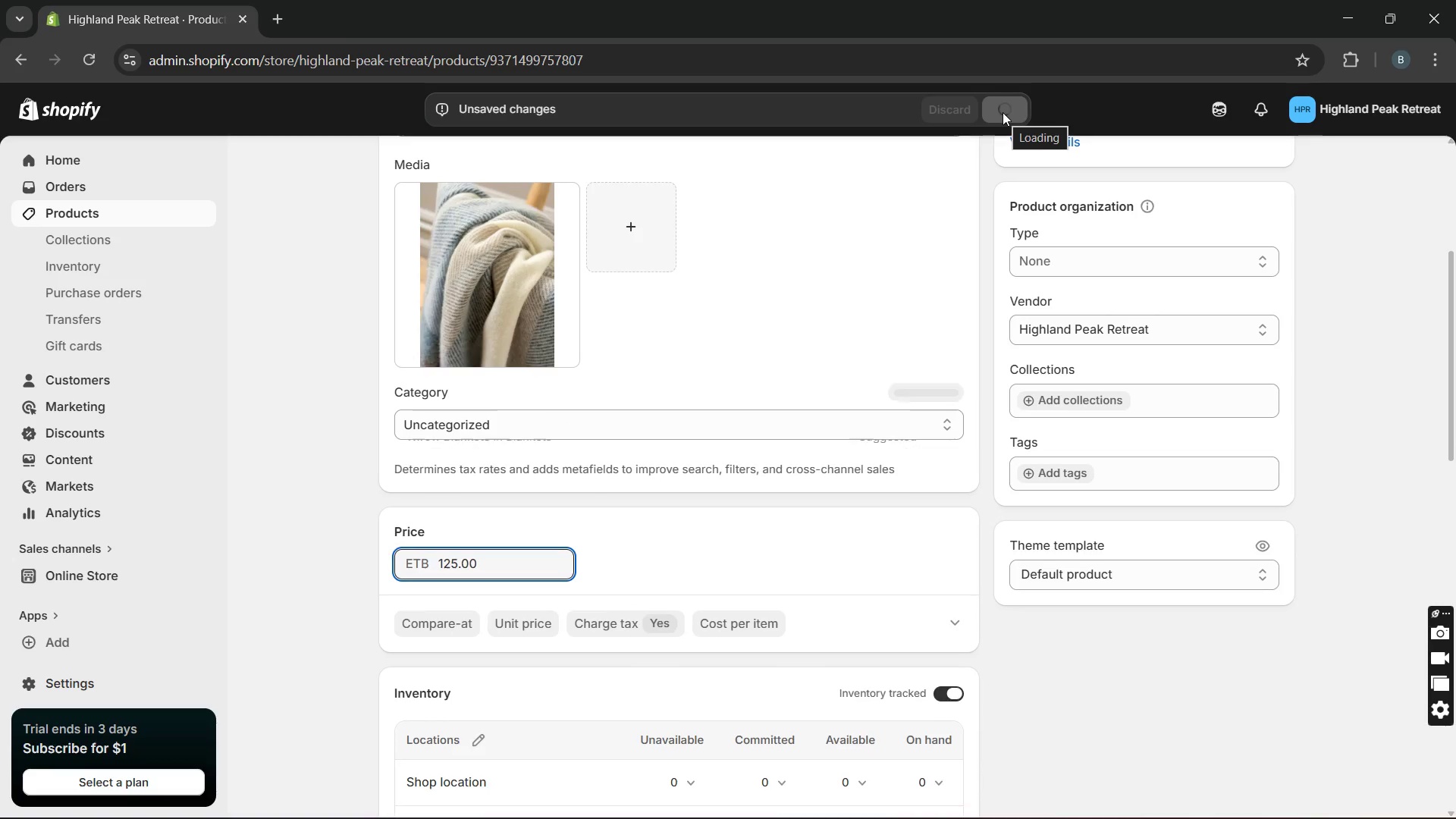 
left_click([197, 211])
 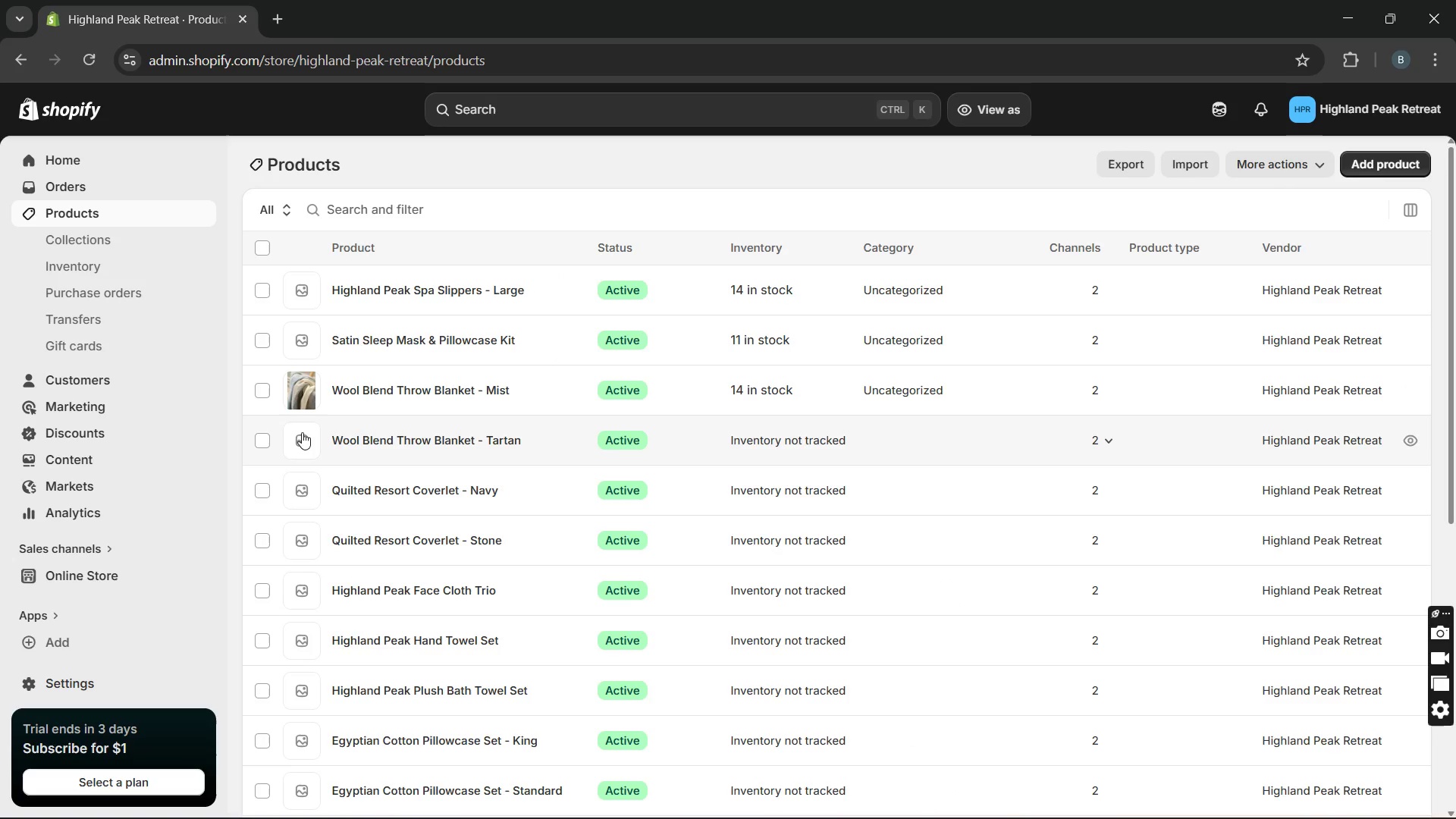 
left_click([308, 337])
 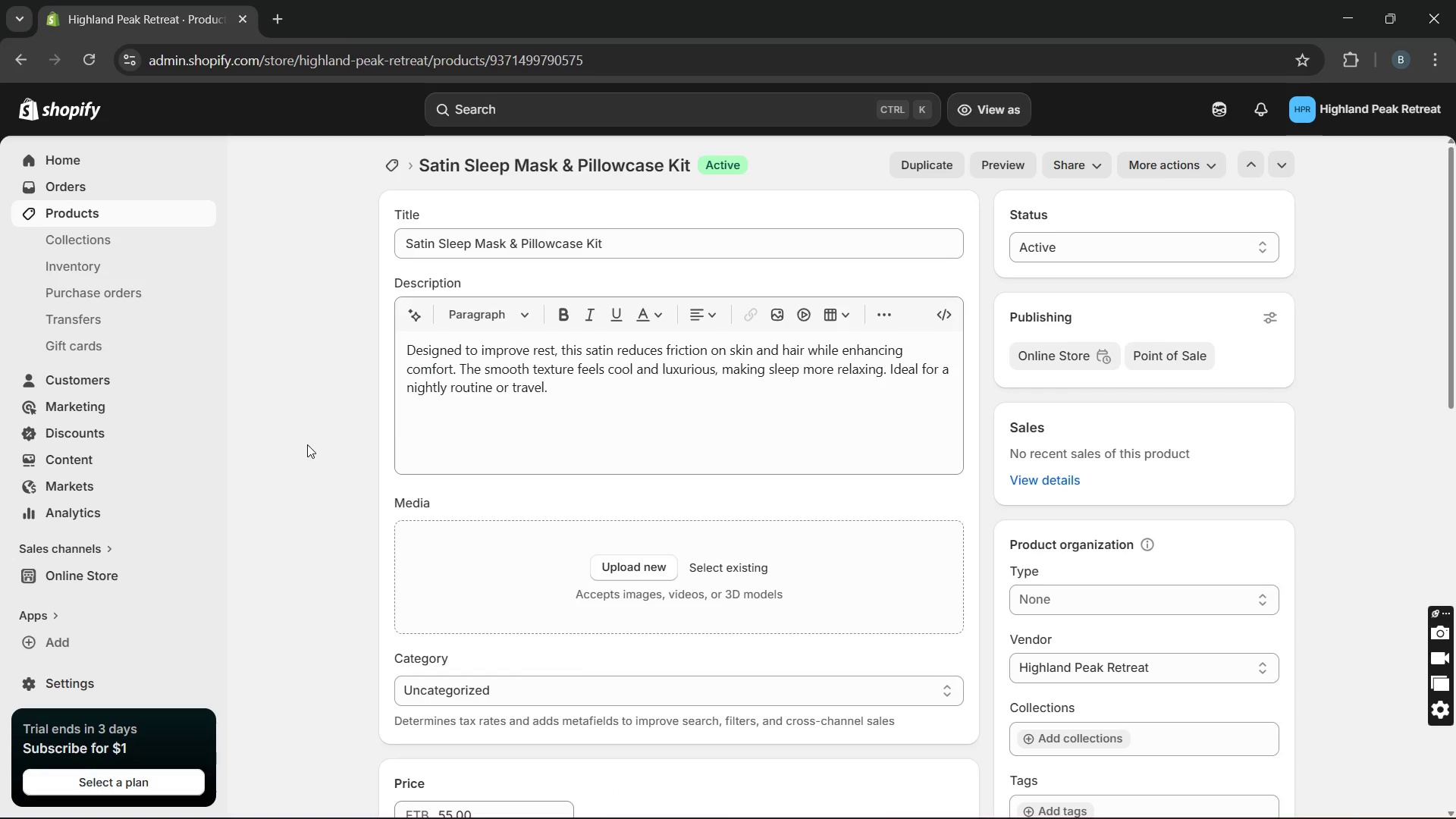 
wait(6.0)
 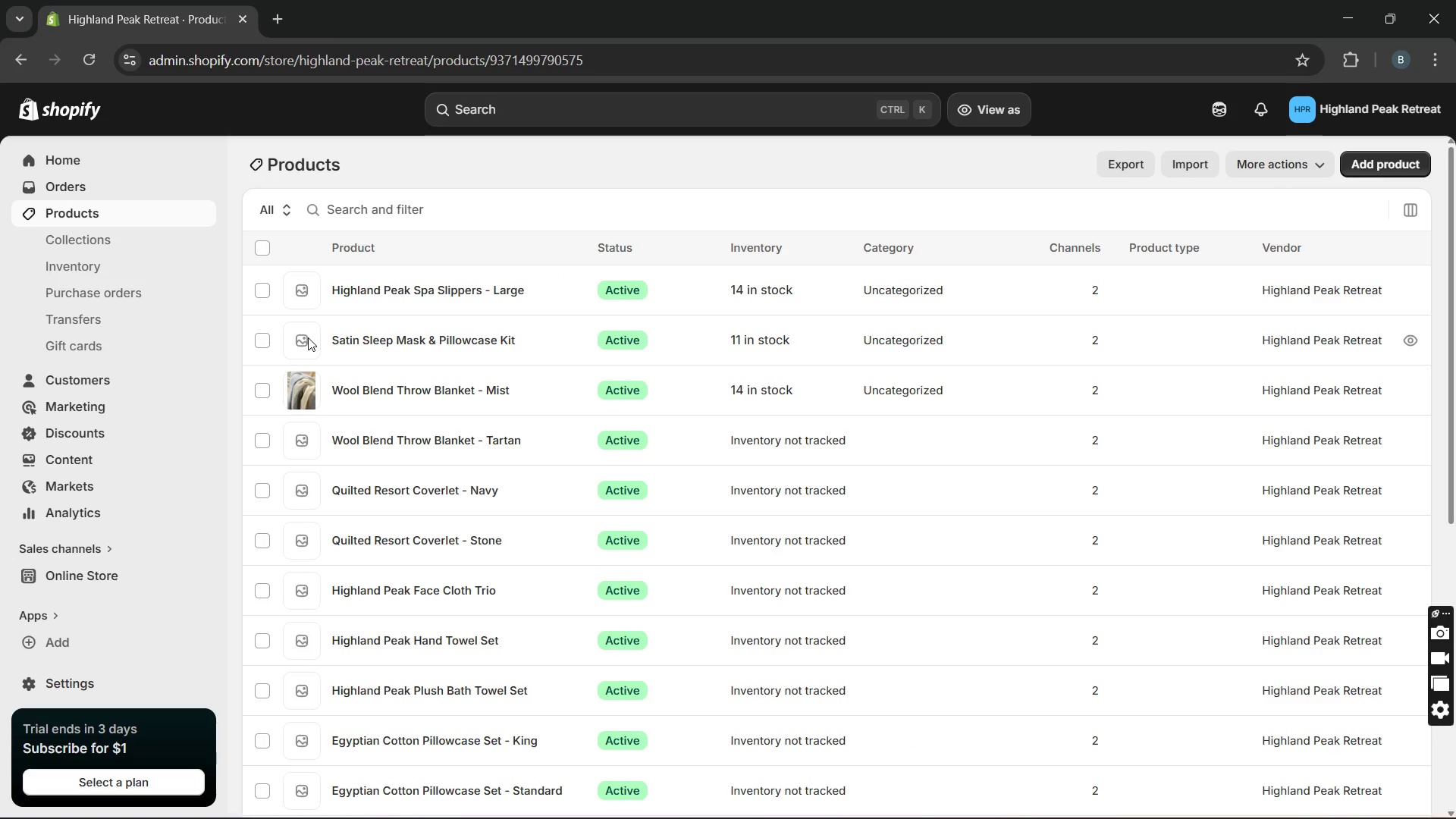 
left_click([604, 570])
 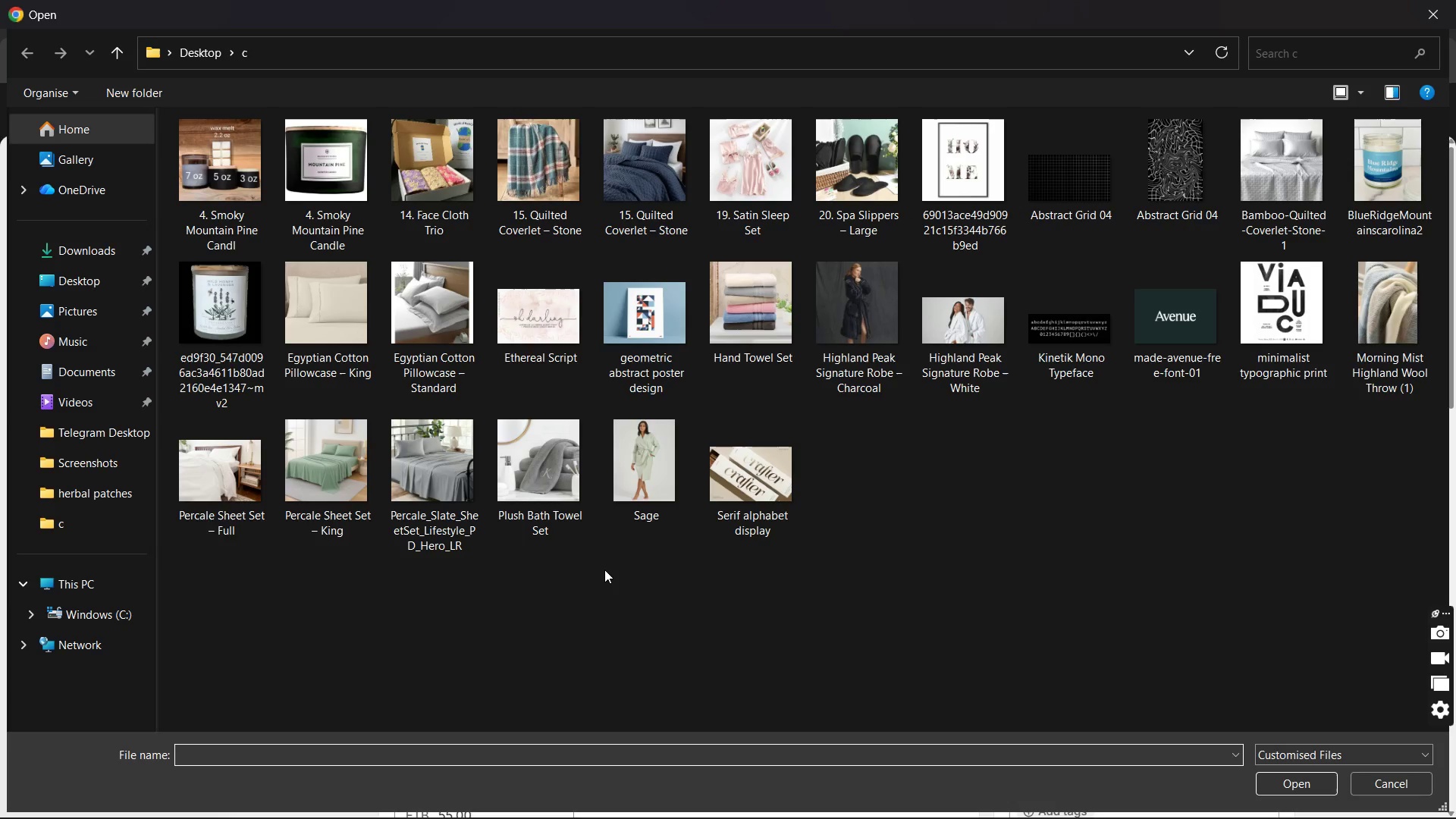 
wait(8.56)
 